 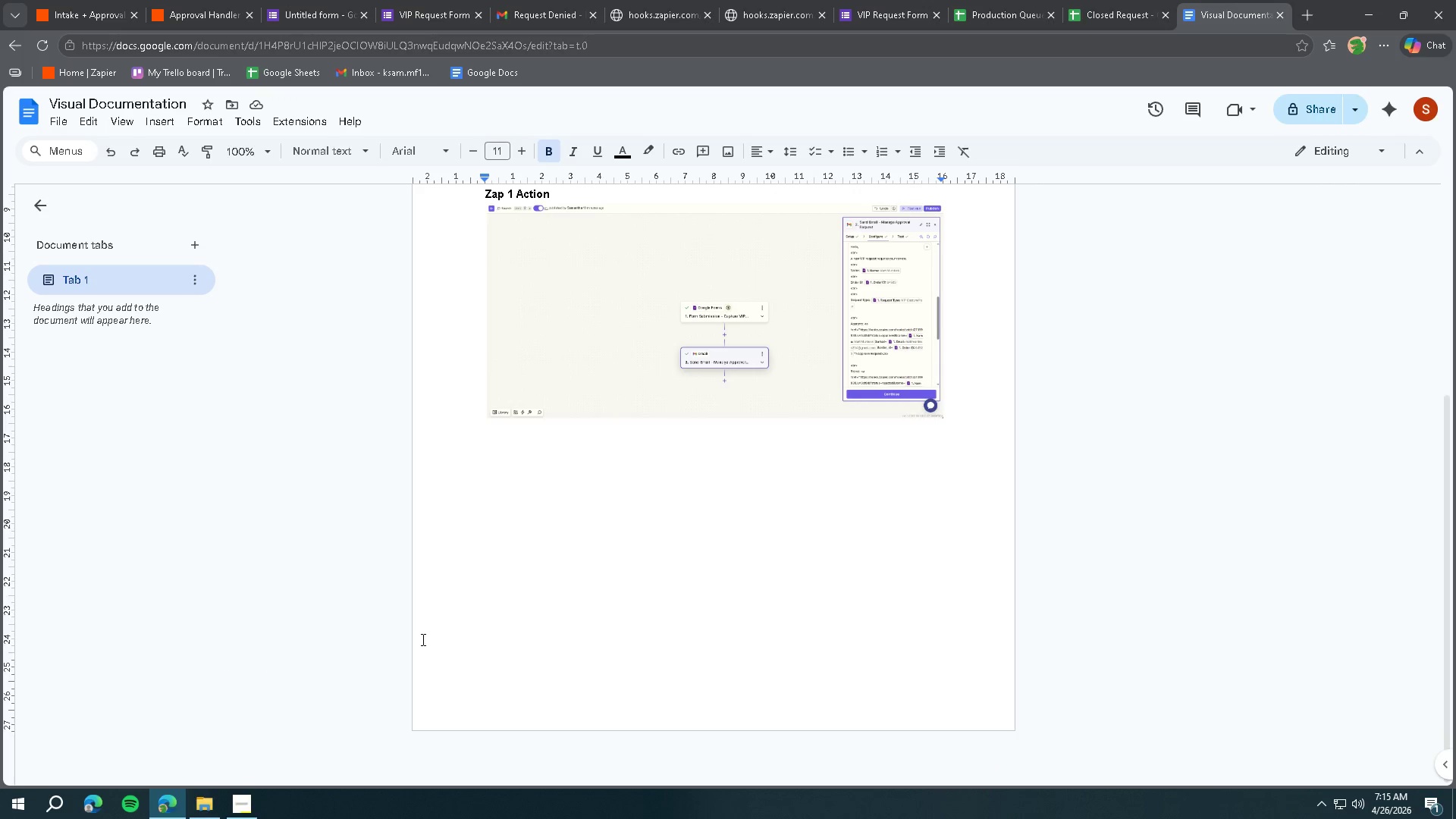 
key(Enter)
 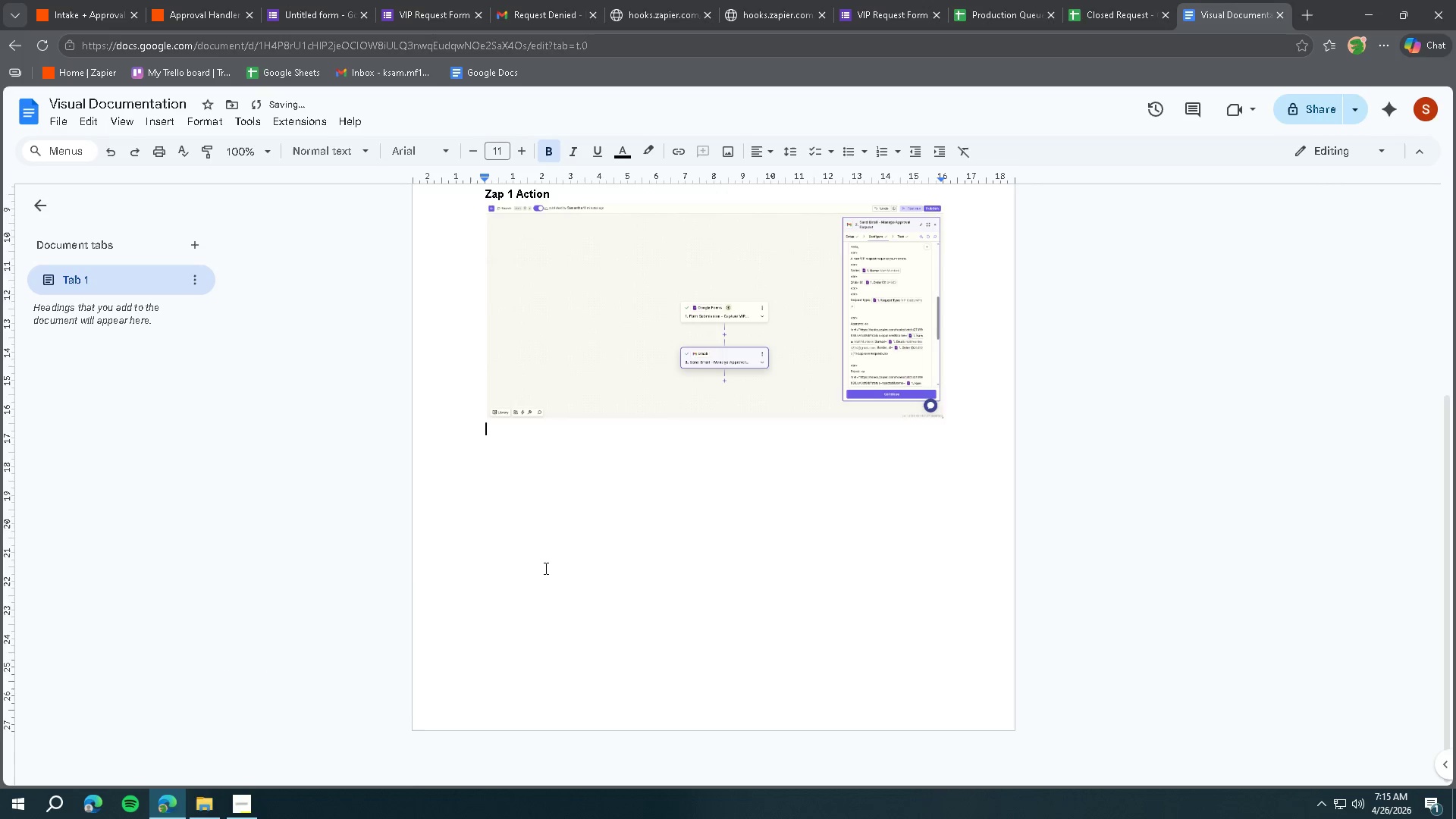 
scroll: coordinate [547, 567], scroll_direction: up, amount: 5.0
 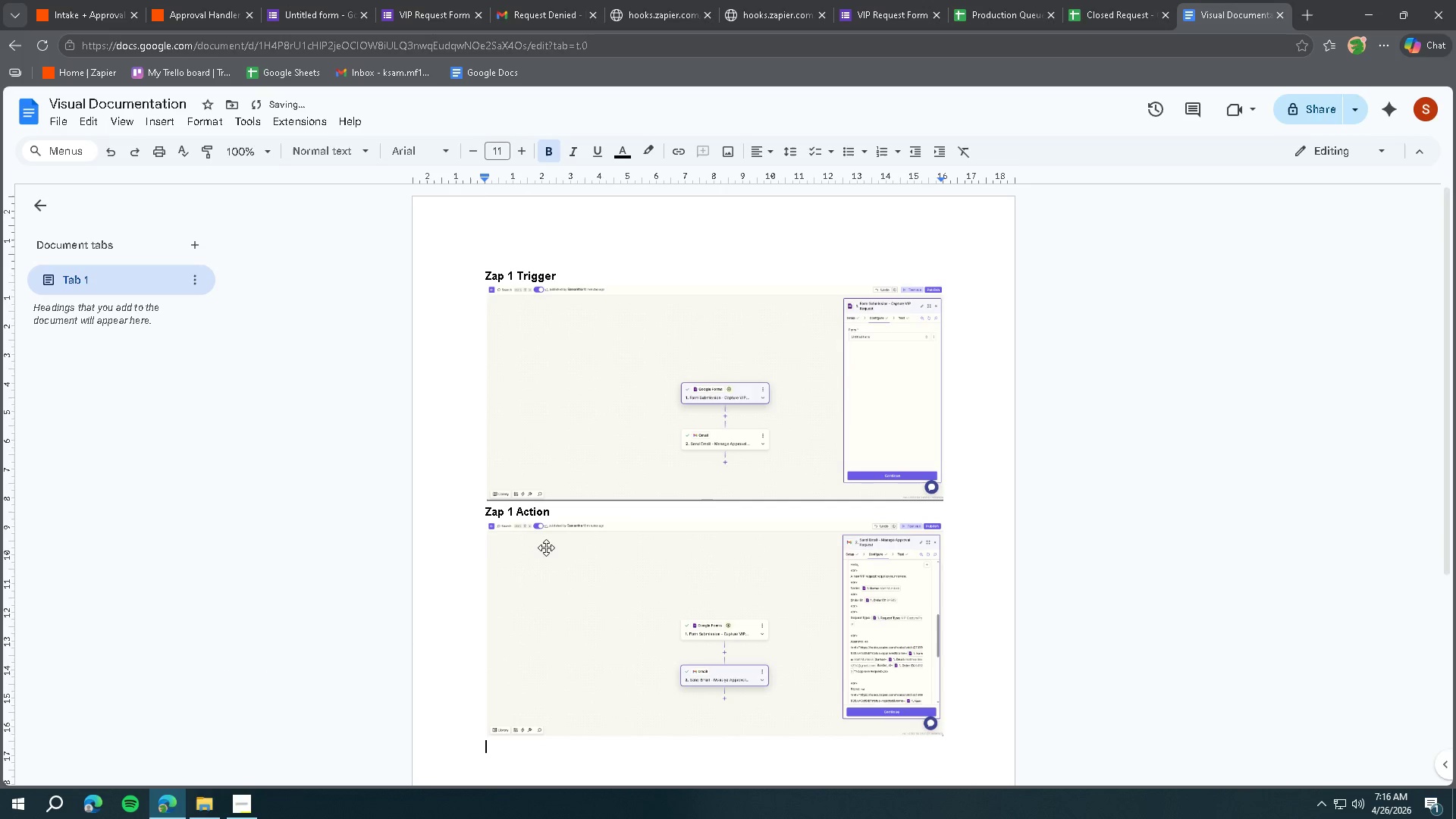 
hold_key(key=Enter, duration=0.94)
 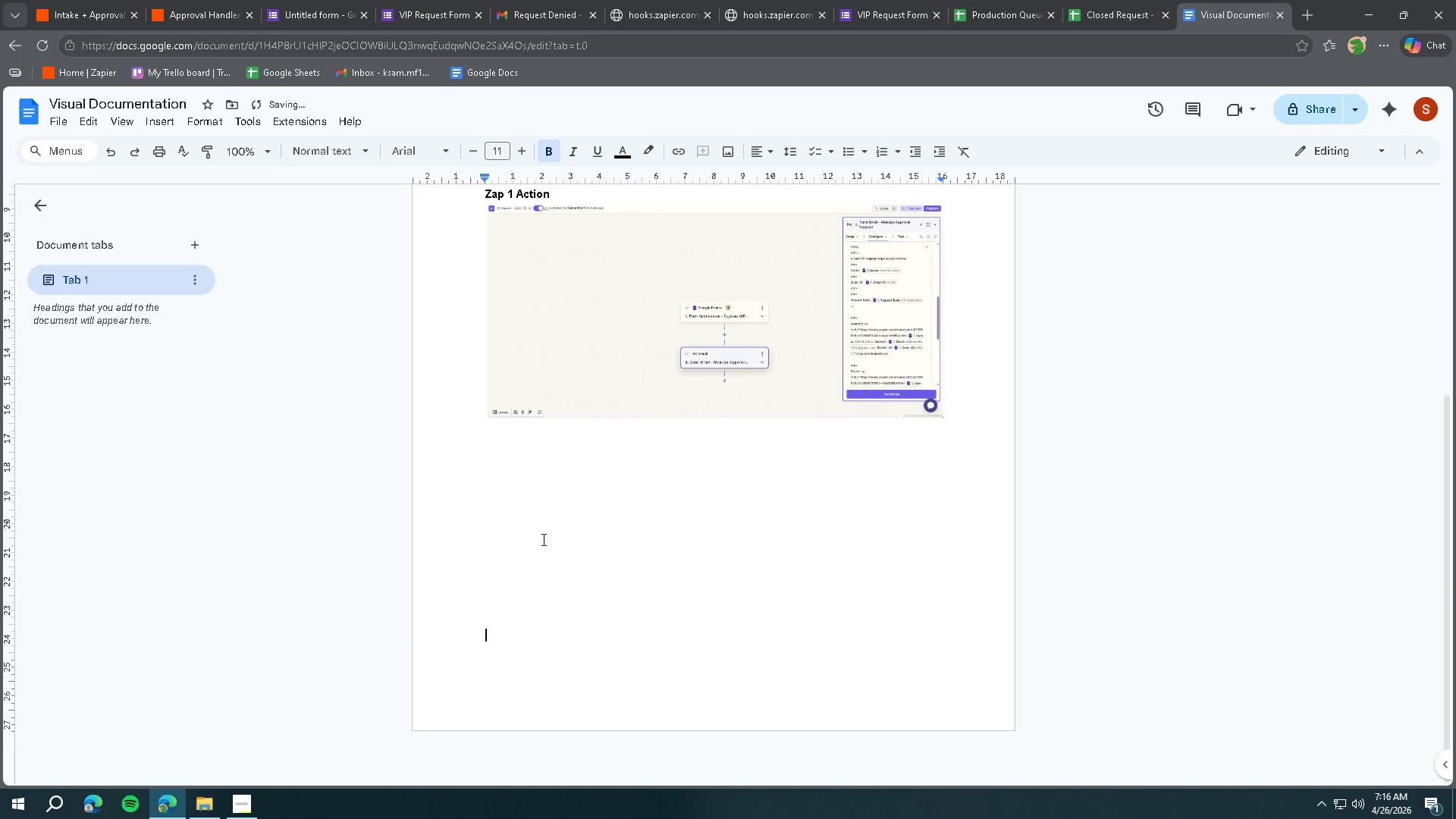 
scroll: coordinate [545, 545], scroll_direction: down, amount: 7.0
 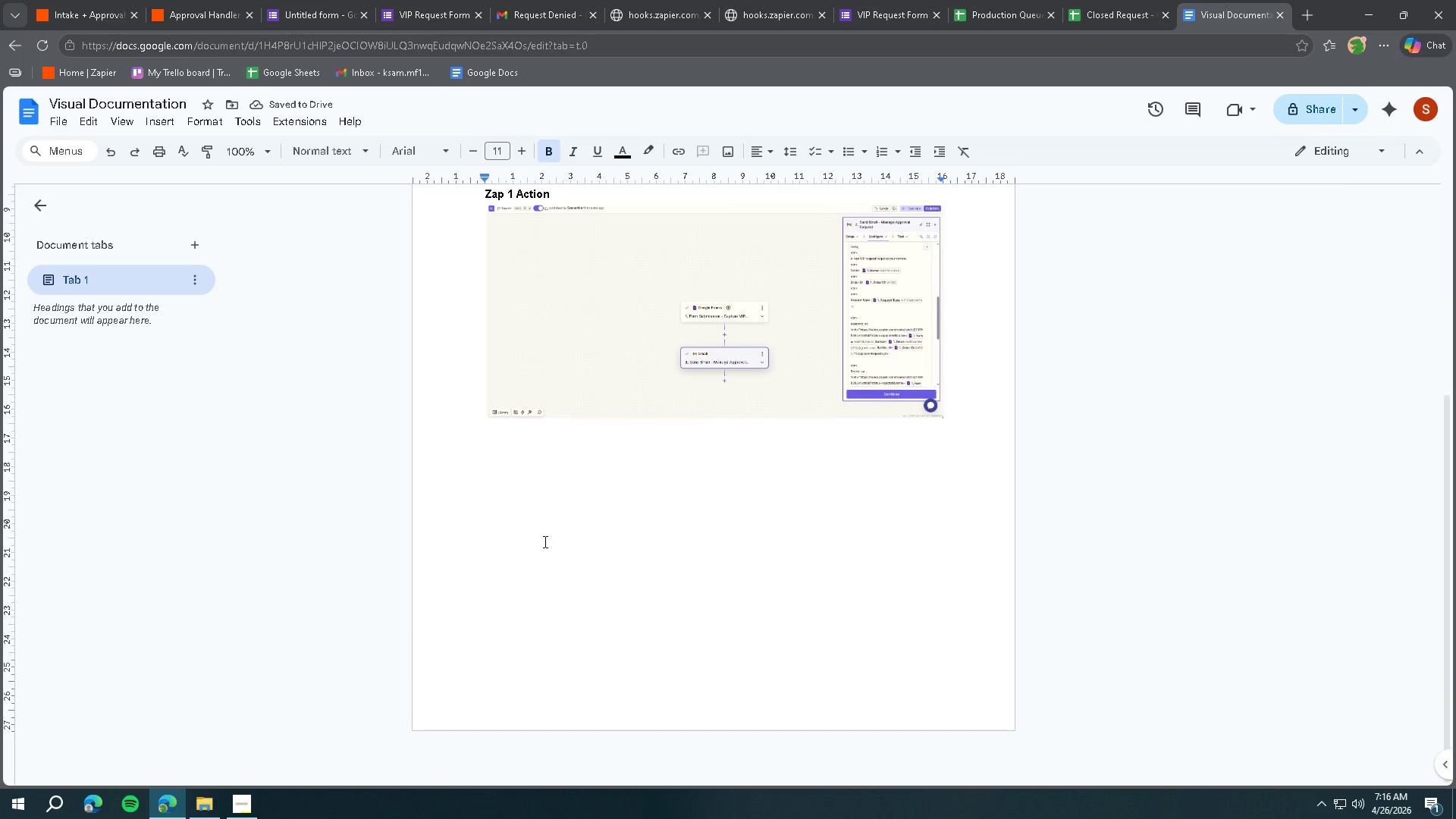 
key(Enter)
 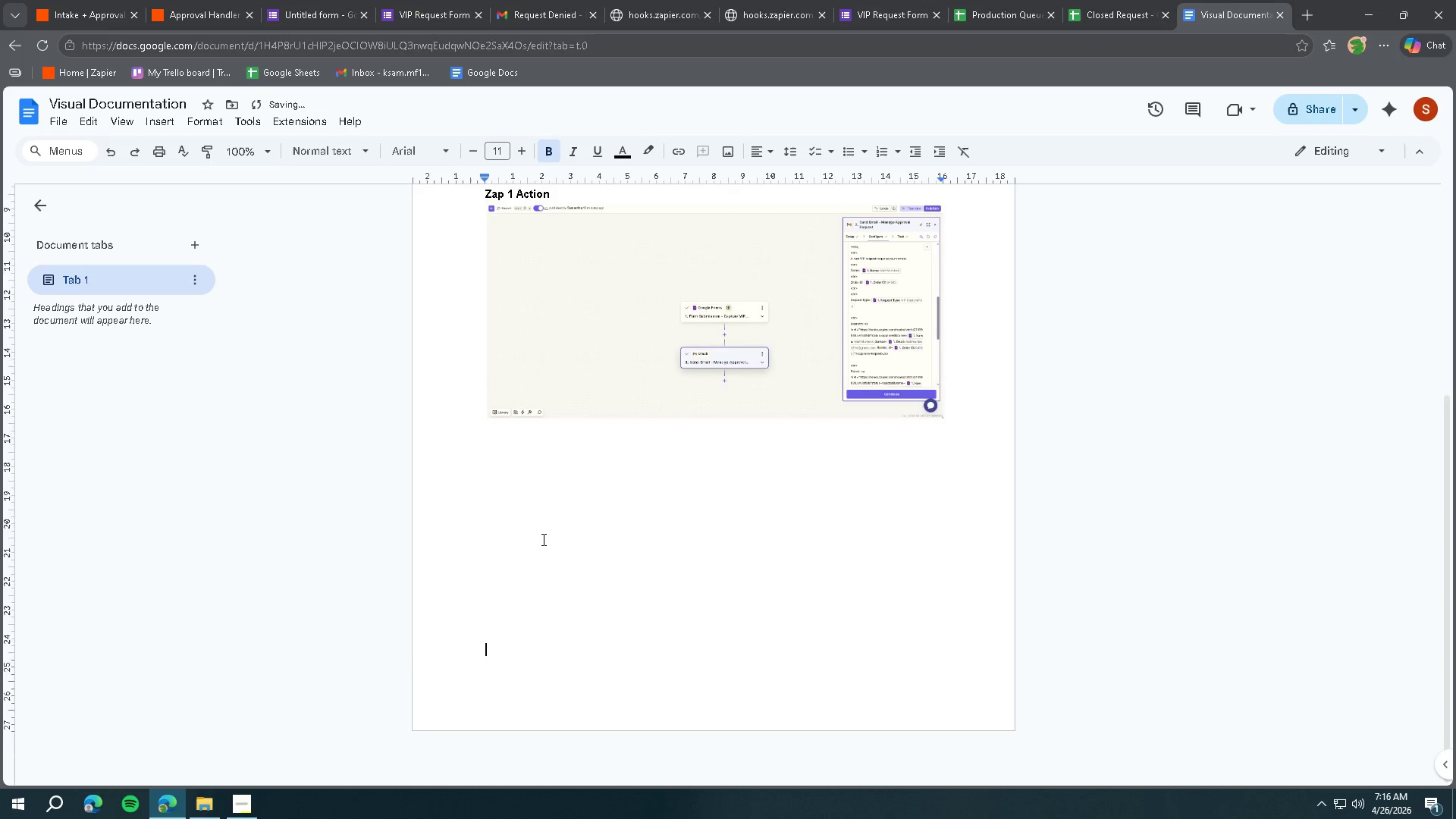 
key(Enter)
 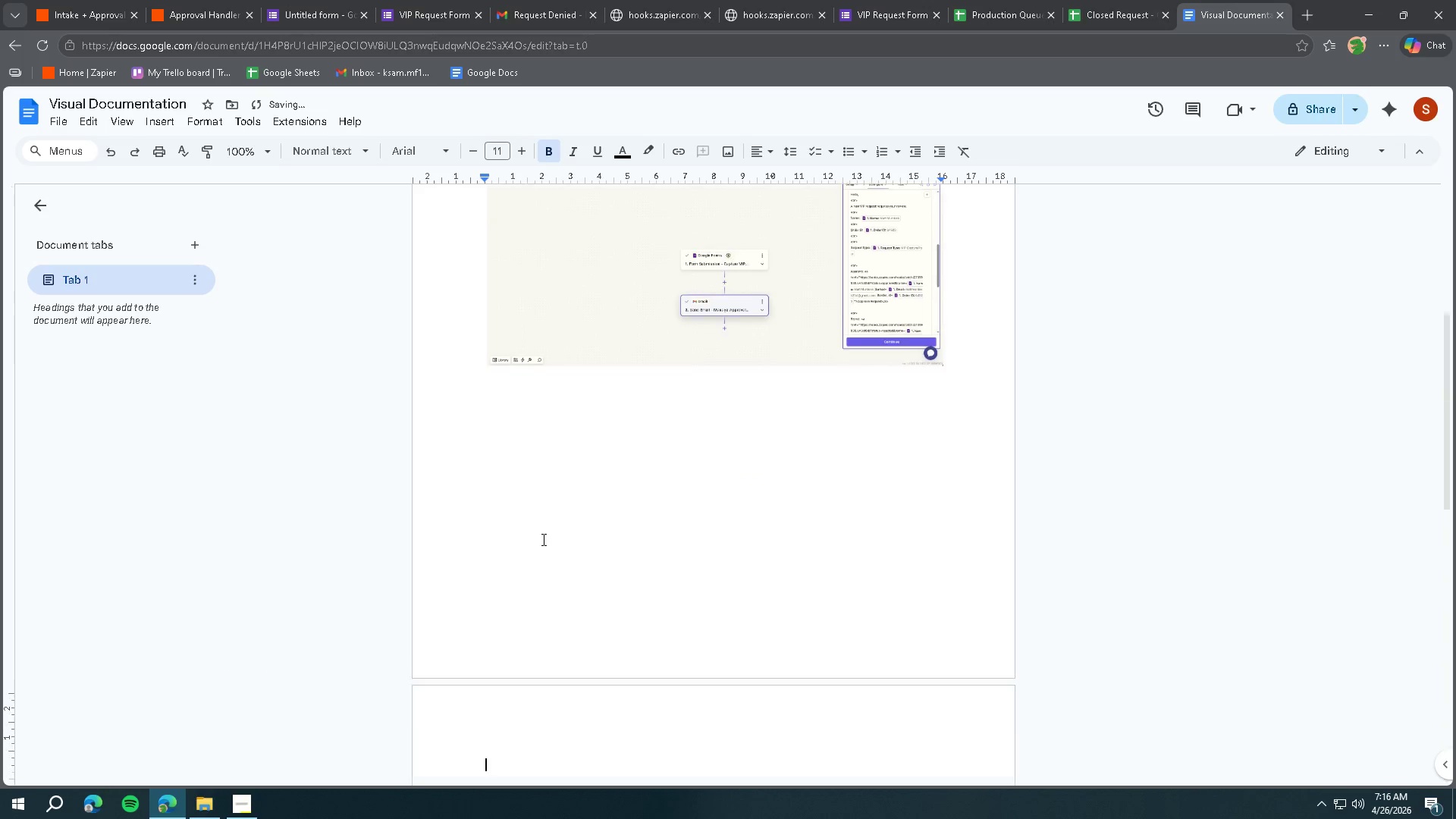 
key(Enter)
 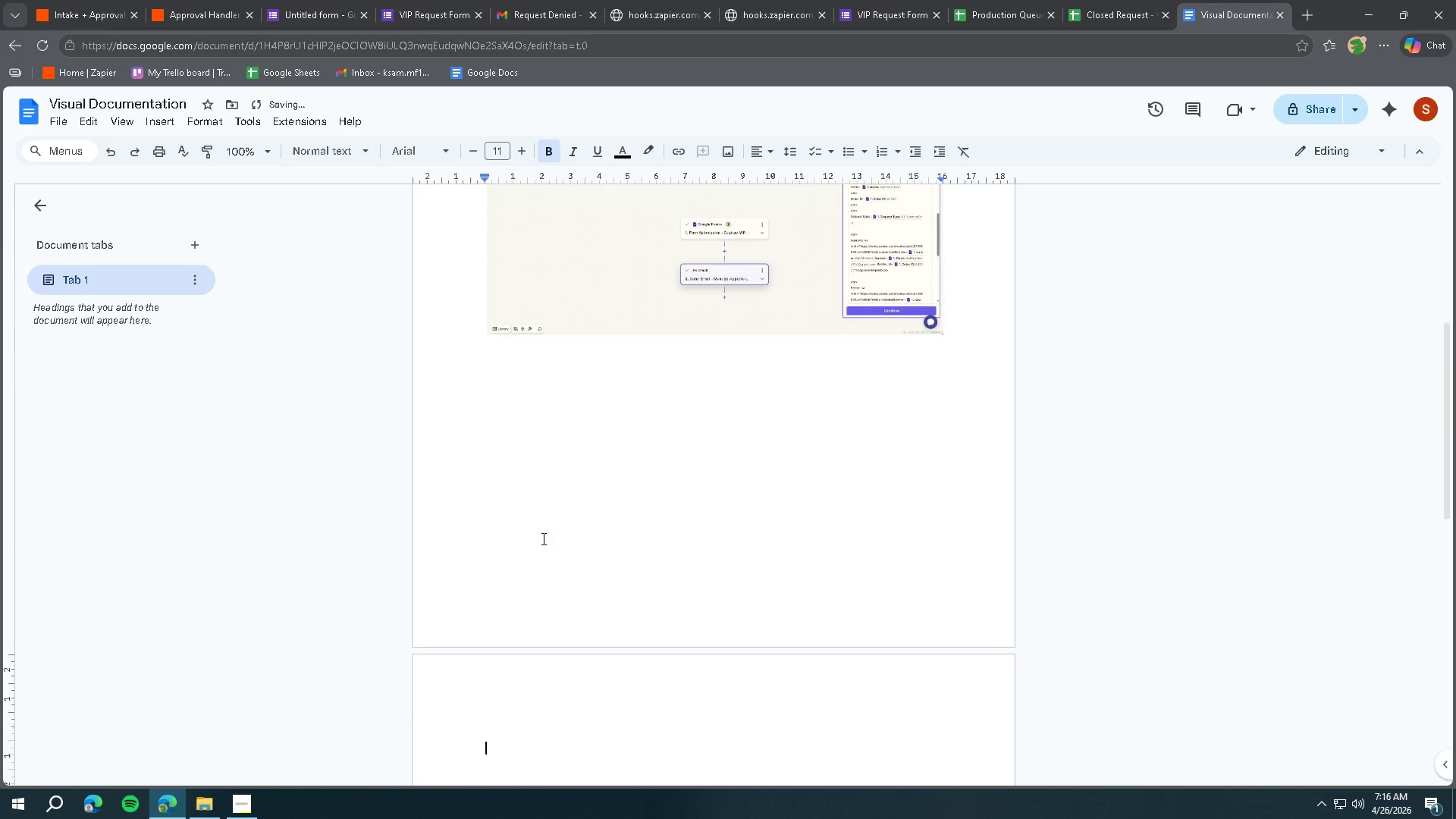 
key(Backspace)
 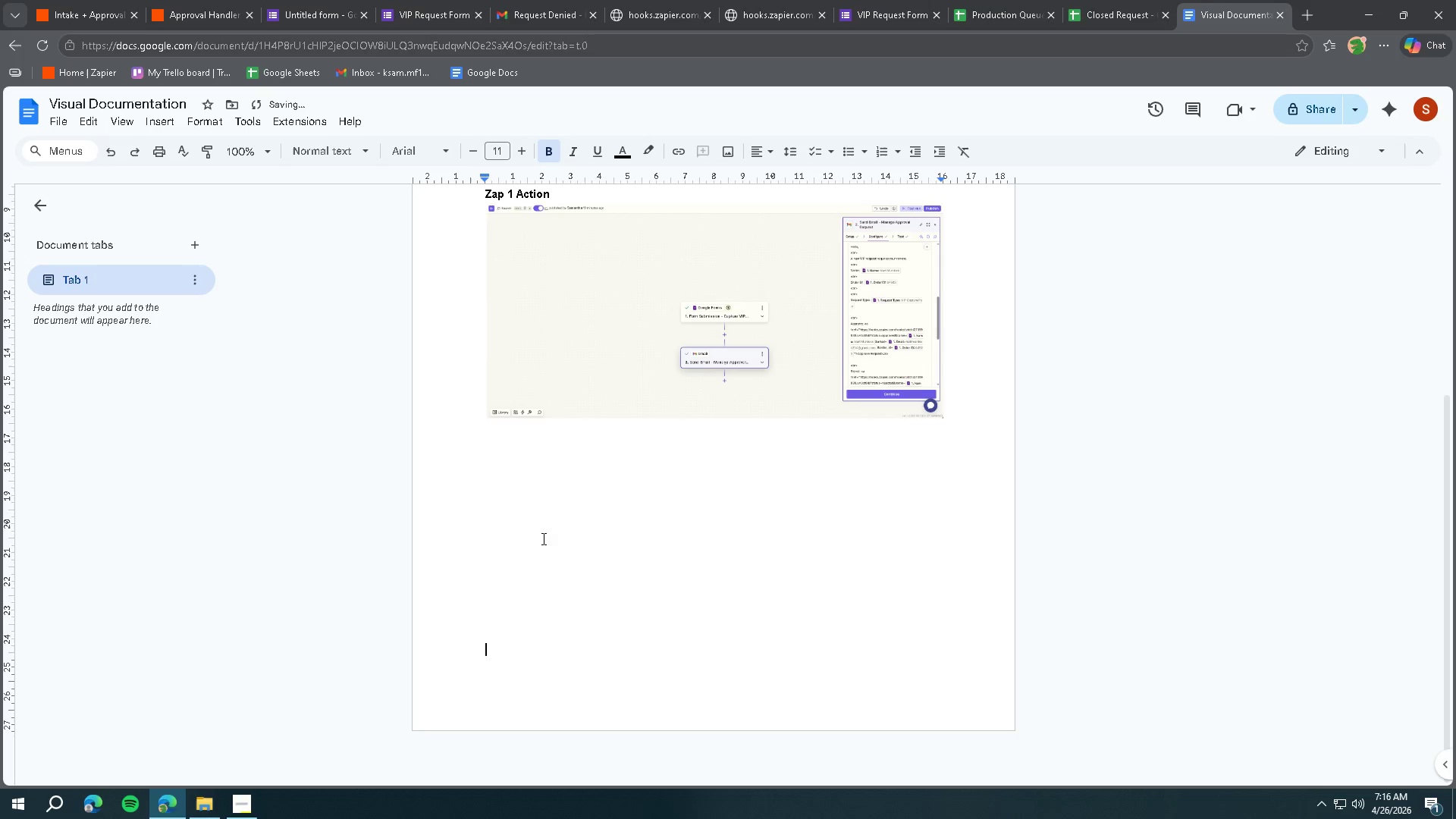 
key(Backspace)
 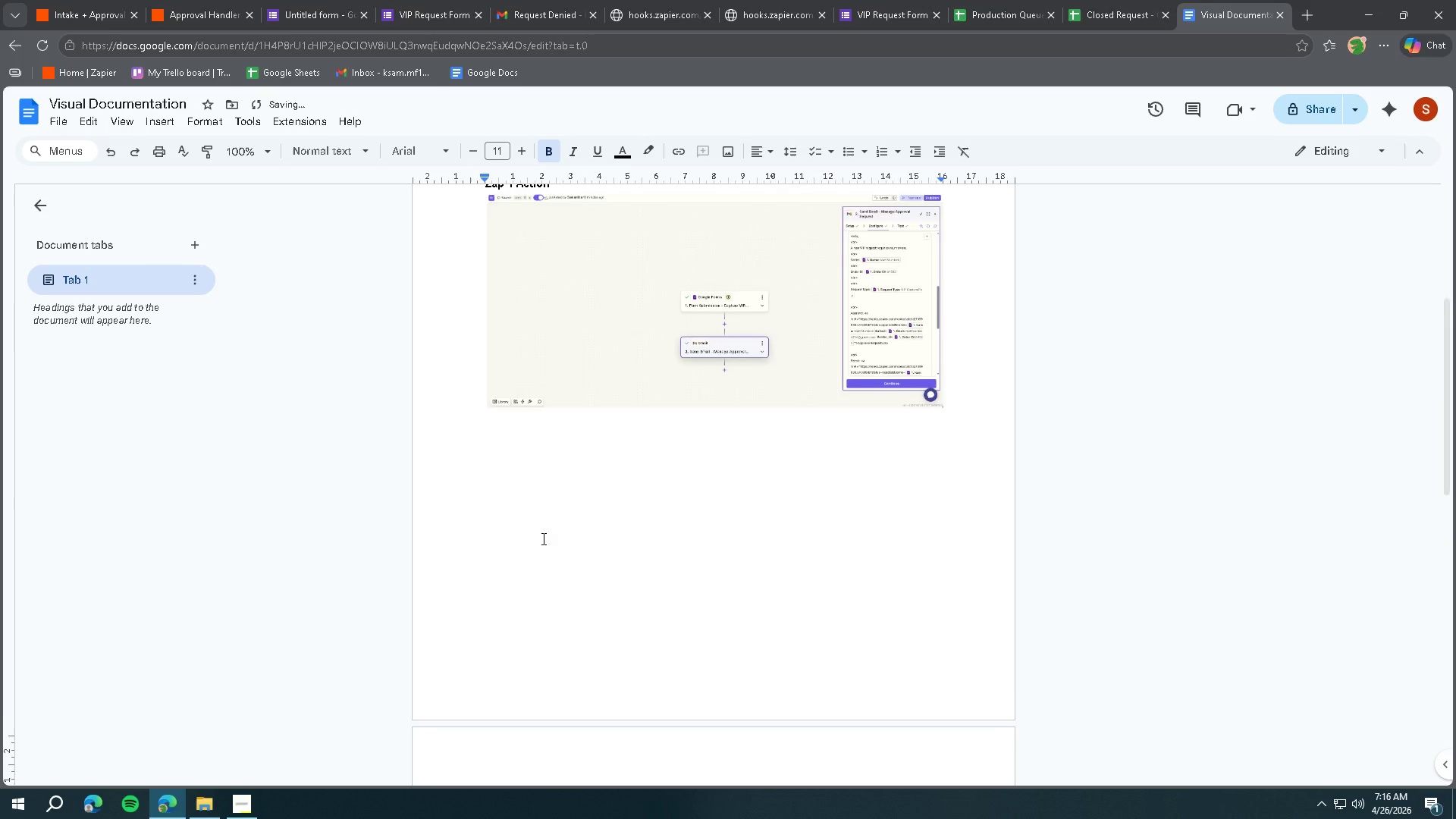 
key(Enter)
 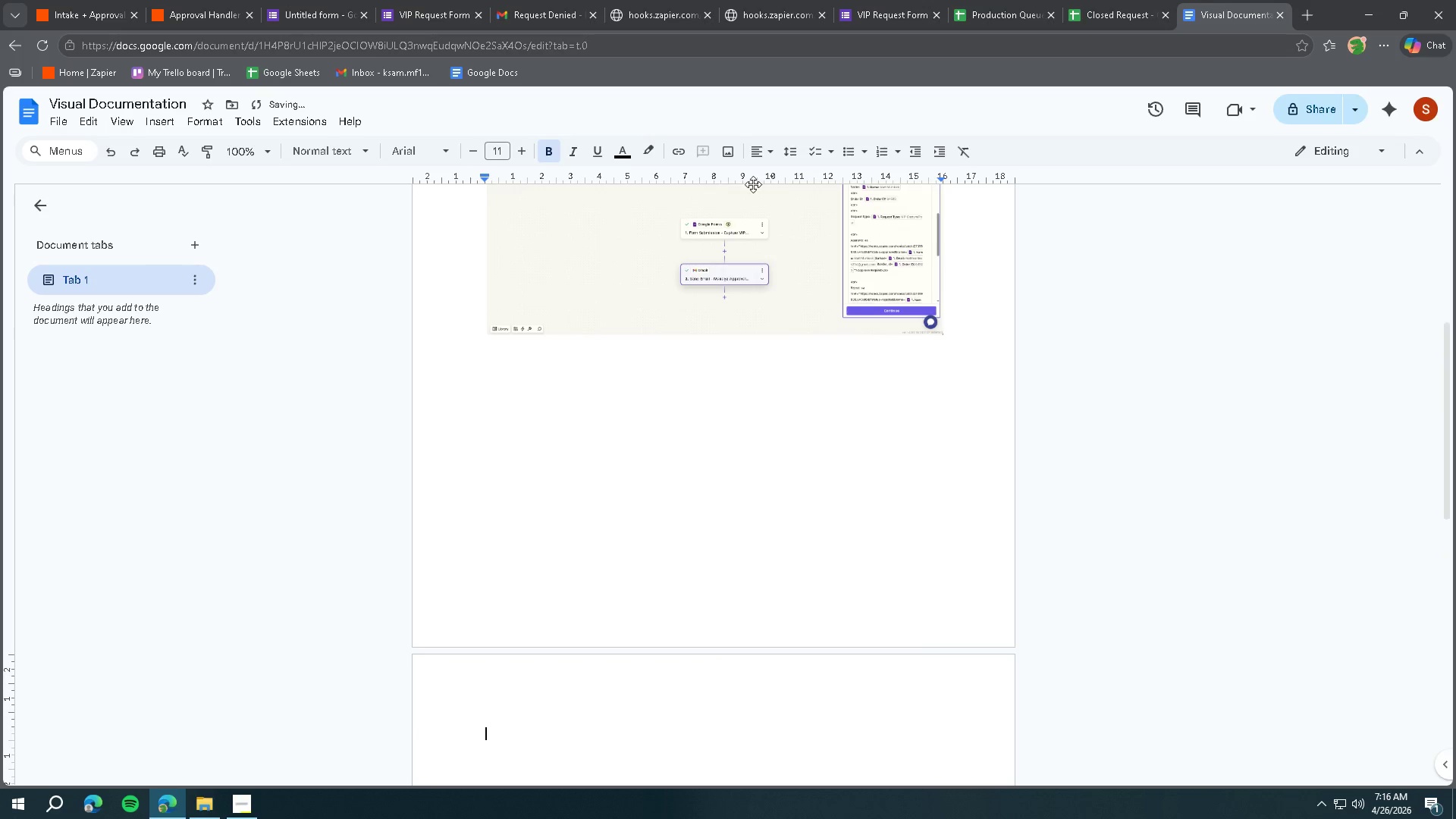 
left_click([768, 155])
 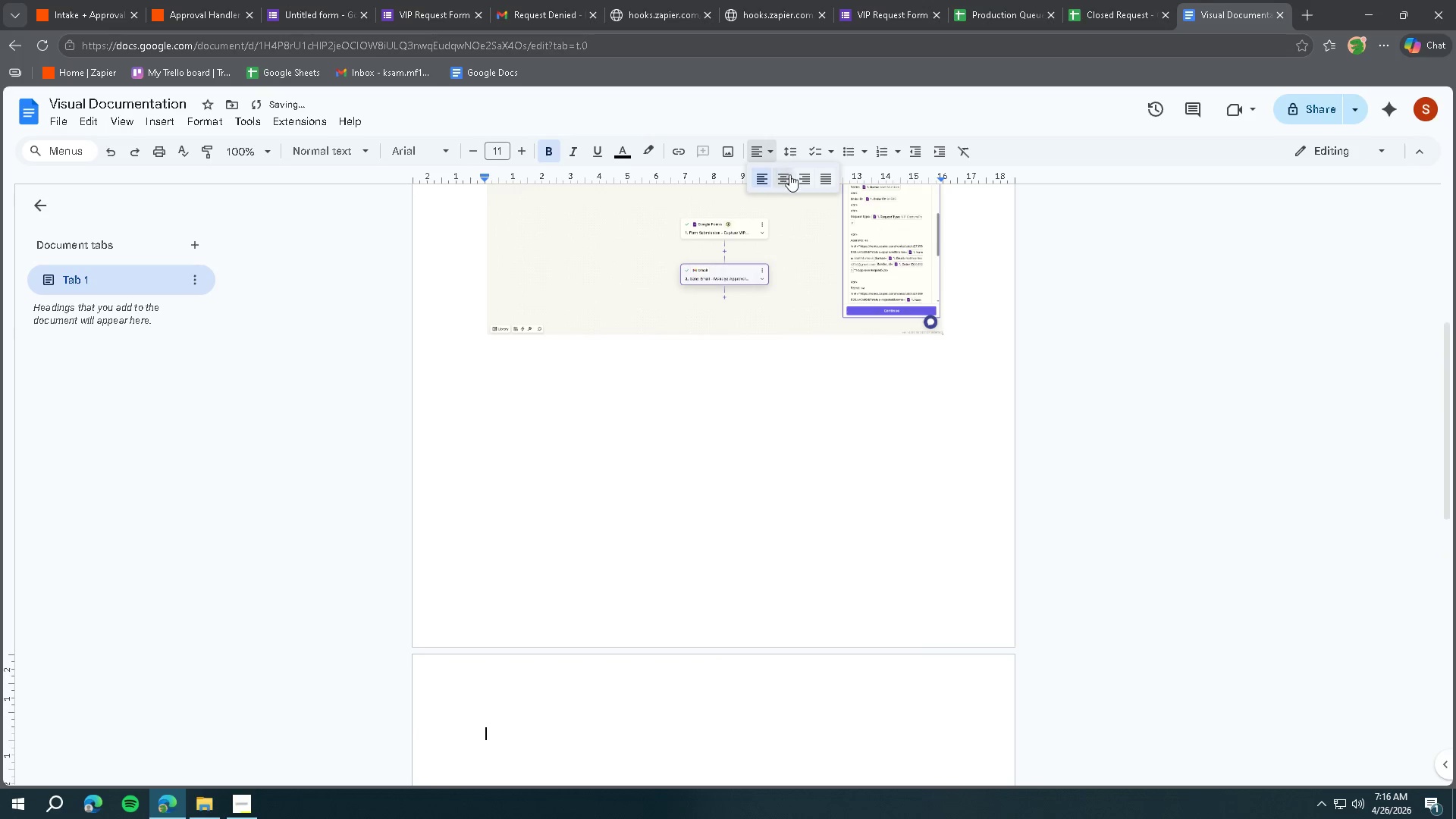 
left_click([786, 178])
 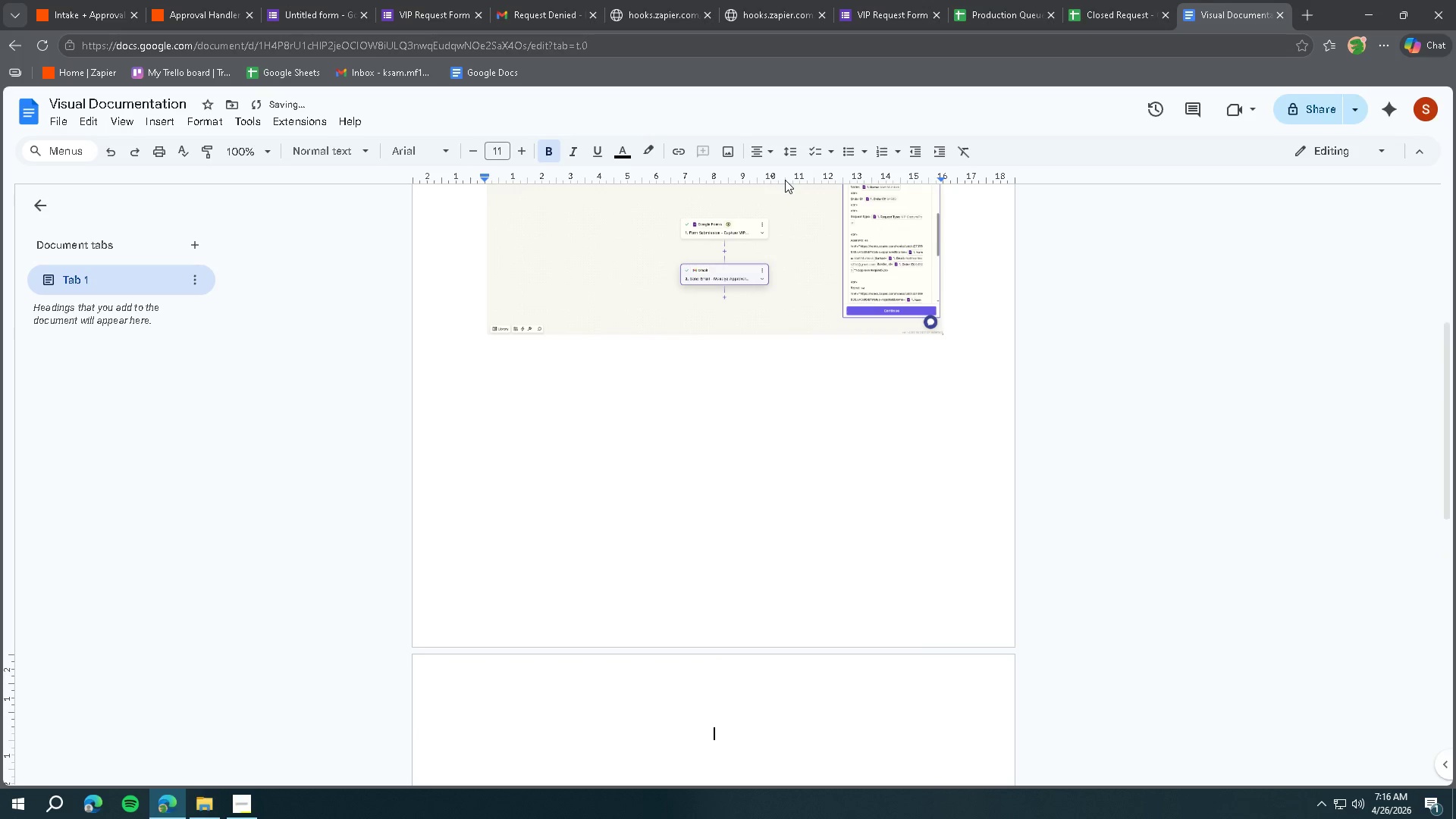 
type(Zap 2)
 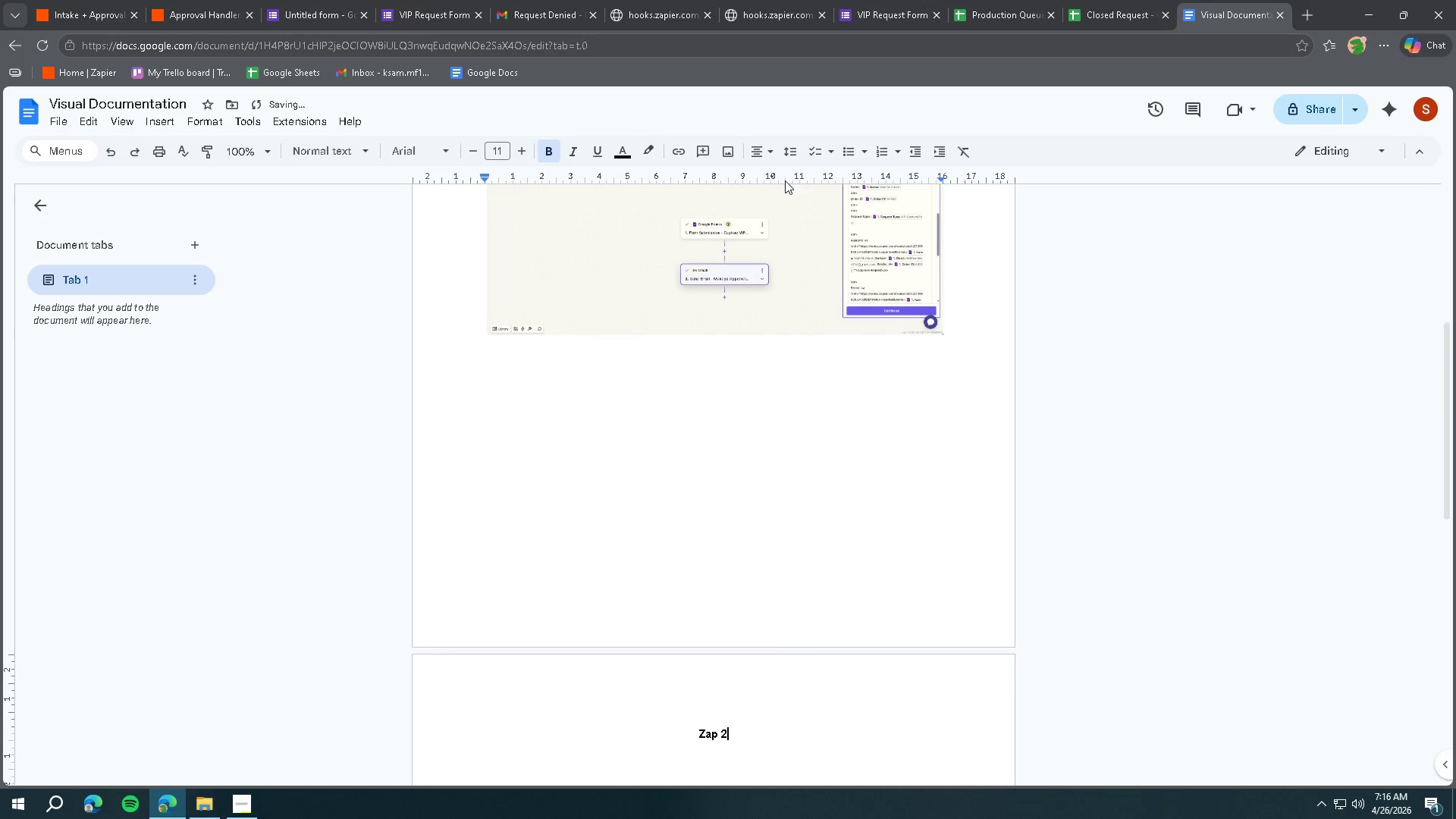 
scroll: coordinate [701, 283], scroll_direction: up, amount: 7.0
 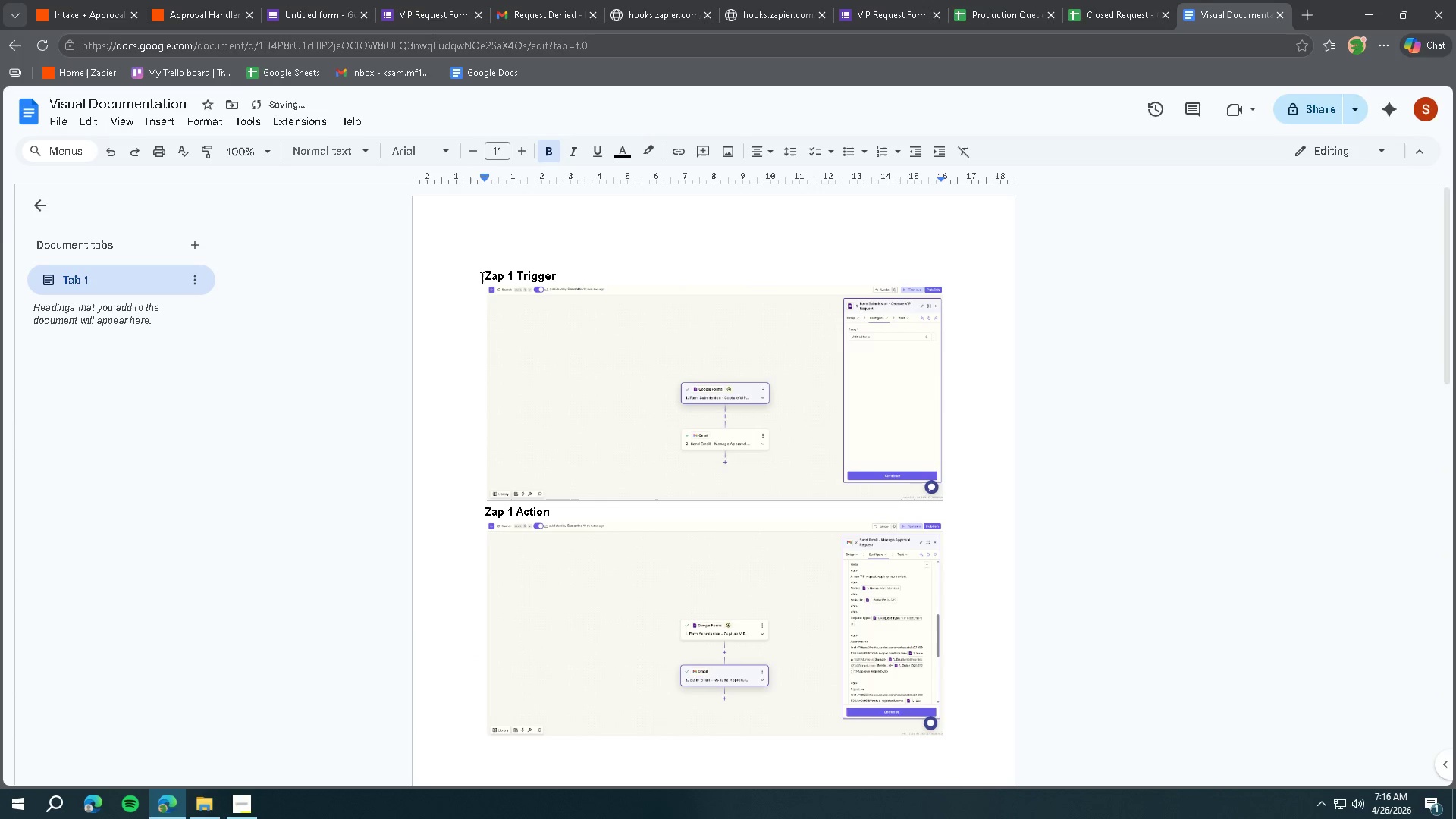 
left_click([482, 277])
 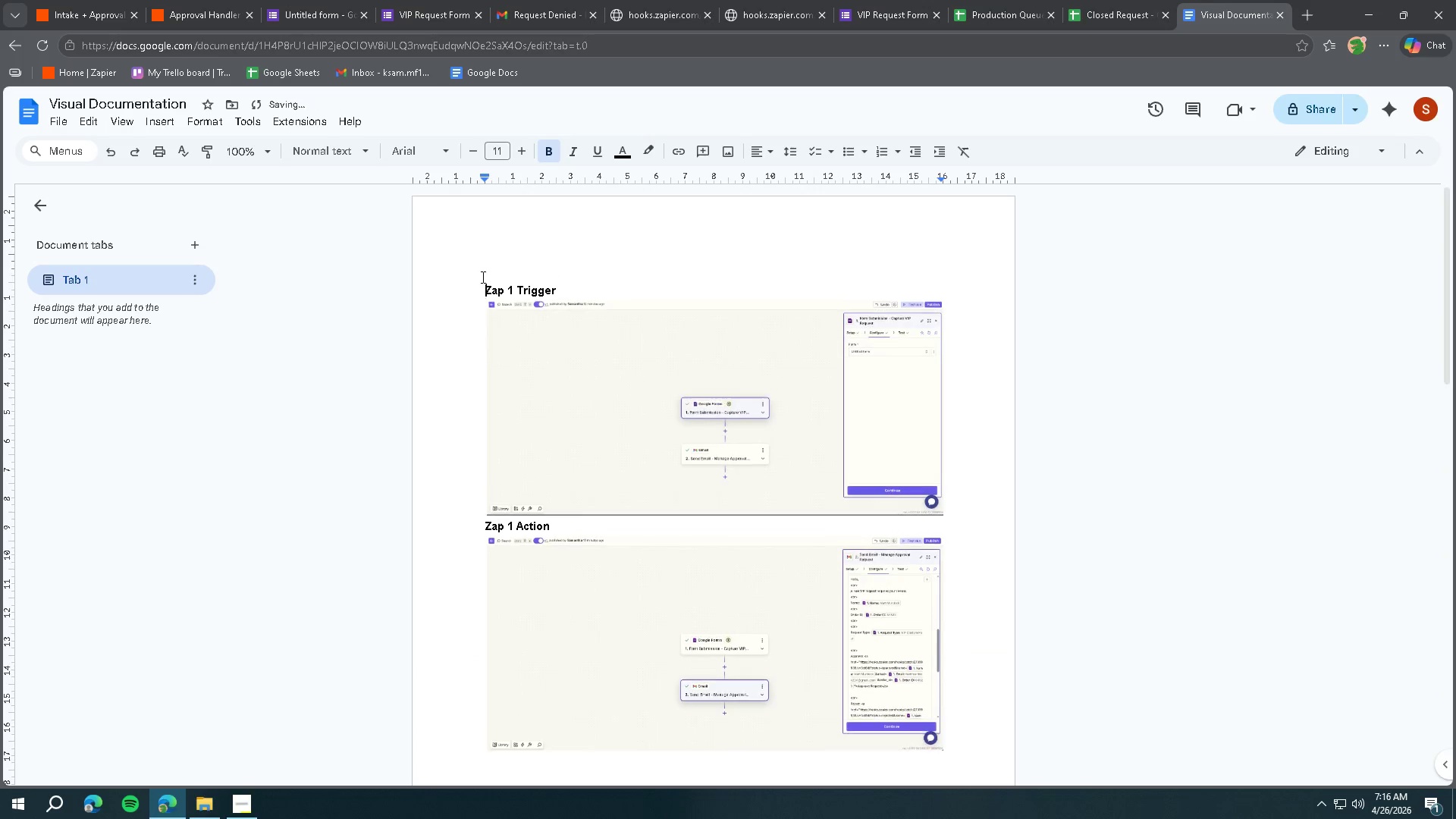 
key(Enter)
 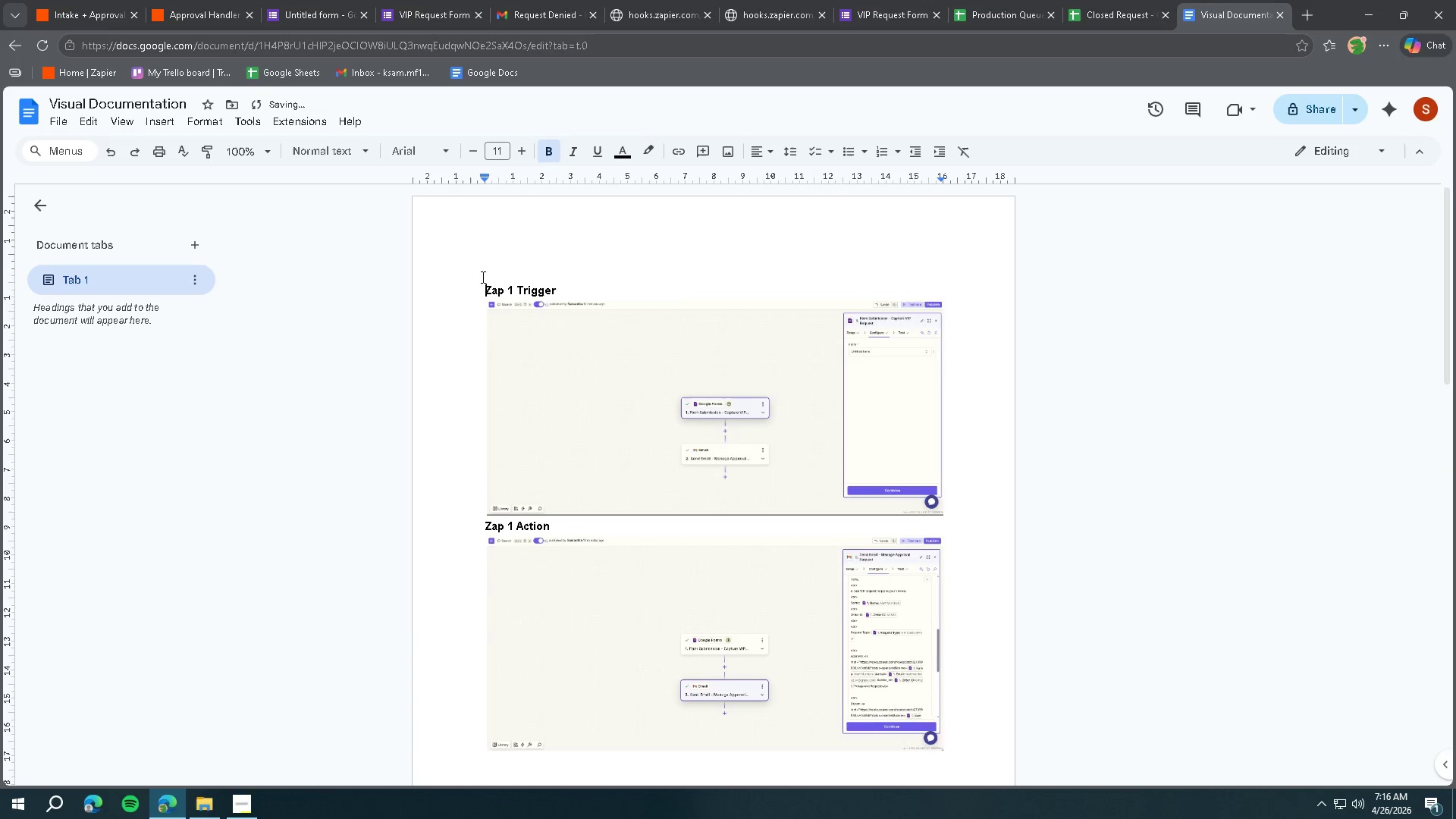 
key(Enter)
 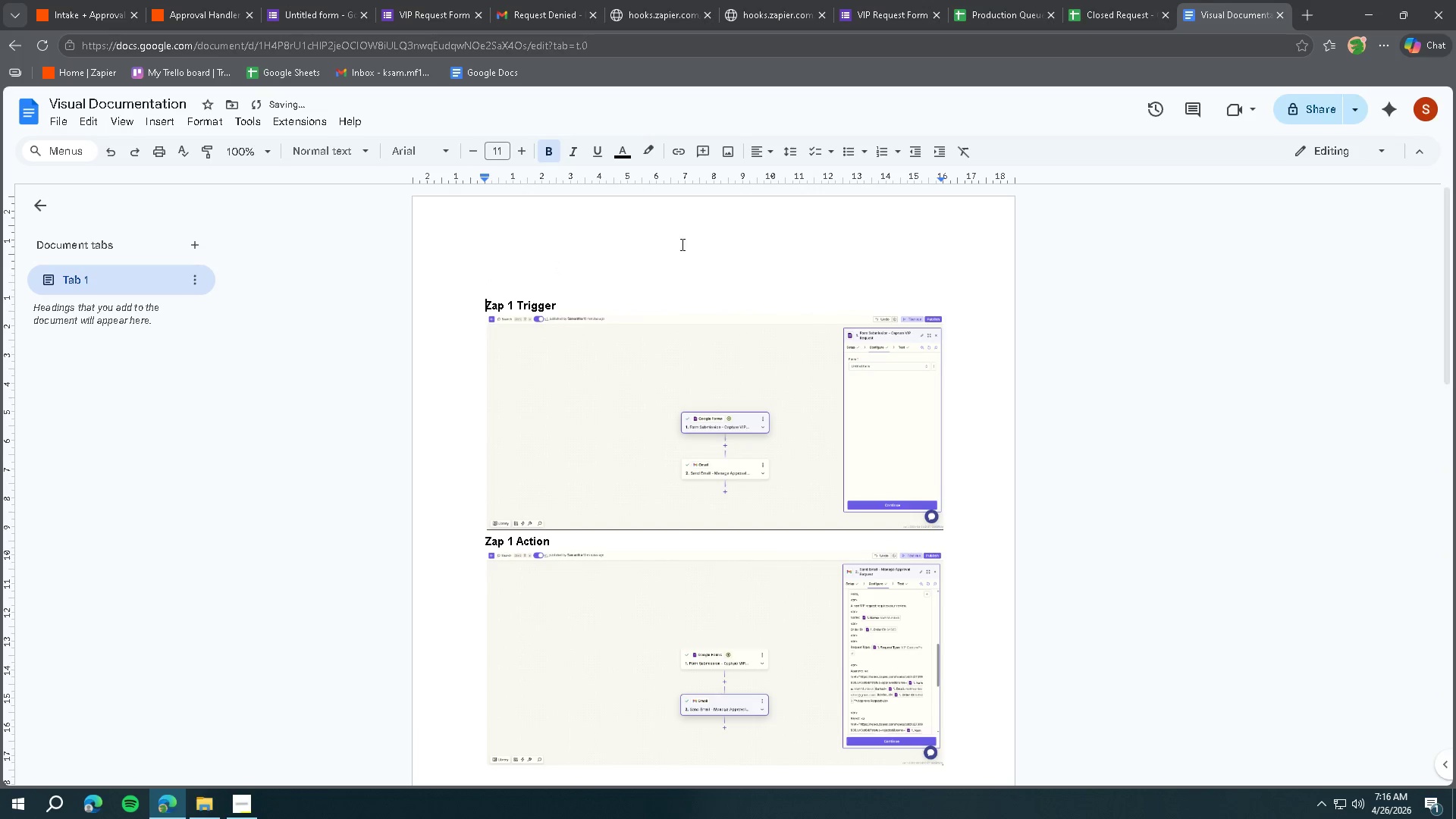 
left_click([692, 237])
 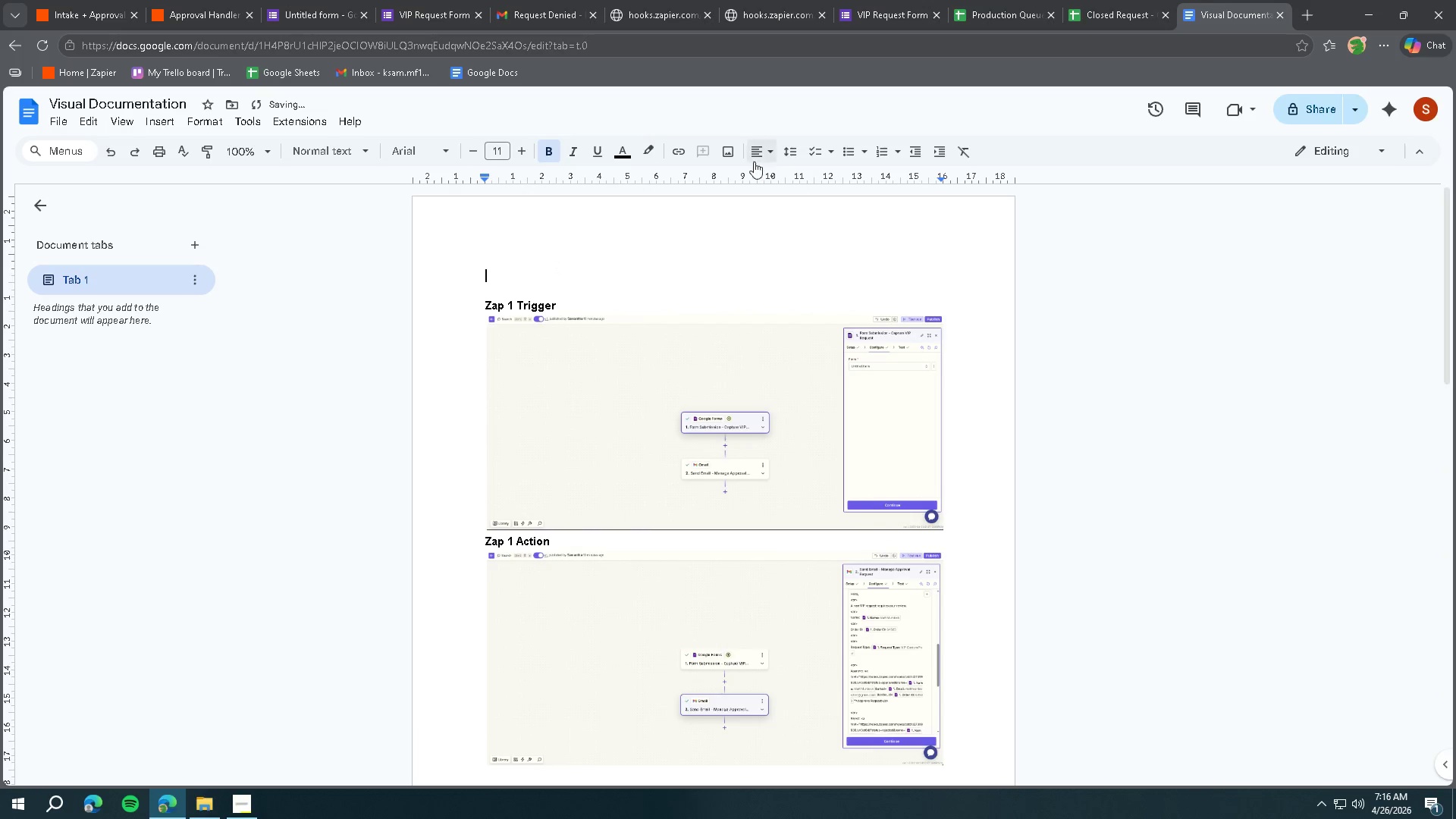 
type(Zap 1)
 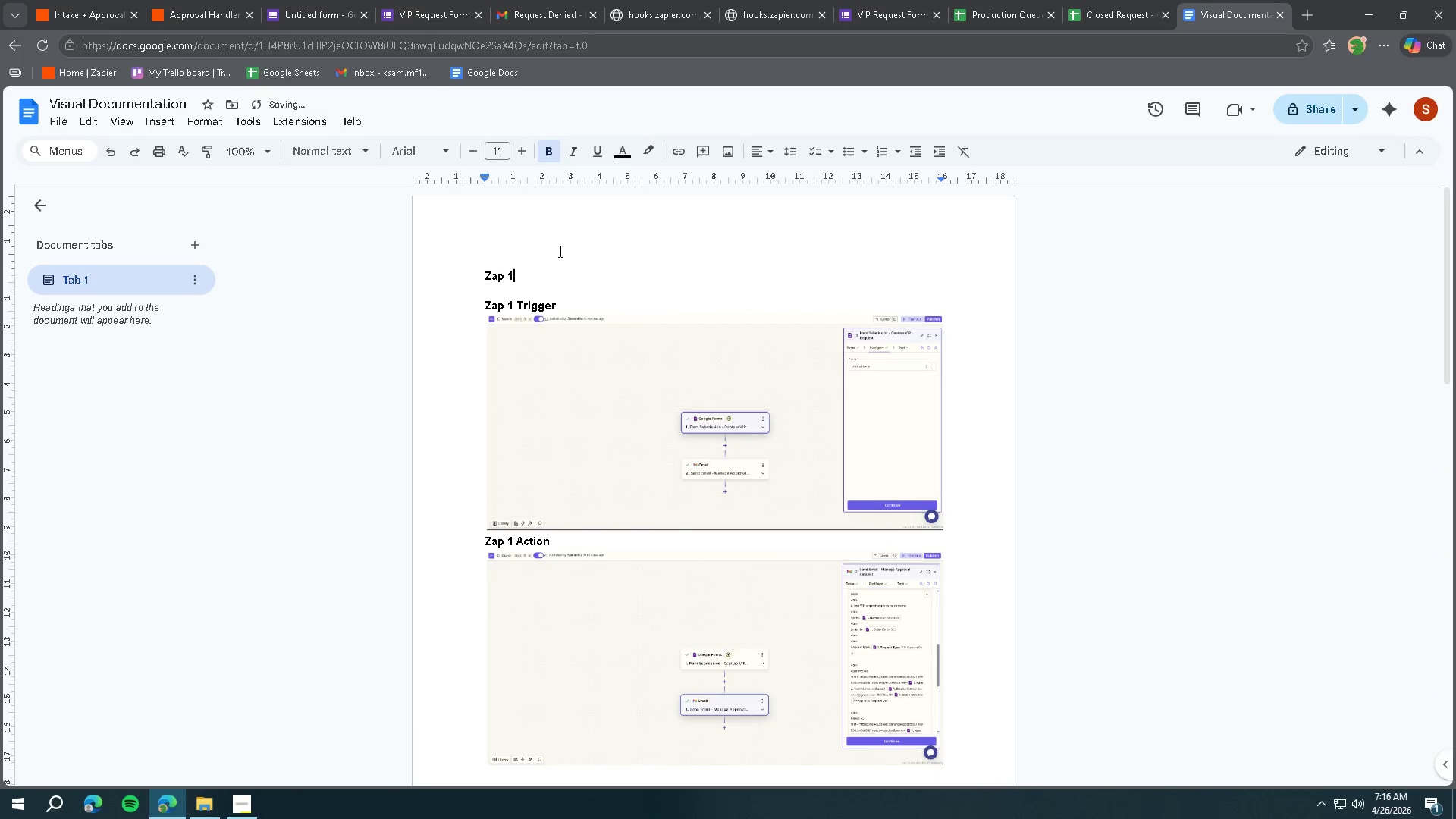 
left_click_drag(start_coordinate=[543, 278], to_coordinate=[469, 283])
 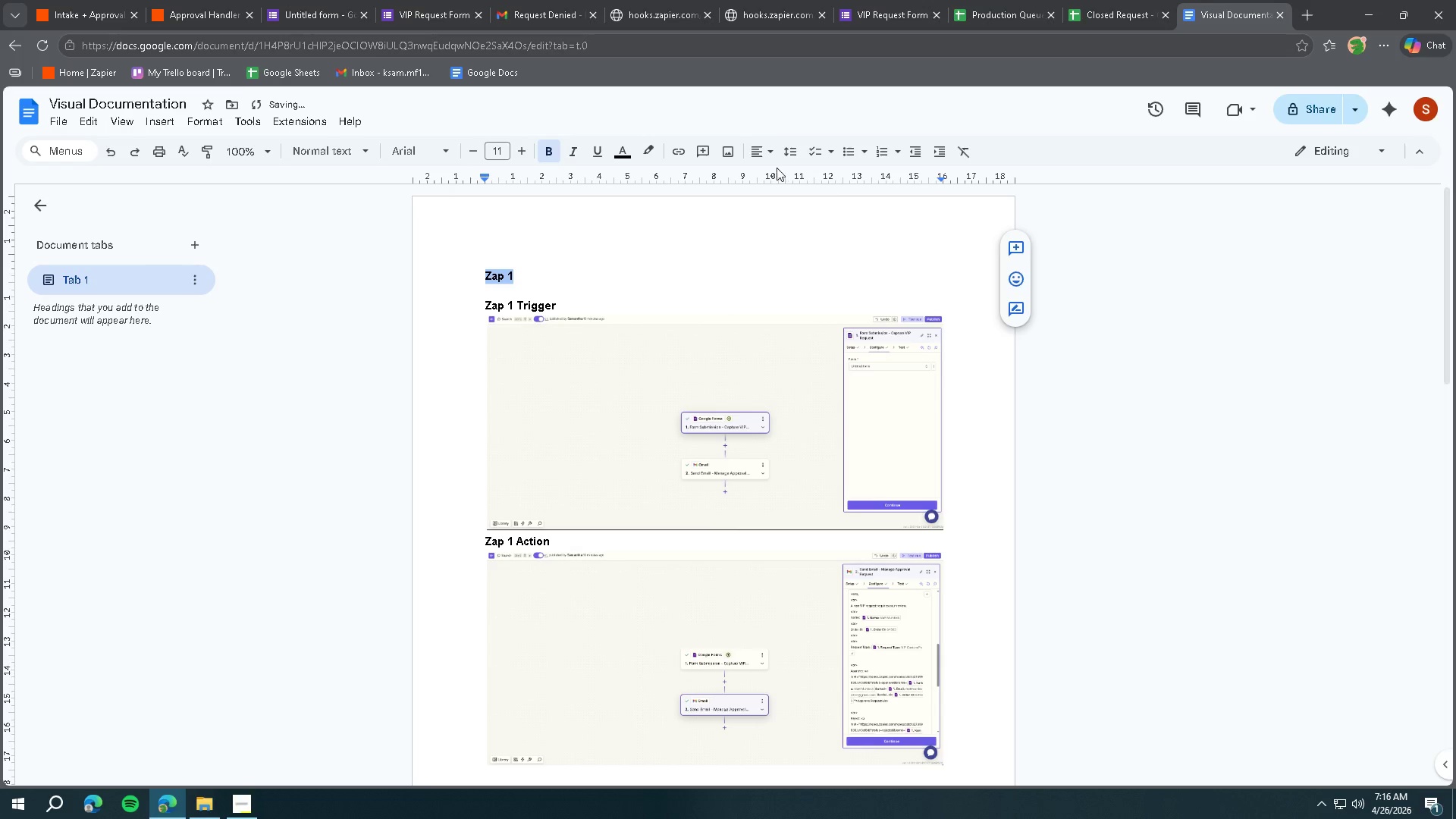 
left_click([769, 143])
 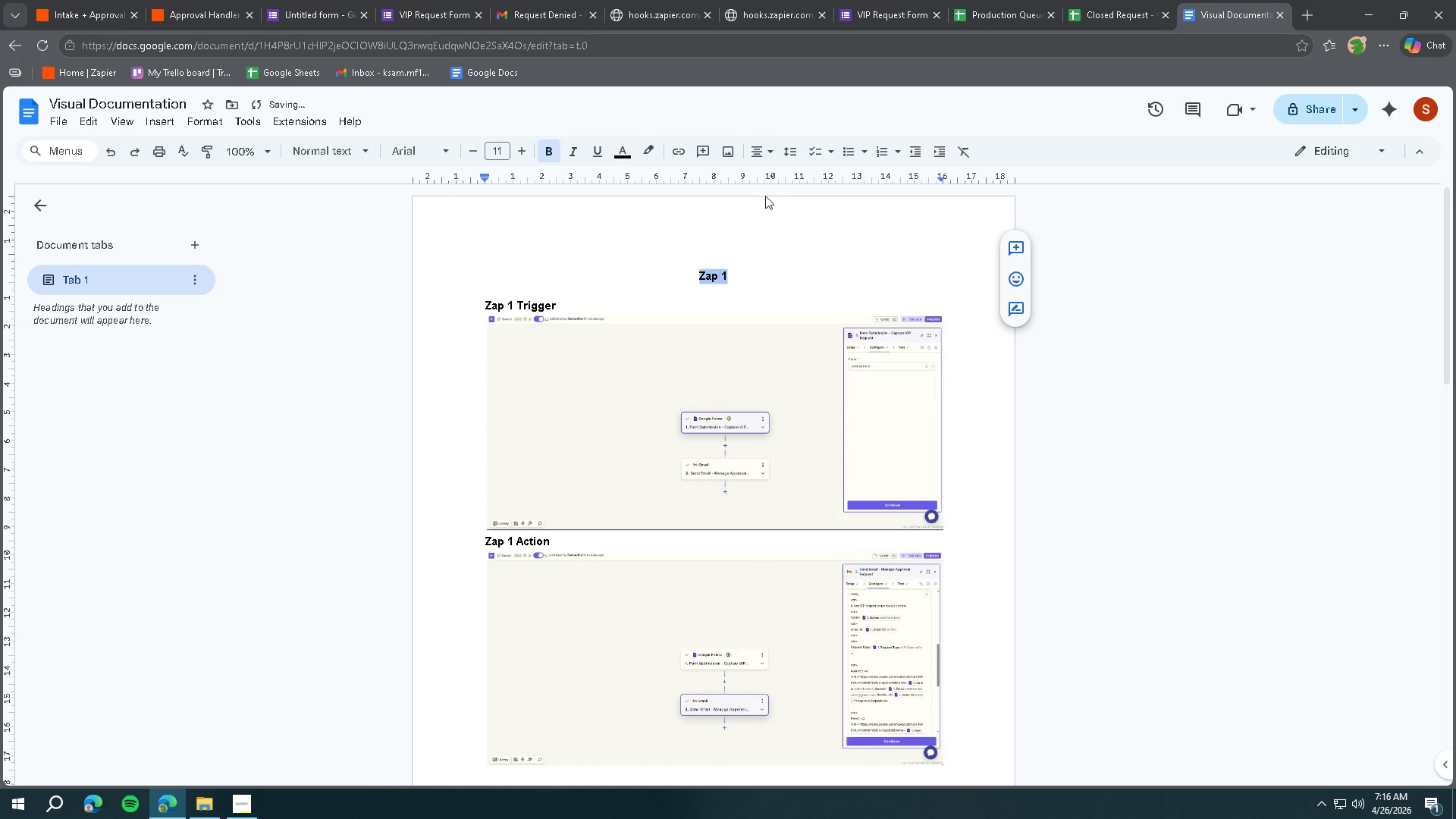 
double_click([702, 249])
 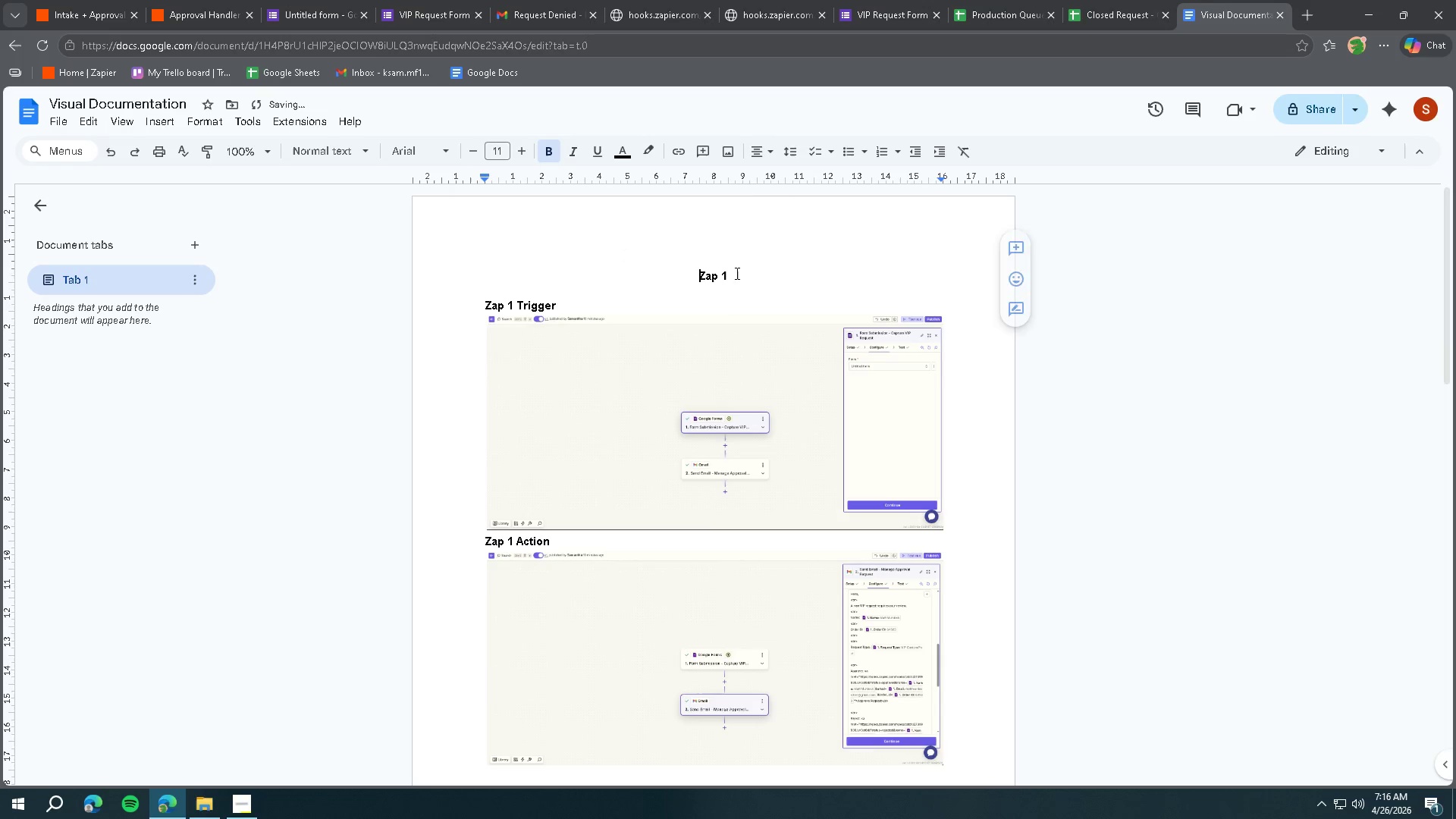 
left_click_drag(start_coordinate=[752, 278], to_coordinate=[683, 277])
 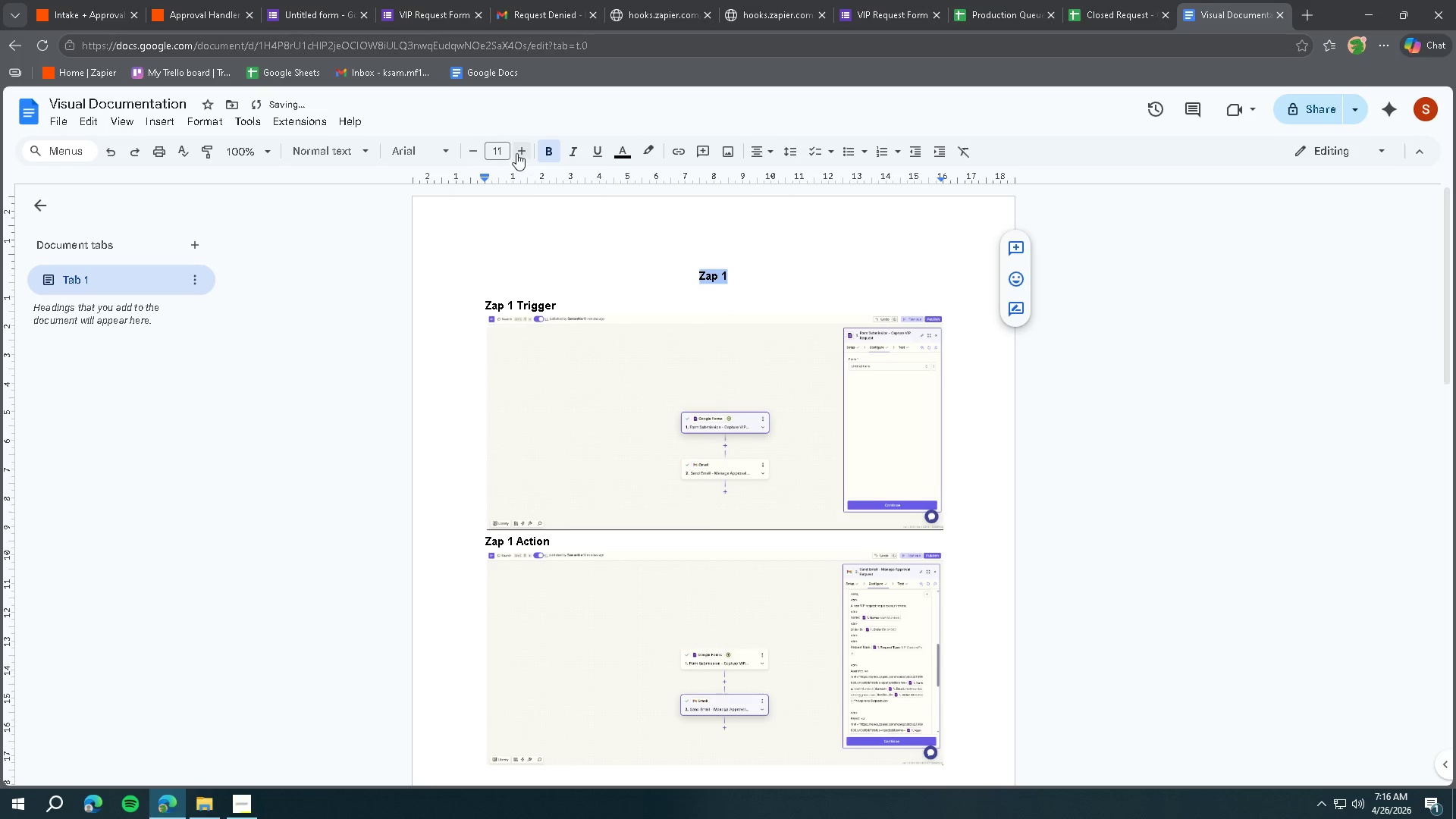 
double_click([519, 149])
 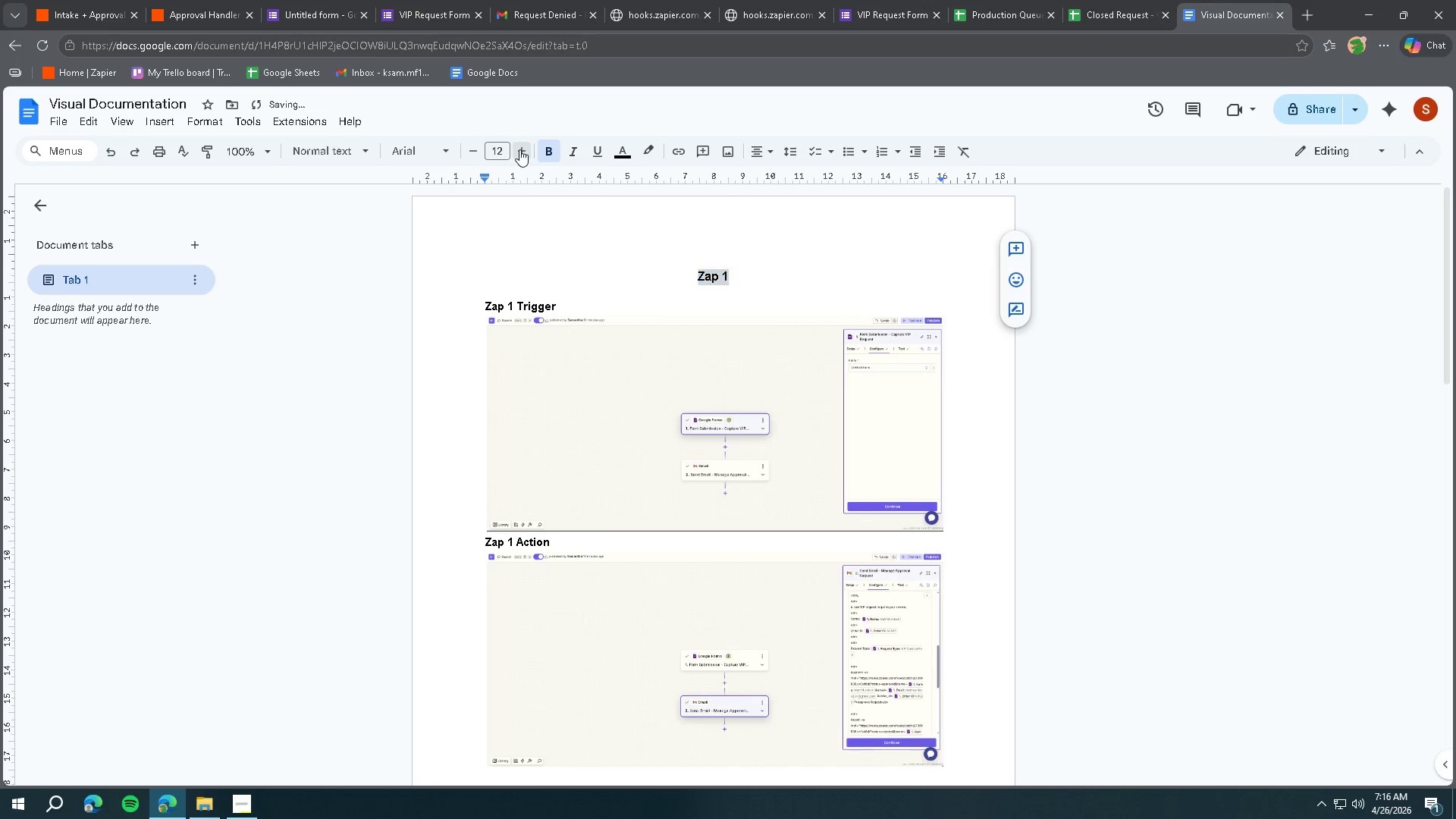 
triple_click([519, 149])
 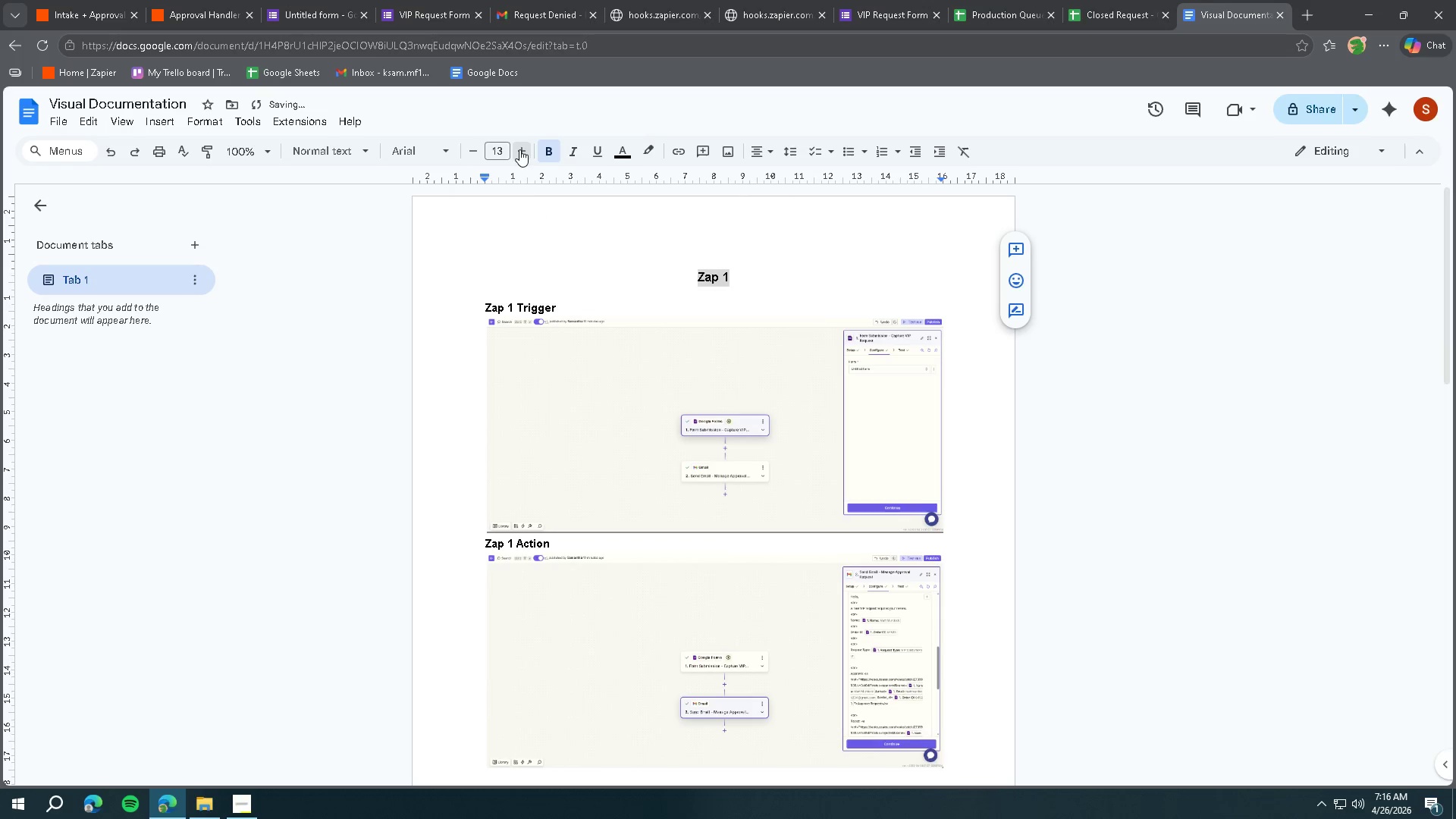 
triple_click([519, 149])
 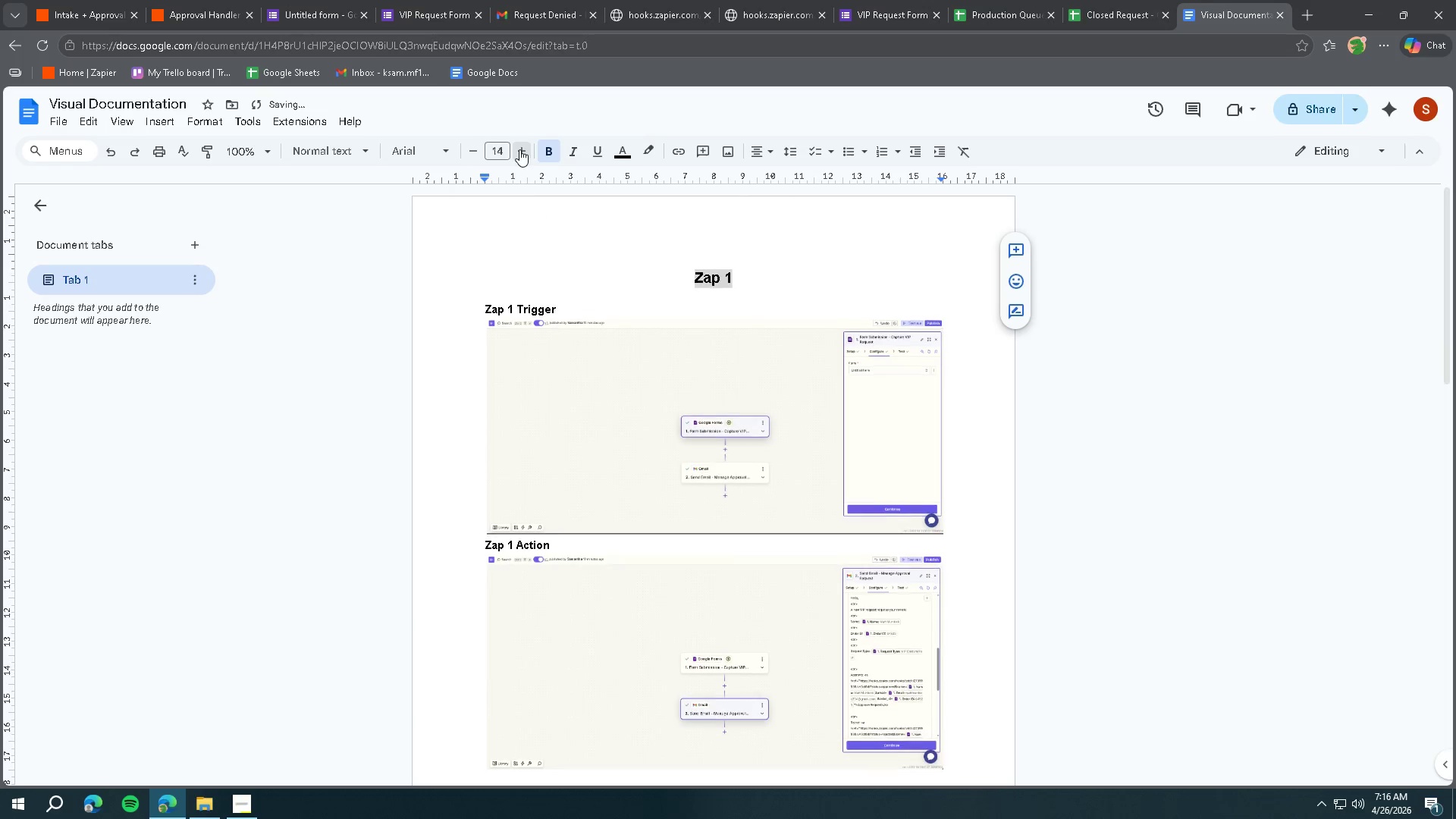 
triple_click([519, 149])
 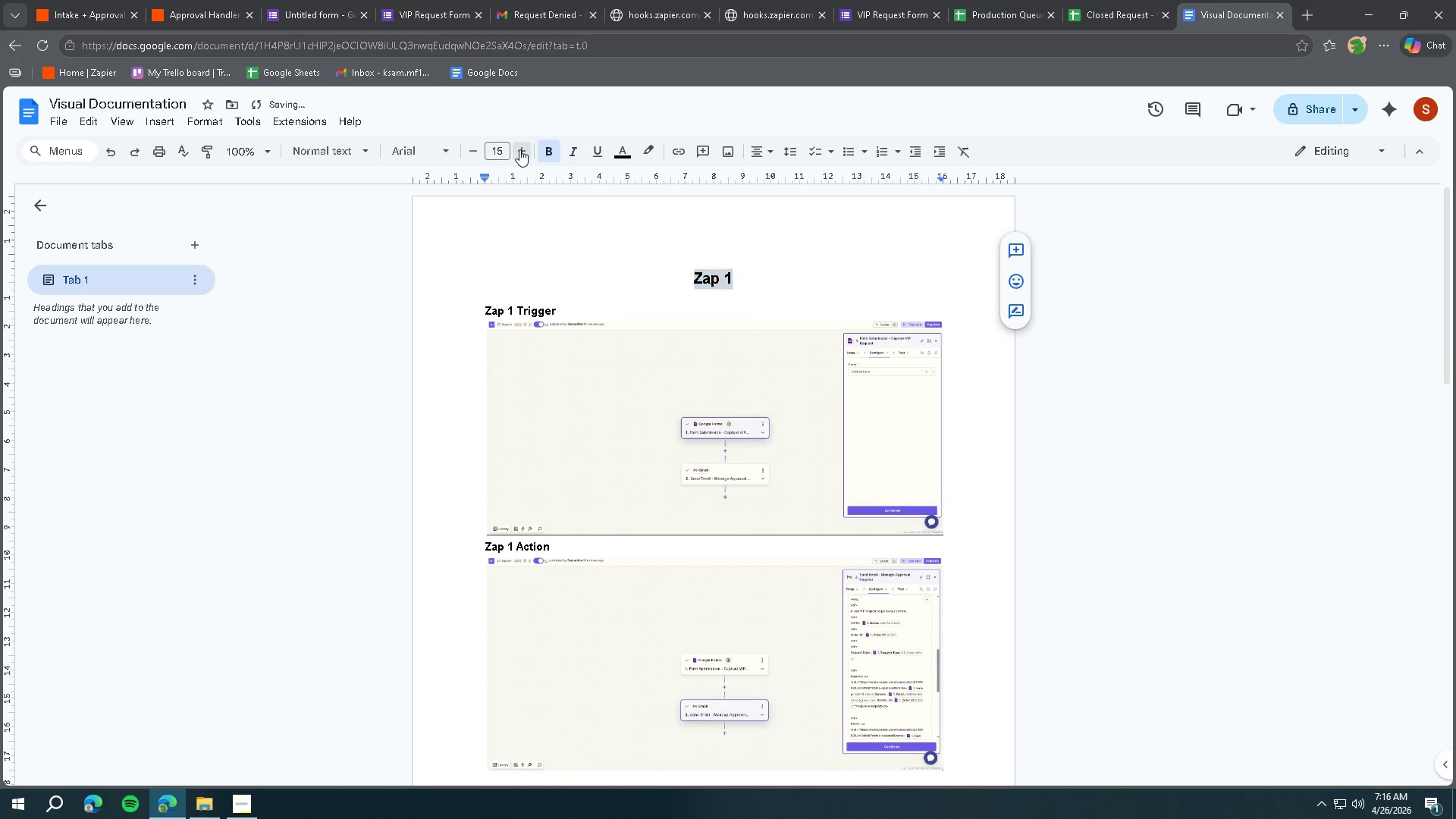 
triple_click([519, 149])
 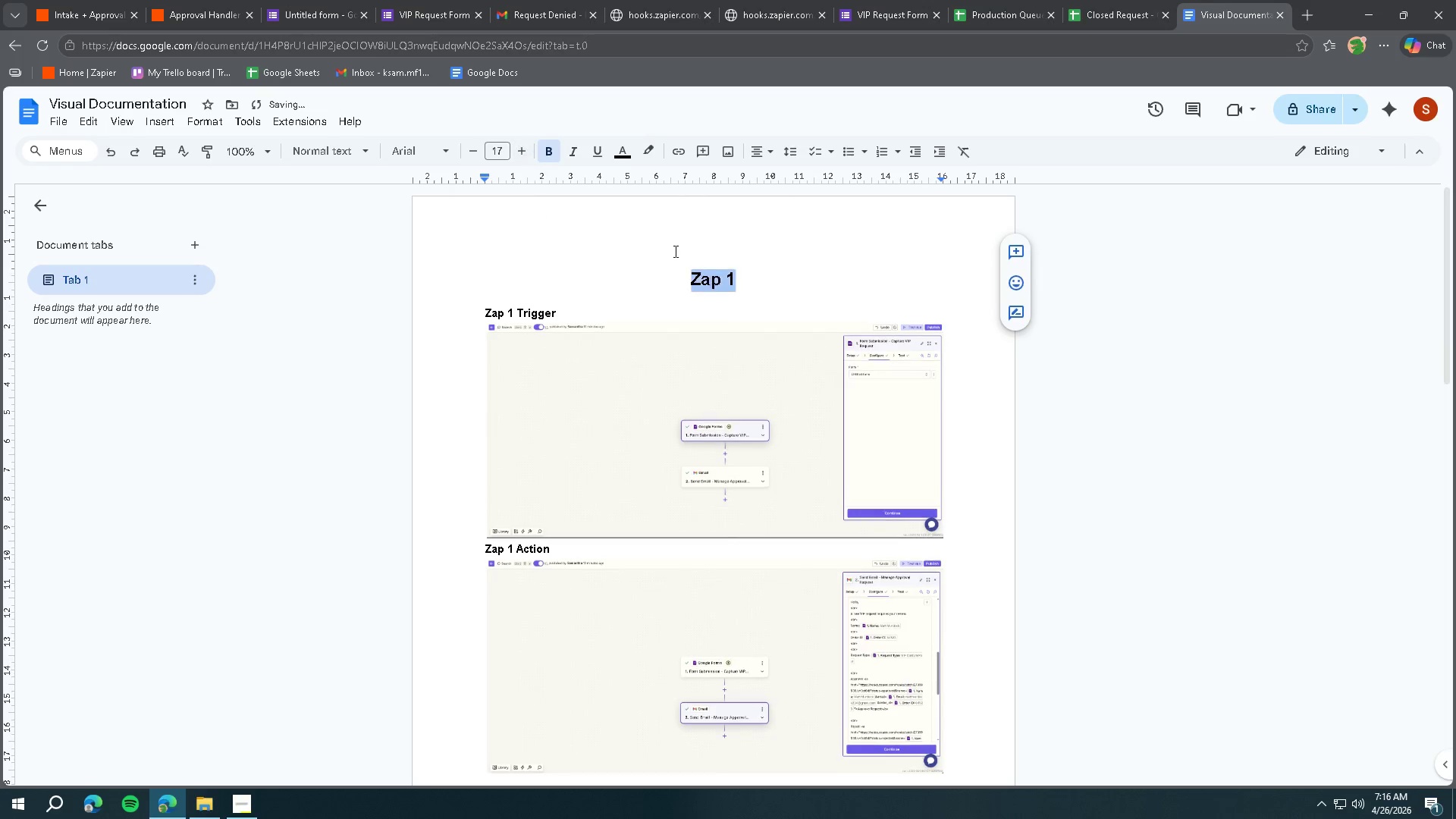 
triple_click([760, 271])
 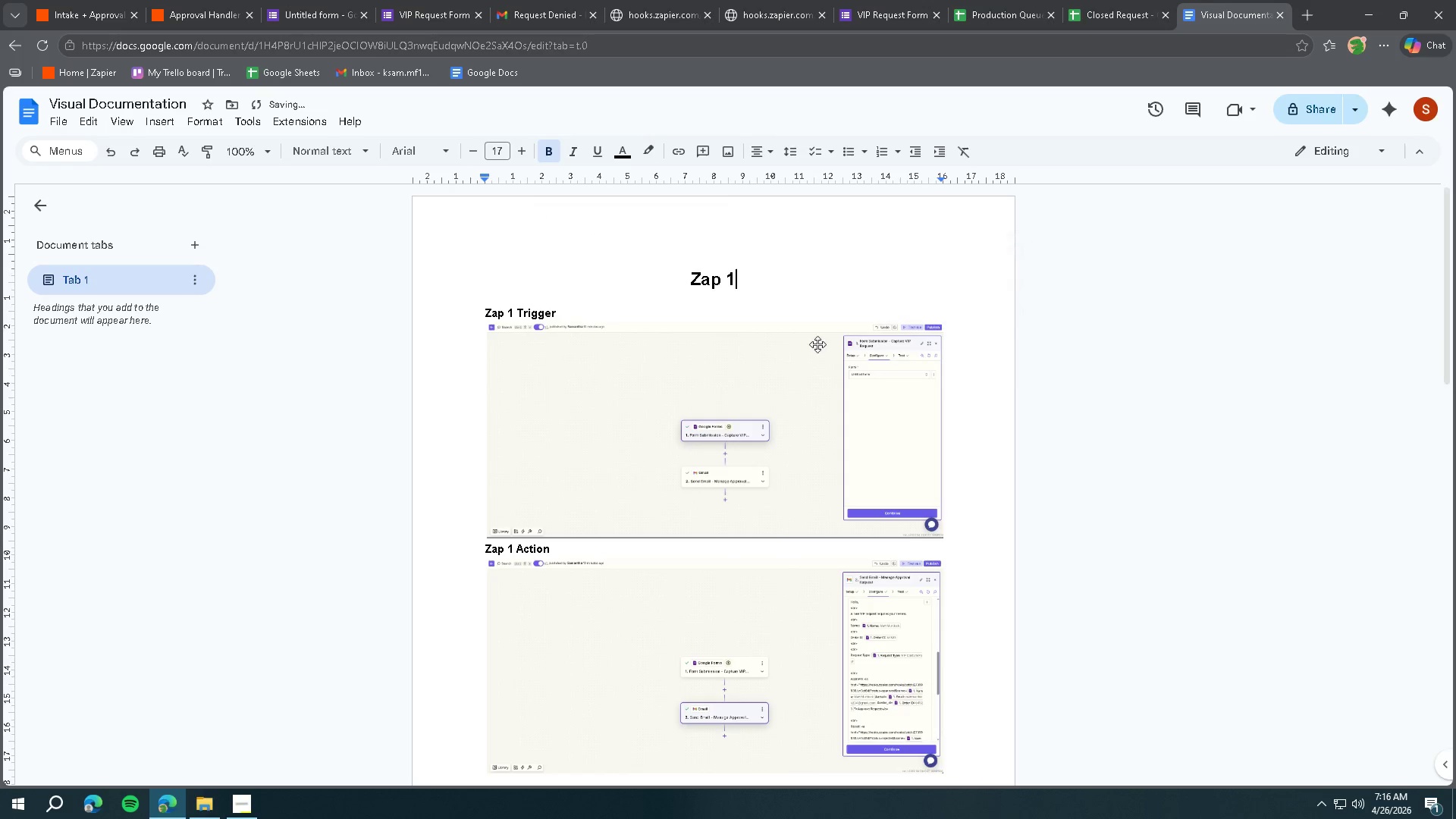 
scroll: coordinate [799, 352], scroll_direction: down, amount: 4.0
 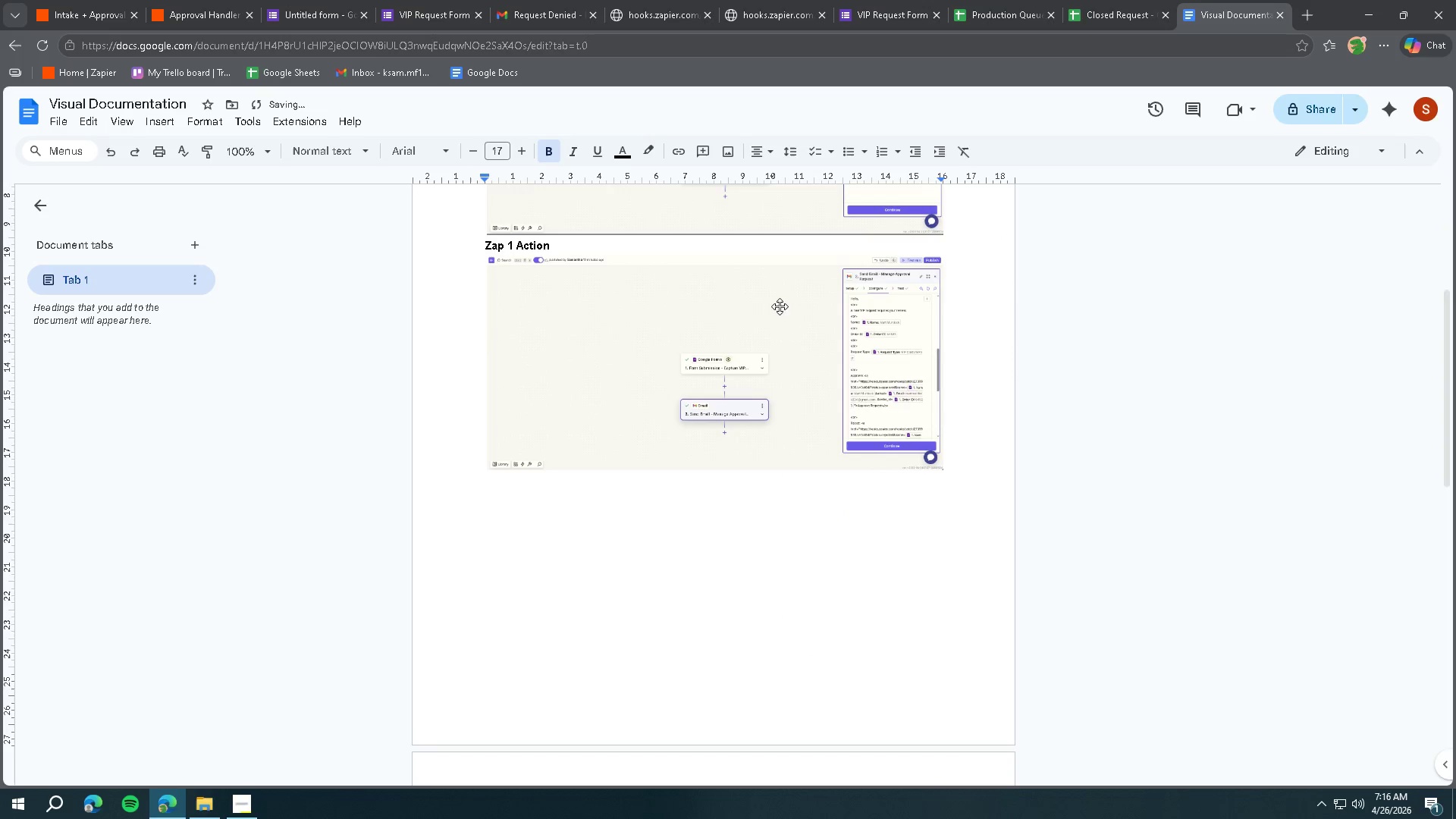 
left_click_drag(start_coordinate=[746, 267], to_coordinate=[664, 271])
 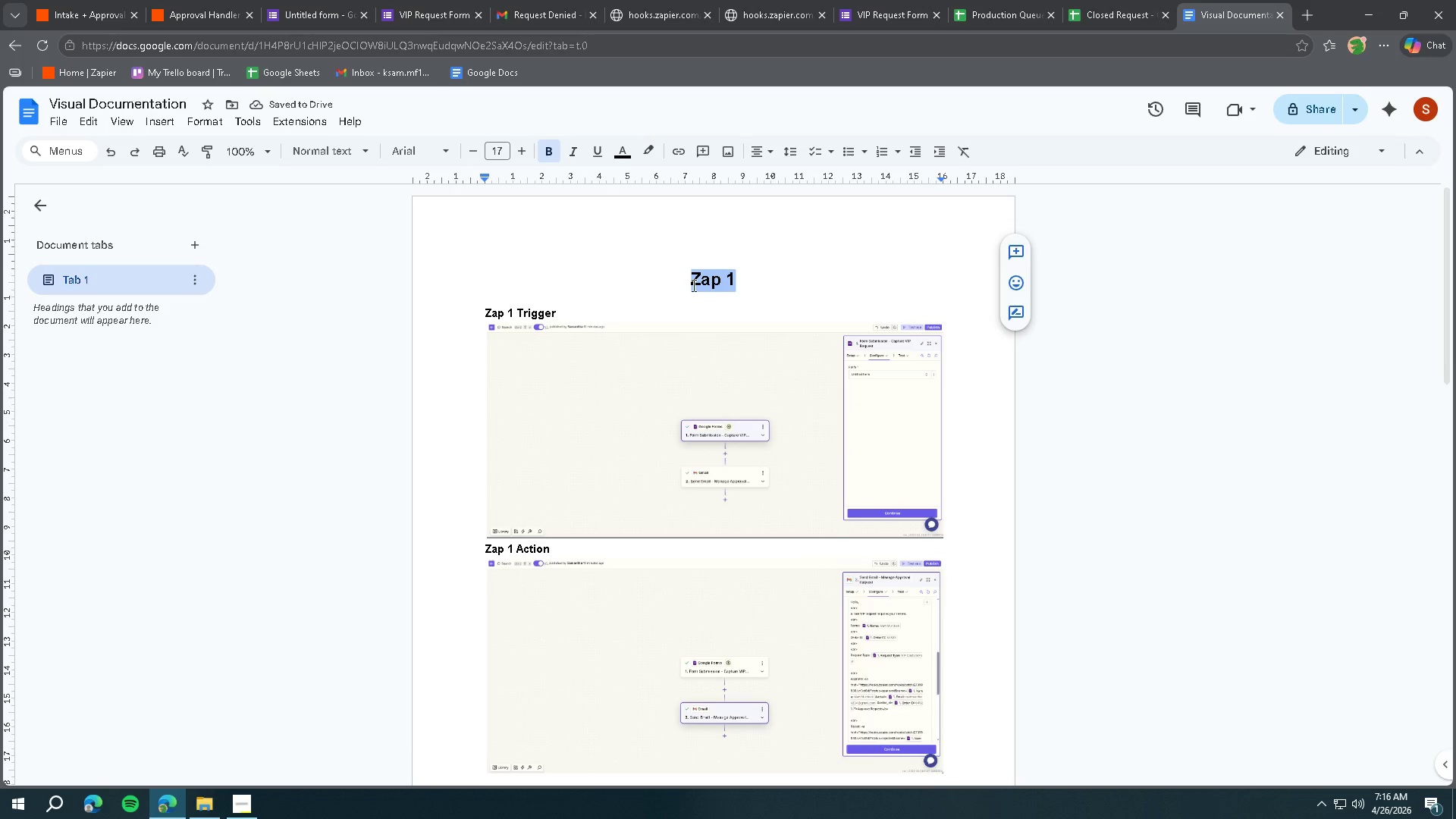 
scroll: coordinate [727, 267], scroll_direction: up, amount: 6.0
 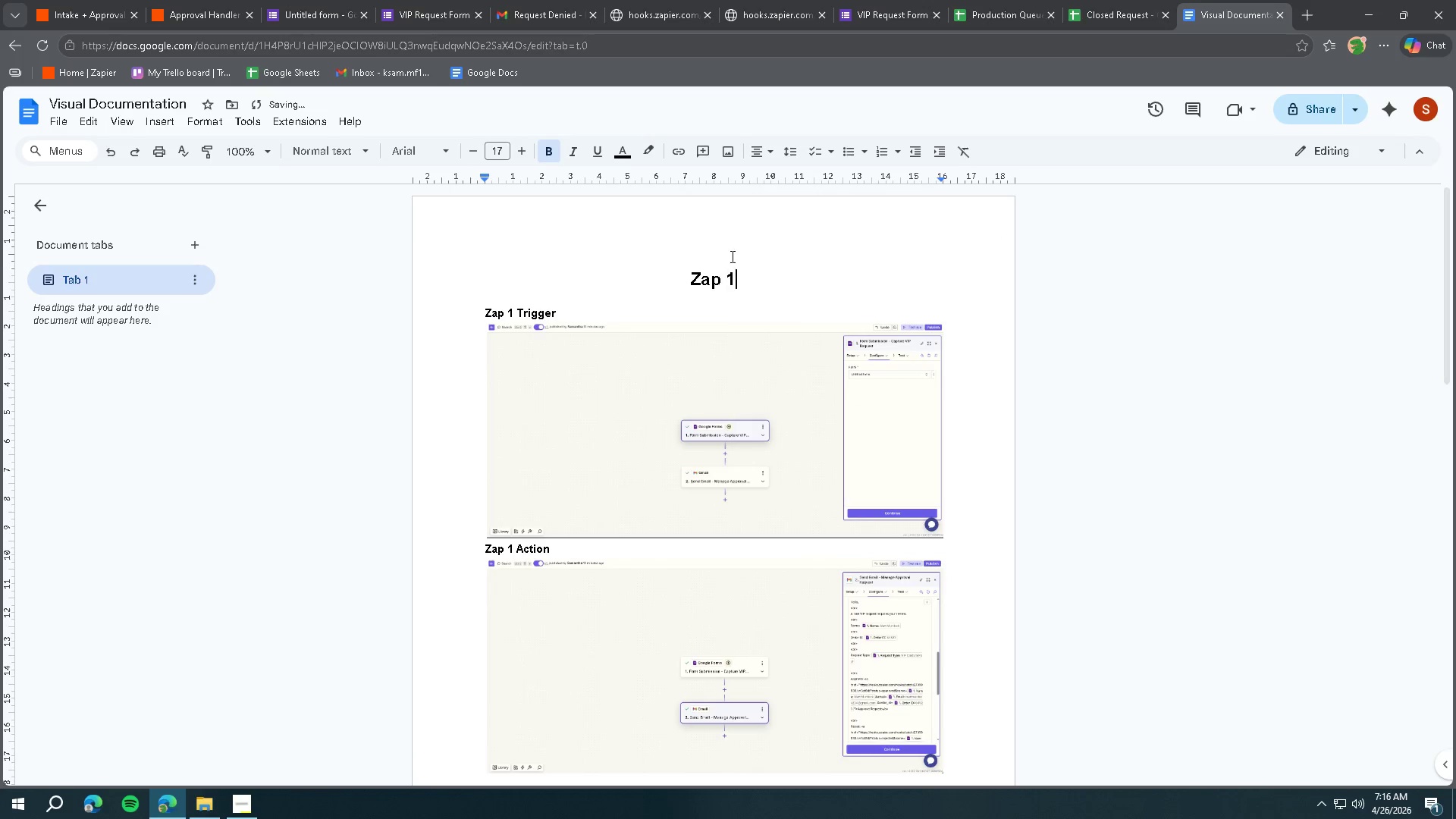 
left_click([733, 318])
 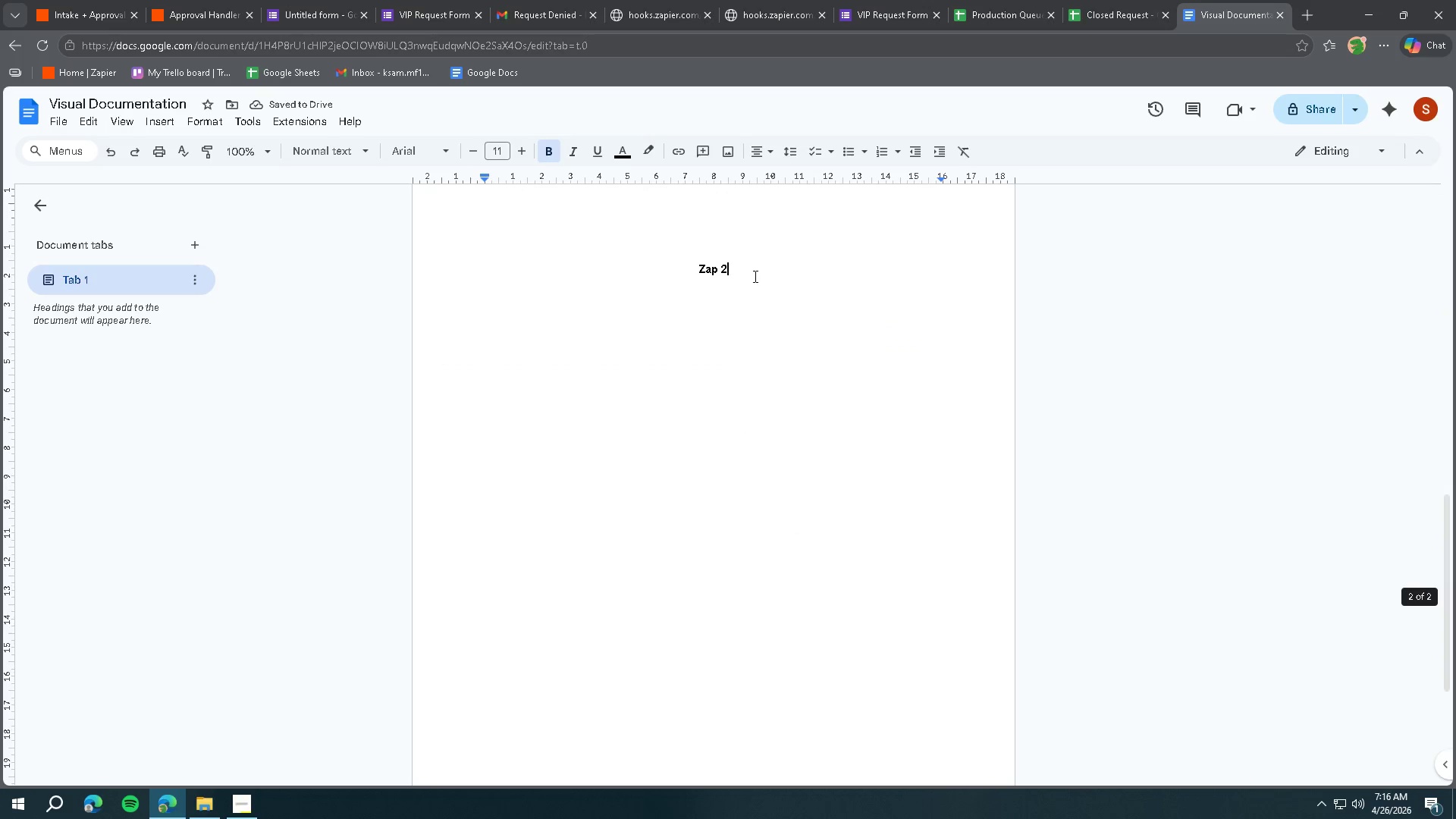 
scroll: coordinate [721, 317], scroll_direction: down, amount: 12.0
 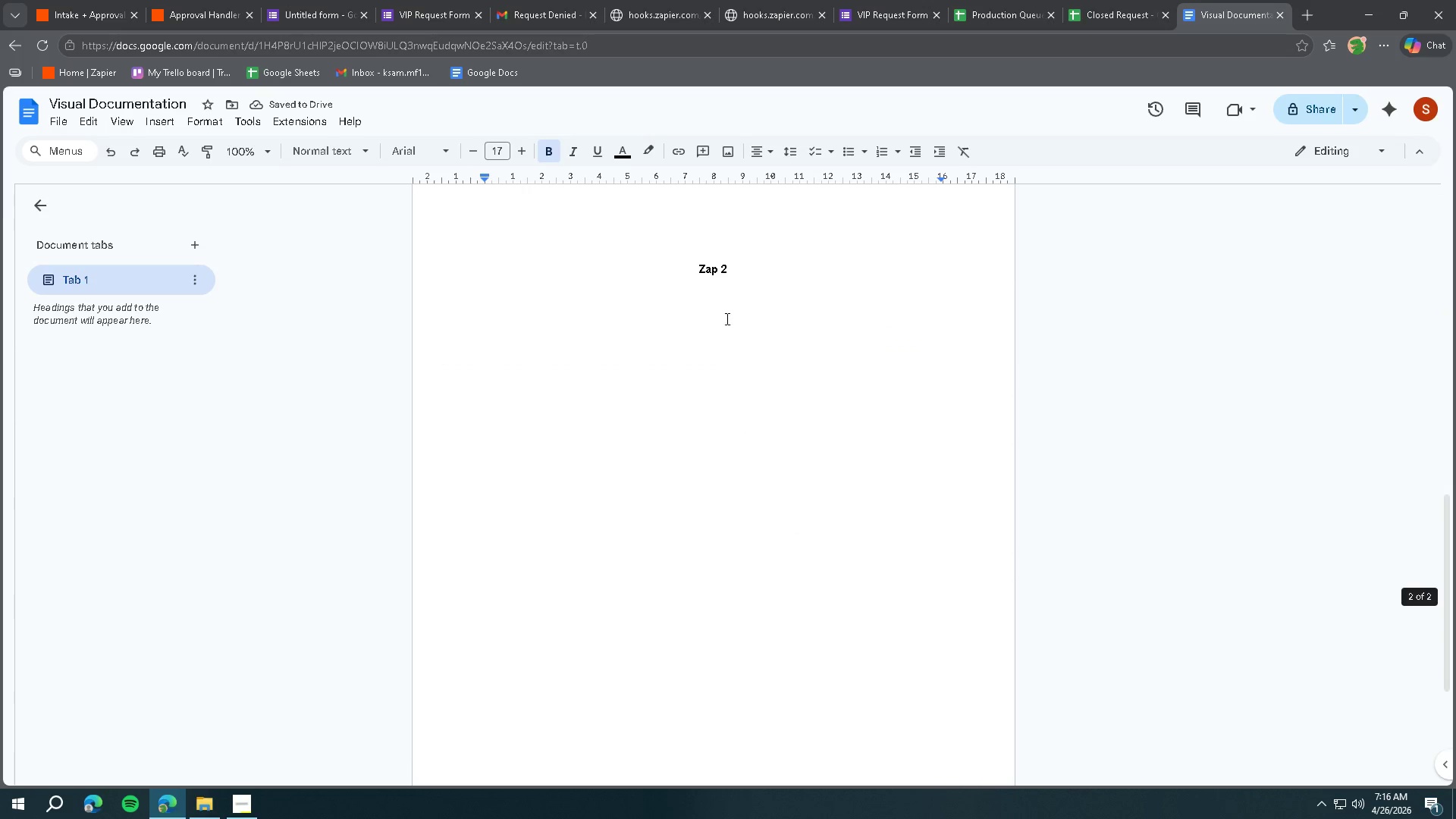 
left_click_drag(start_coordinate=[754, 276], to_coordinate=[675, 271])
 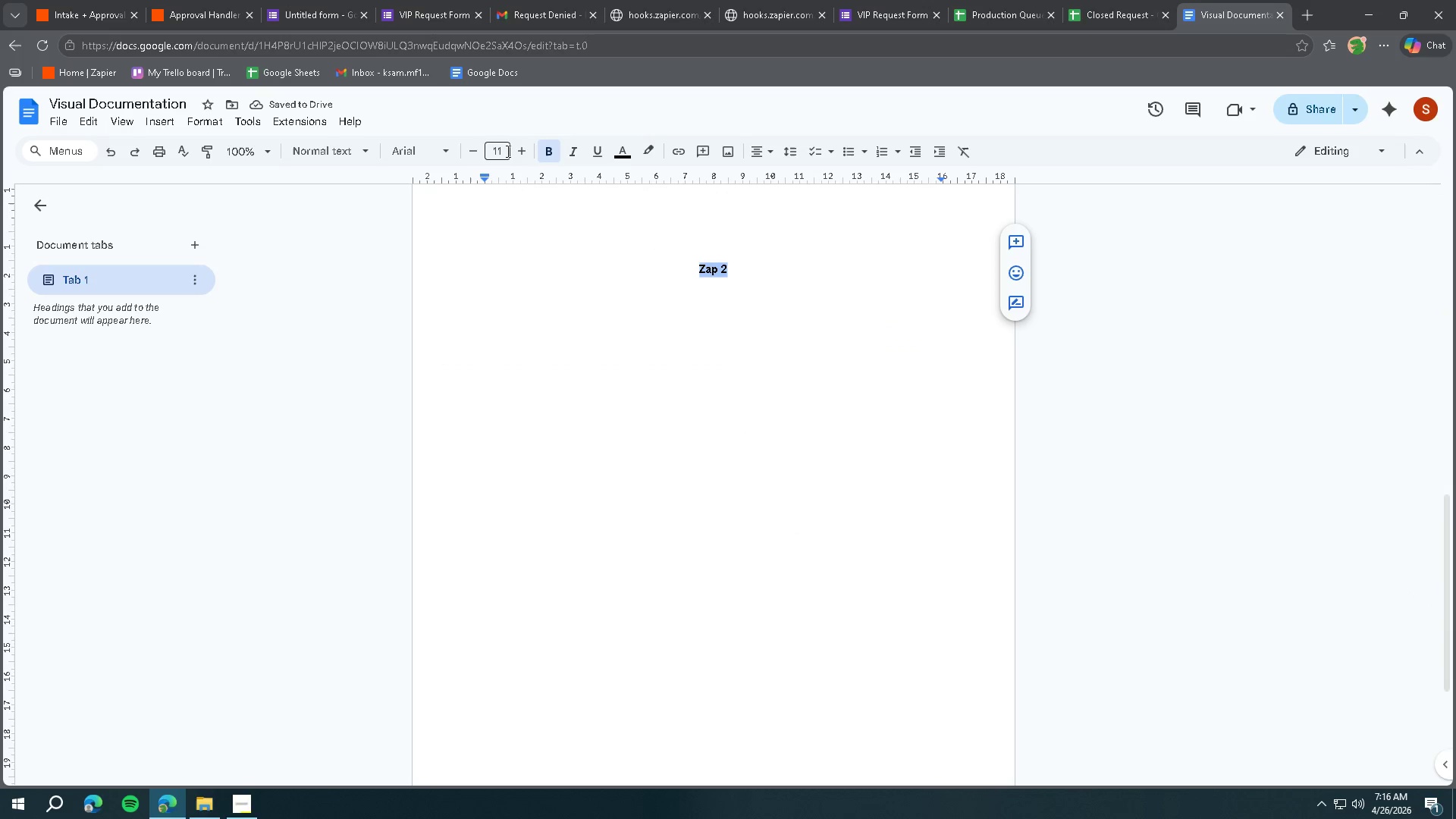 
left_click([522, 149])
 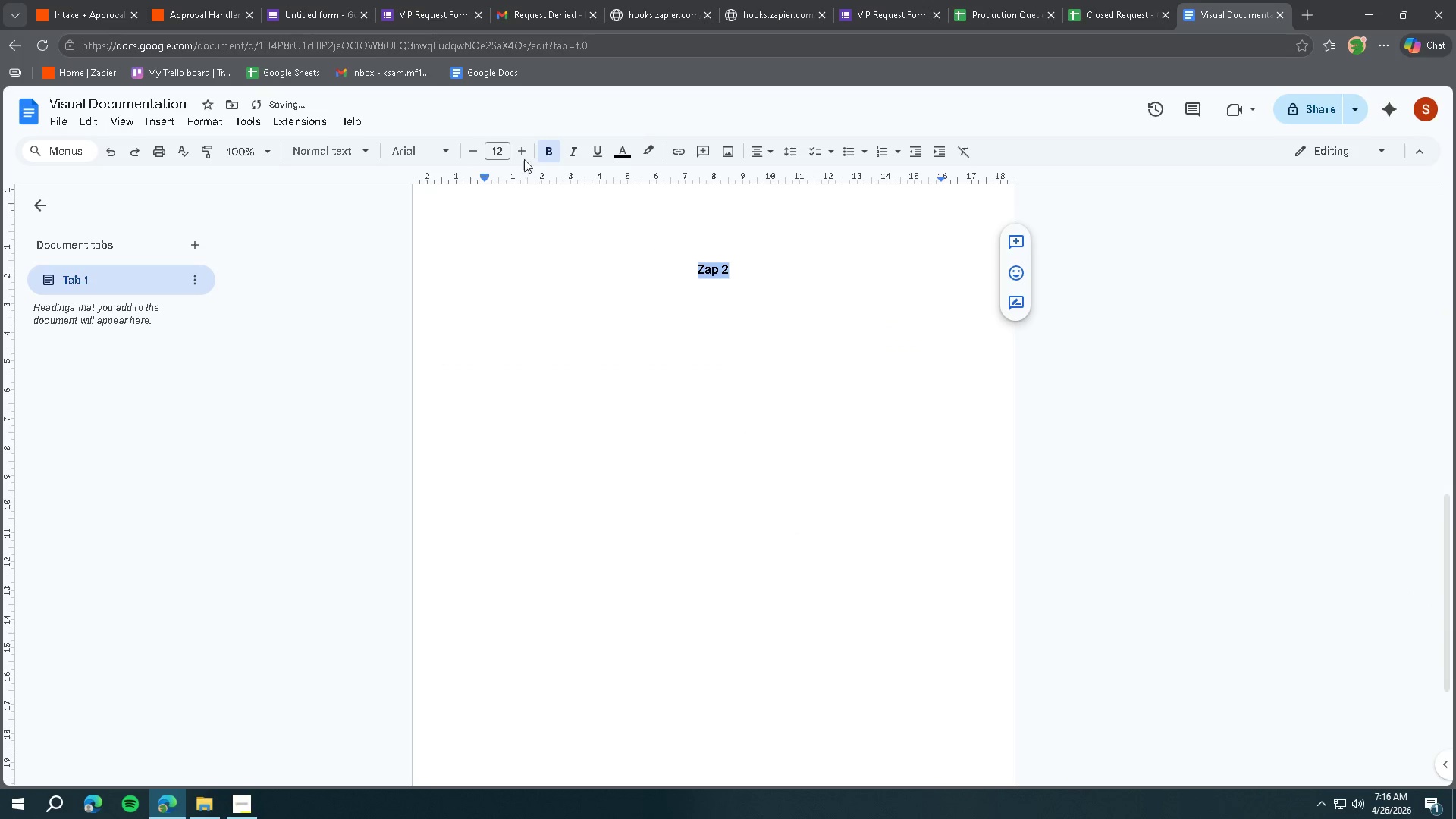 
double_click([525, 153])
 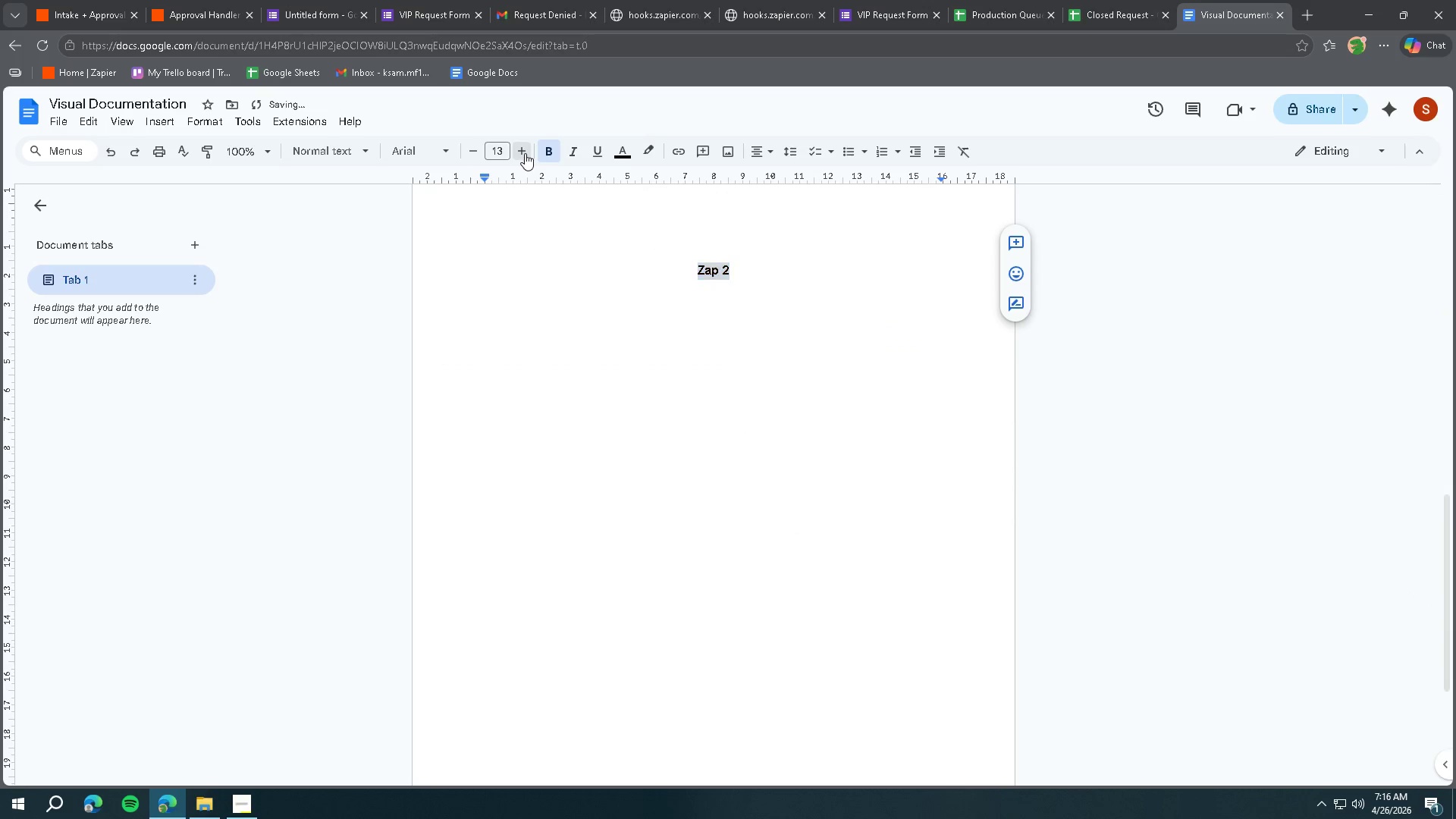 
triple_click([525, 153])
 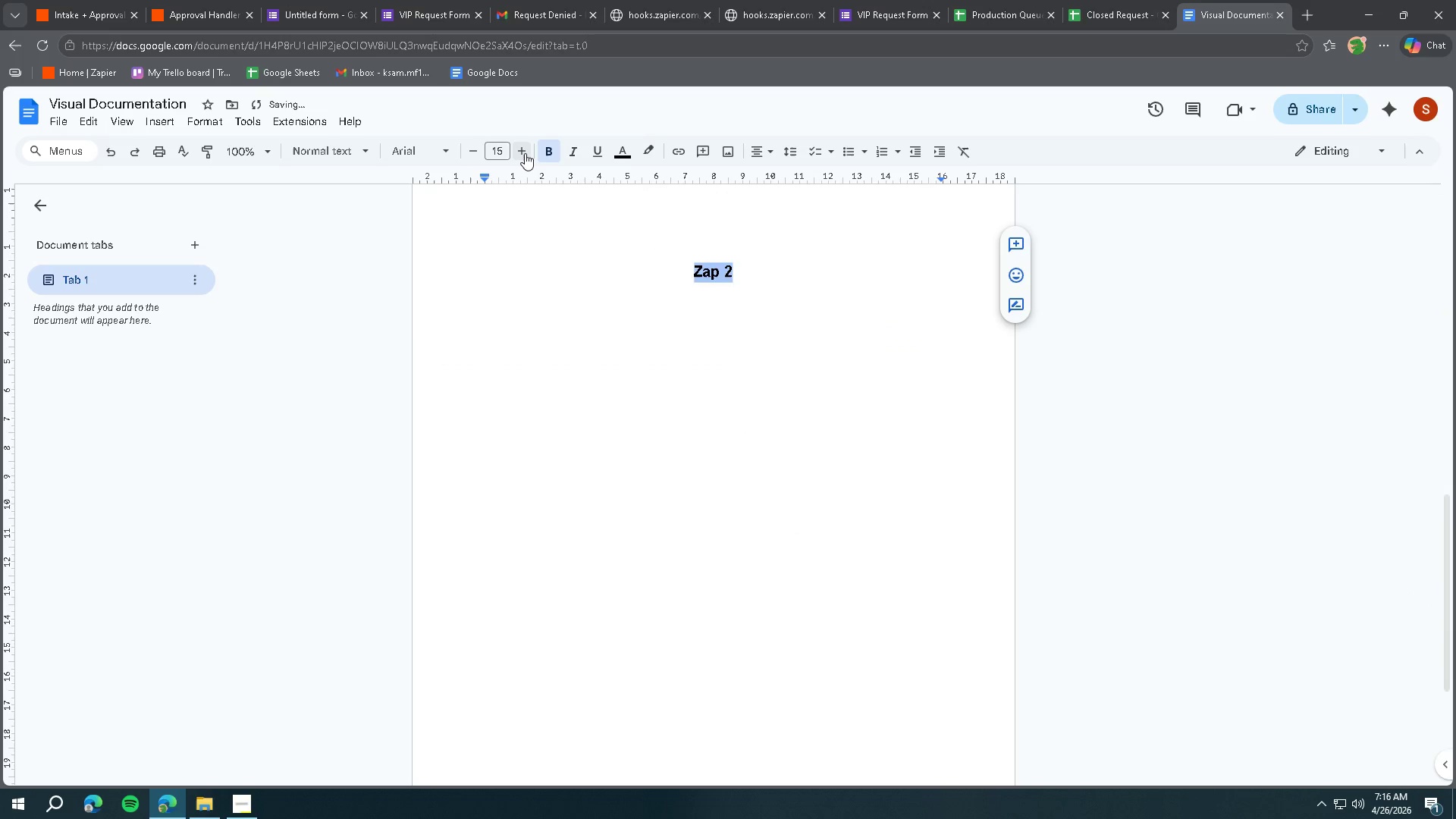 
triple_click([525, 153])
 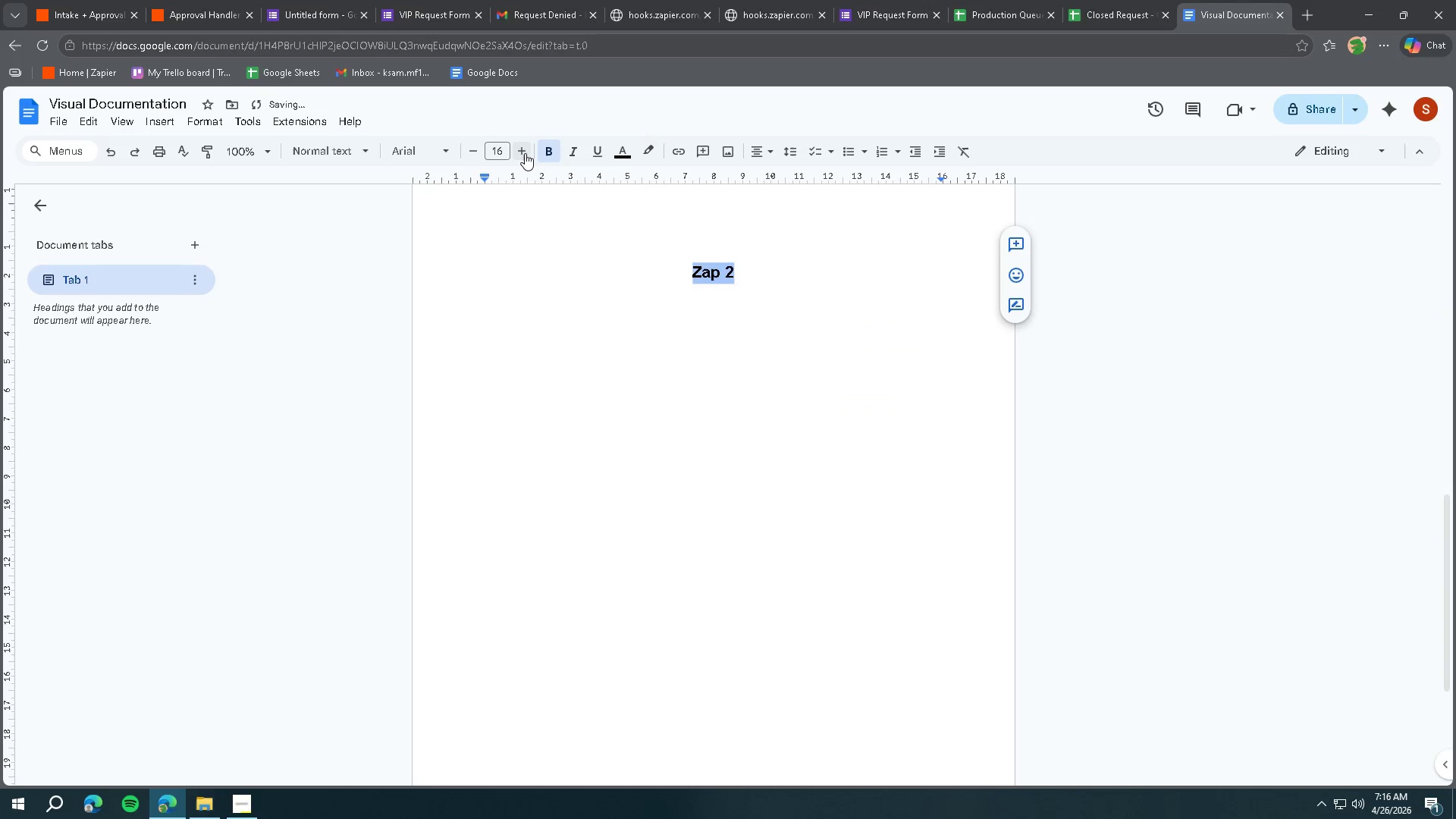 
triple_click([525, 153])
 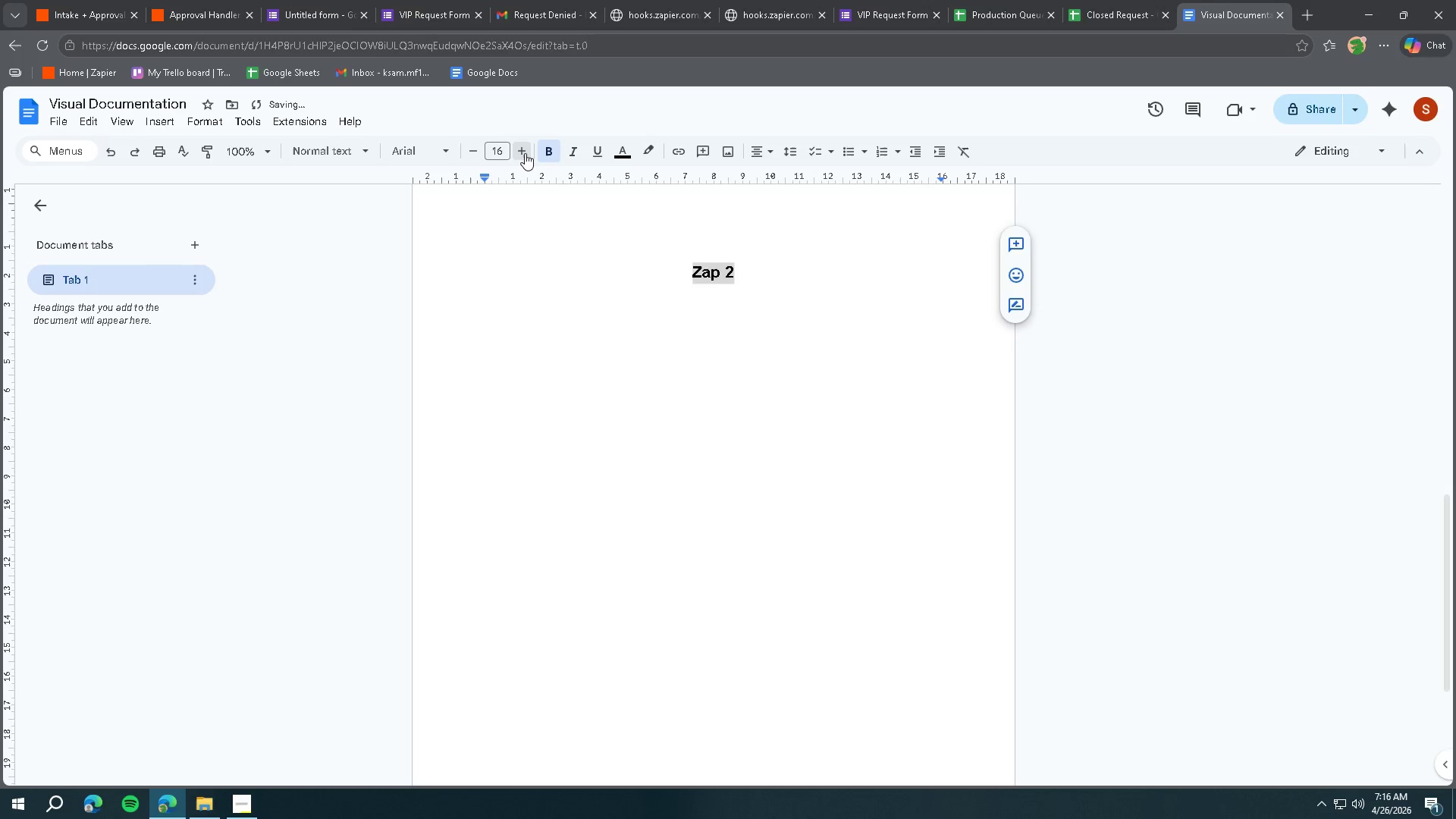 
triple_click([525, 153])
 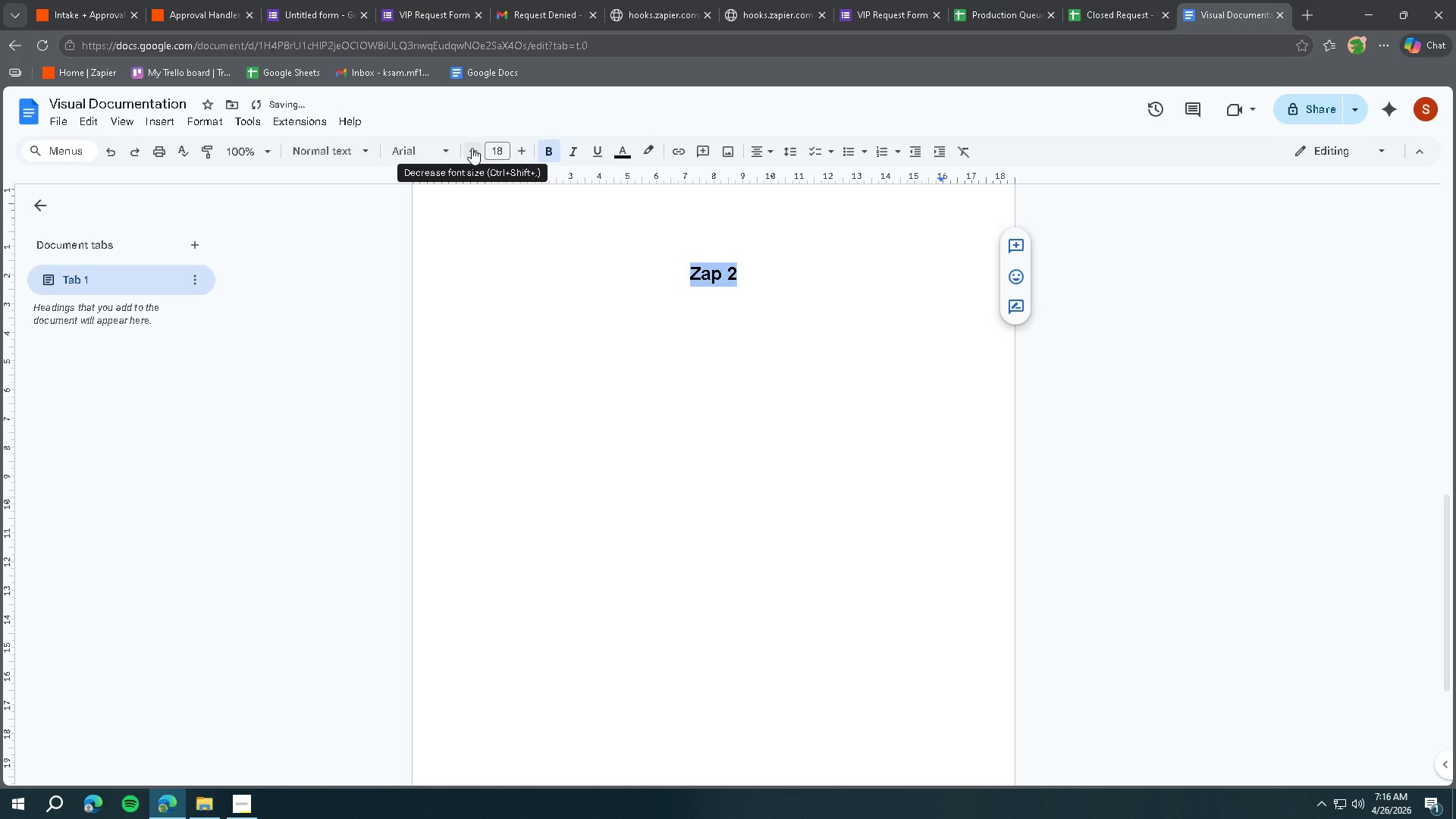 
double_click([613, 300])
 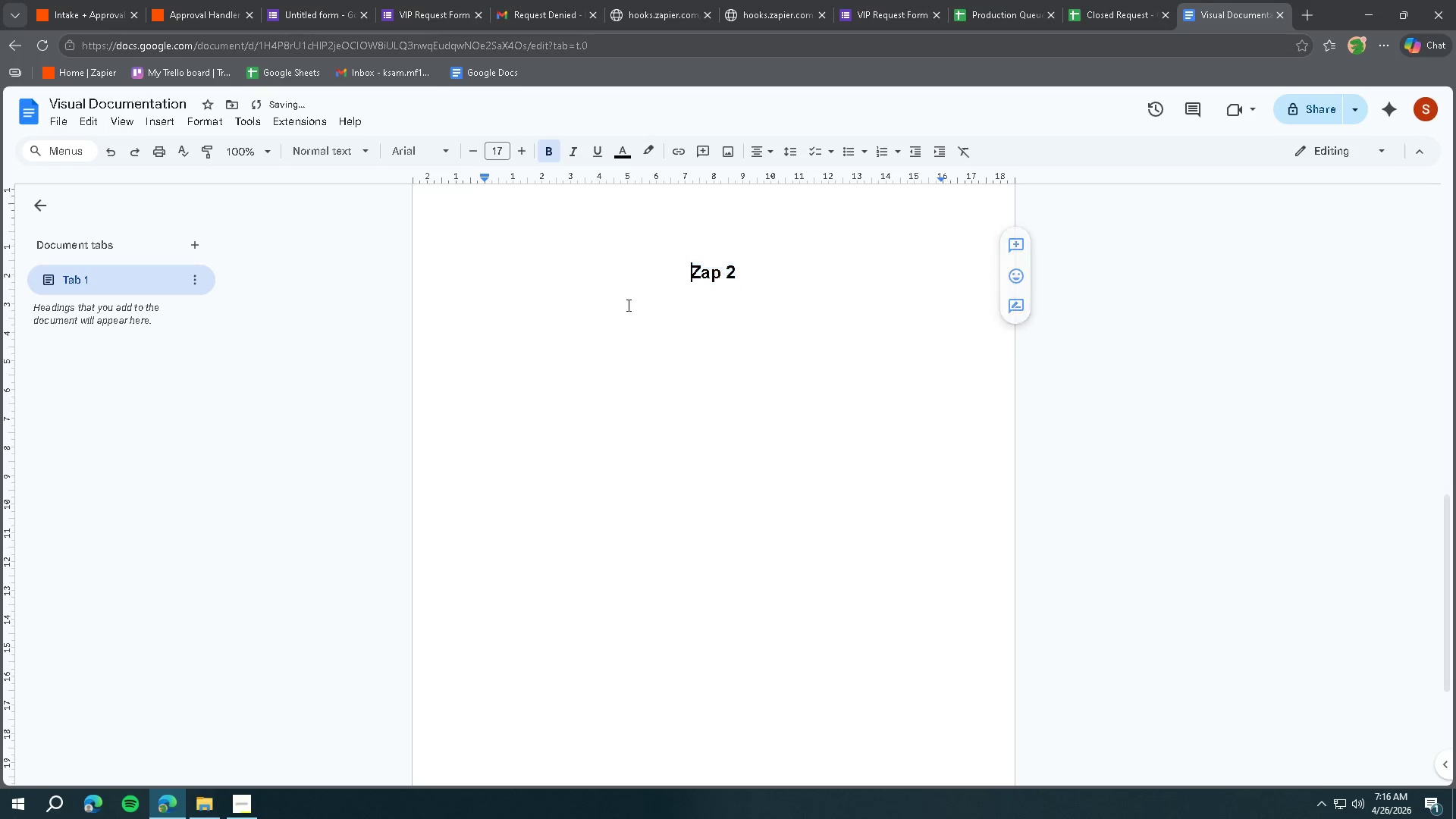 
scroll: coordinate [639, 309], scroll_direction: up, amount: 13.0
 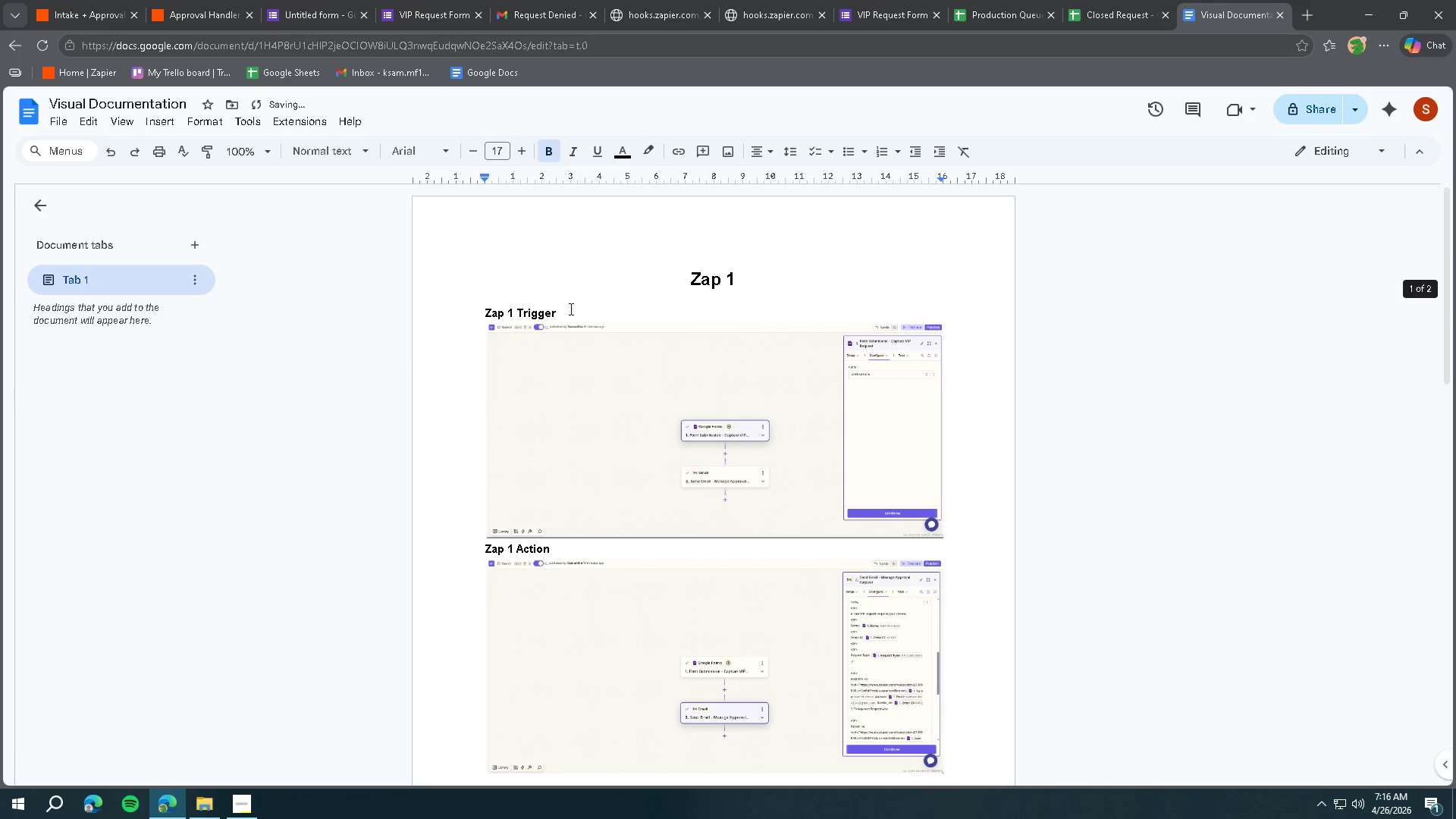 
left_click_drag(start_coordinate=[586, 308], to_coordinate=[477, 305])
 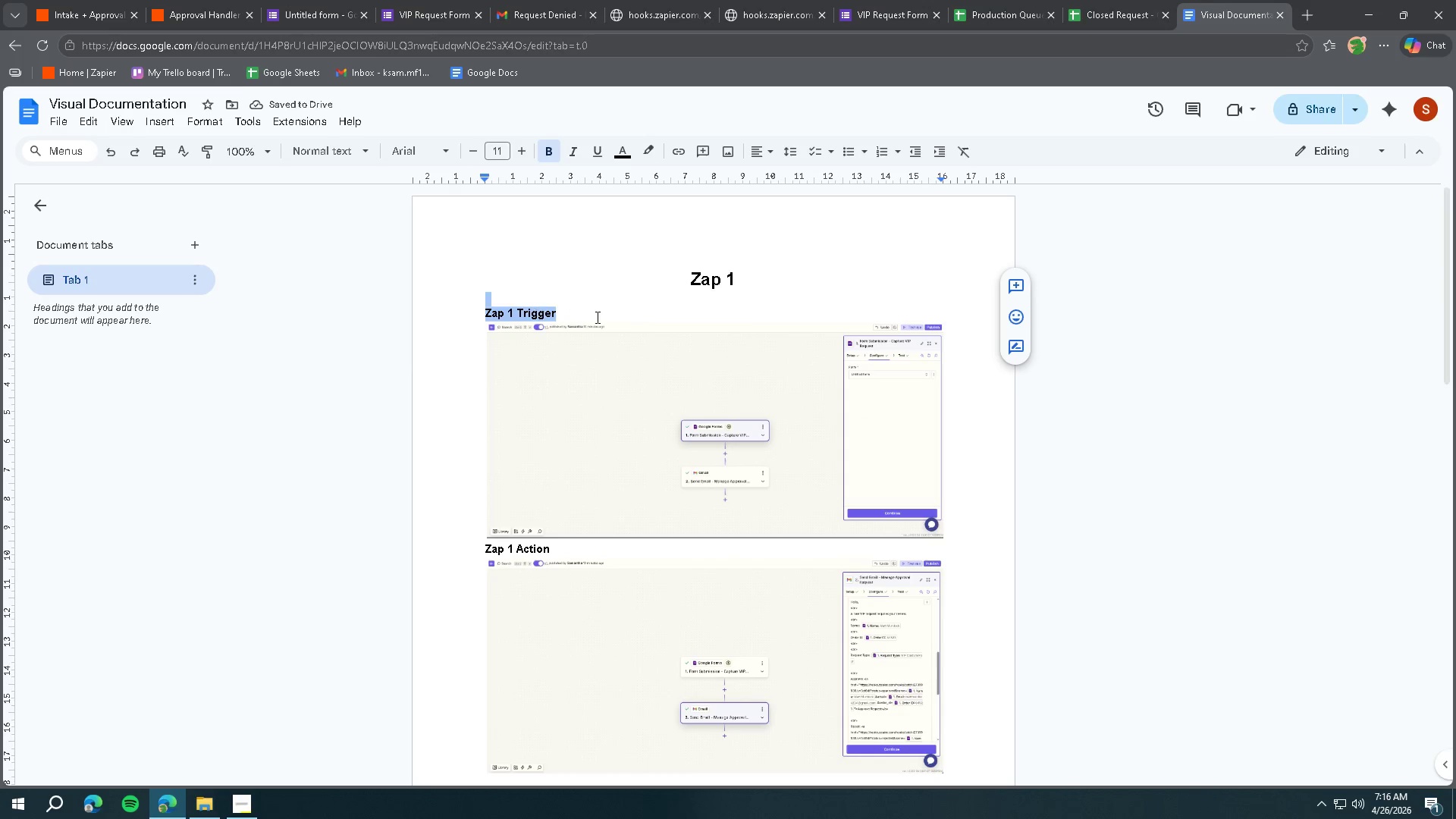 
left_click([597, 315])
 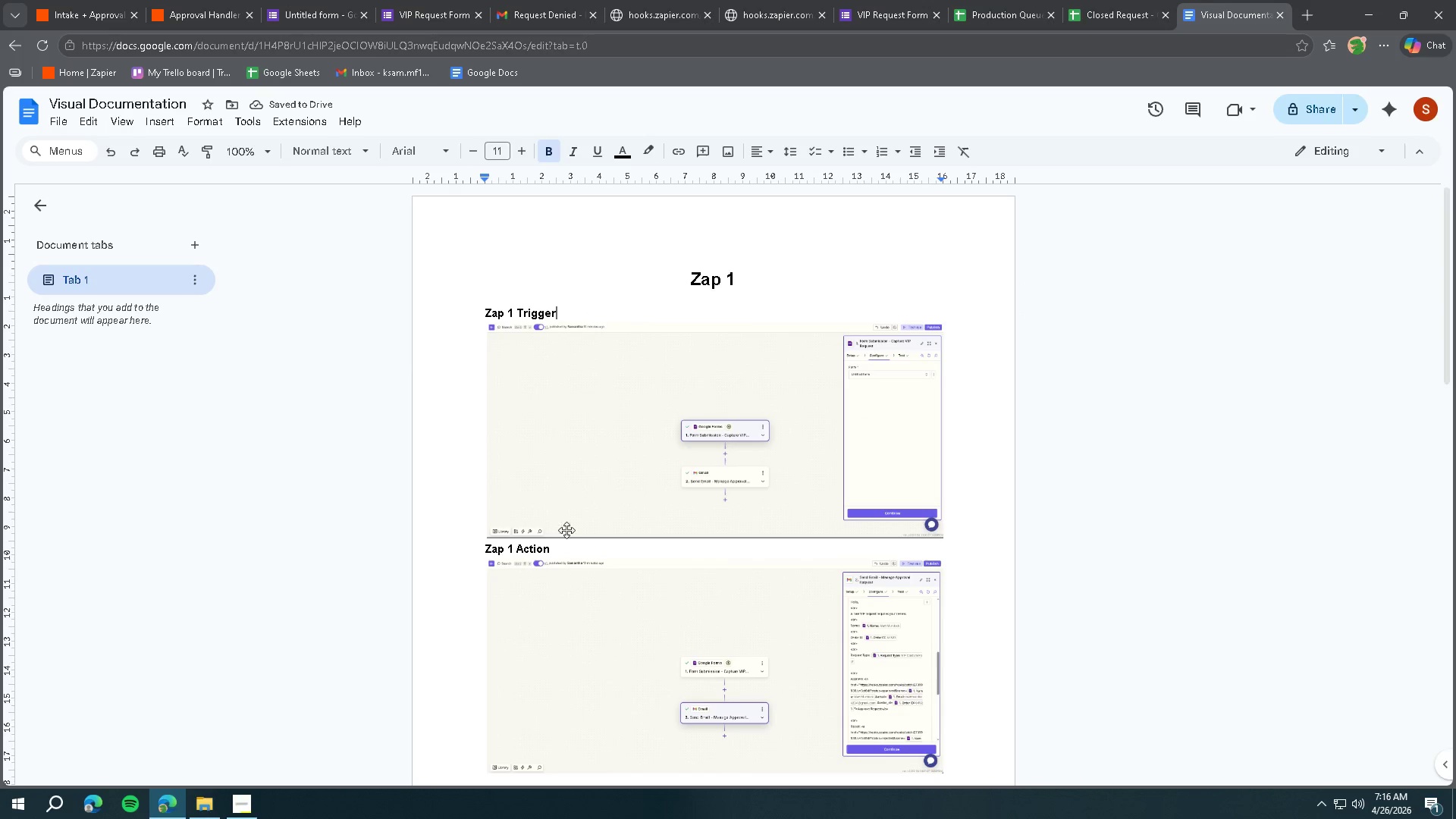 
key(Enter)
 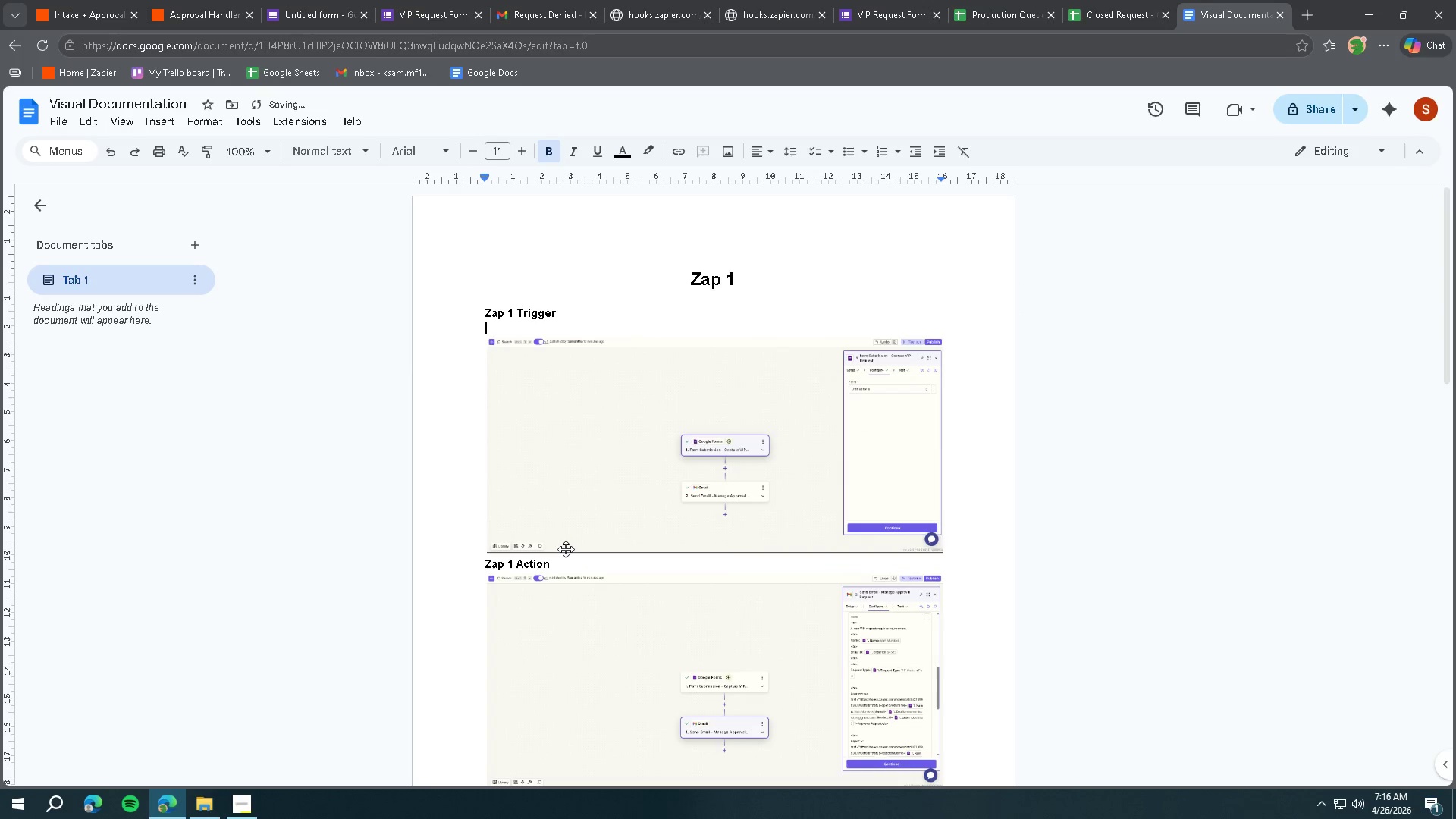 
left_click([566, 549])
 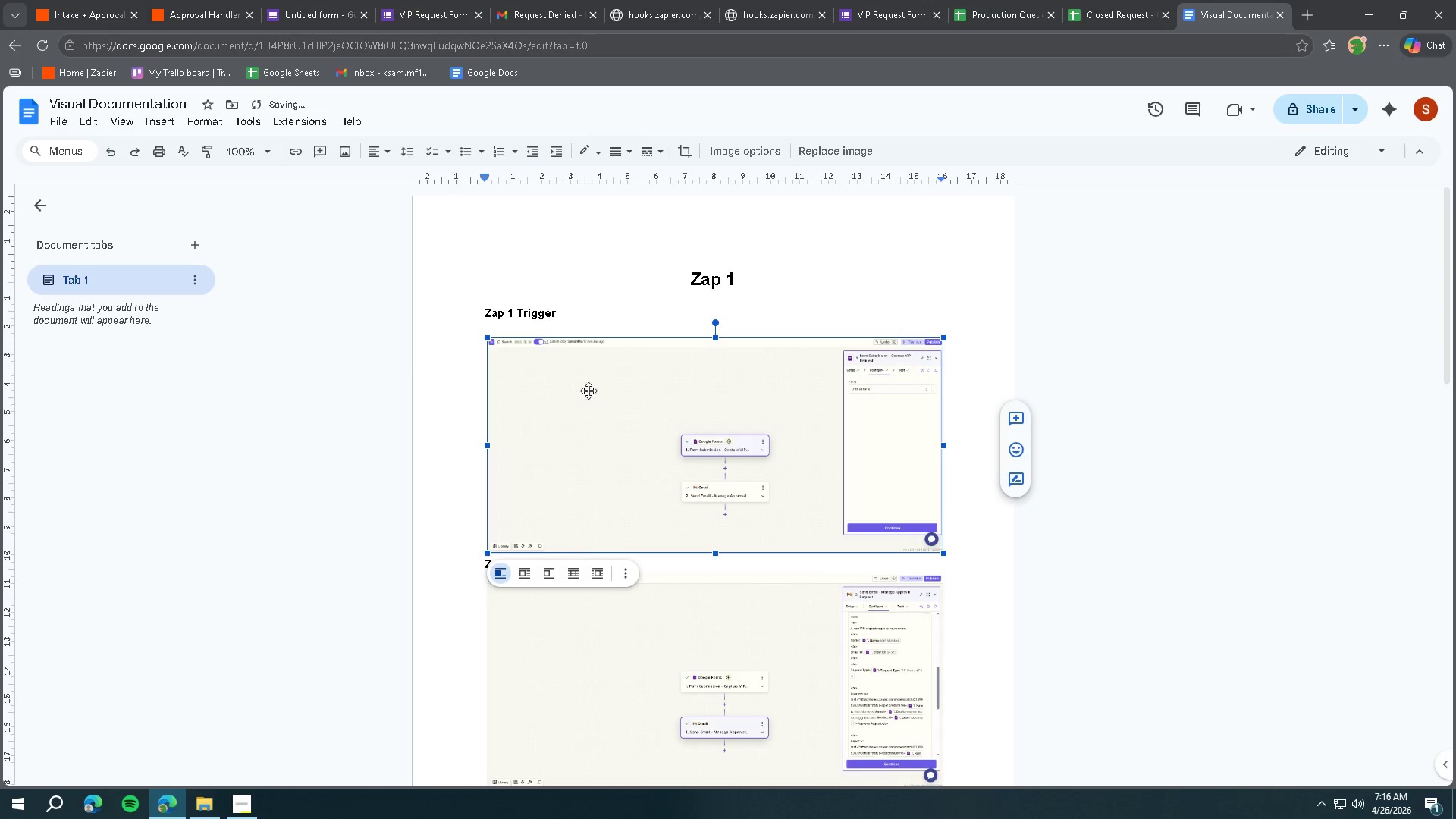 
left_click([576, 318])
 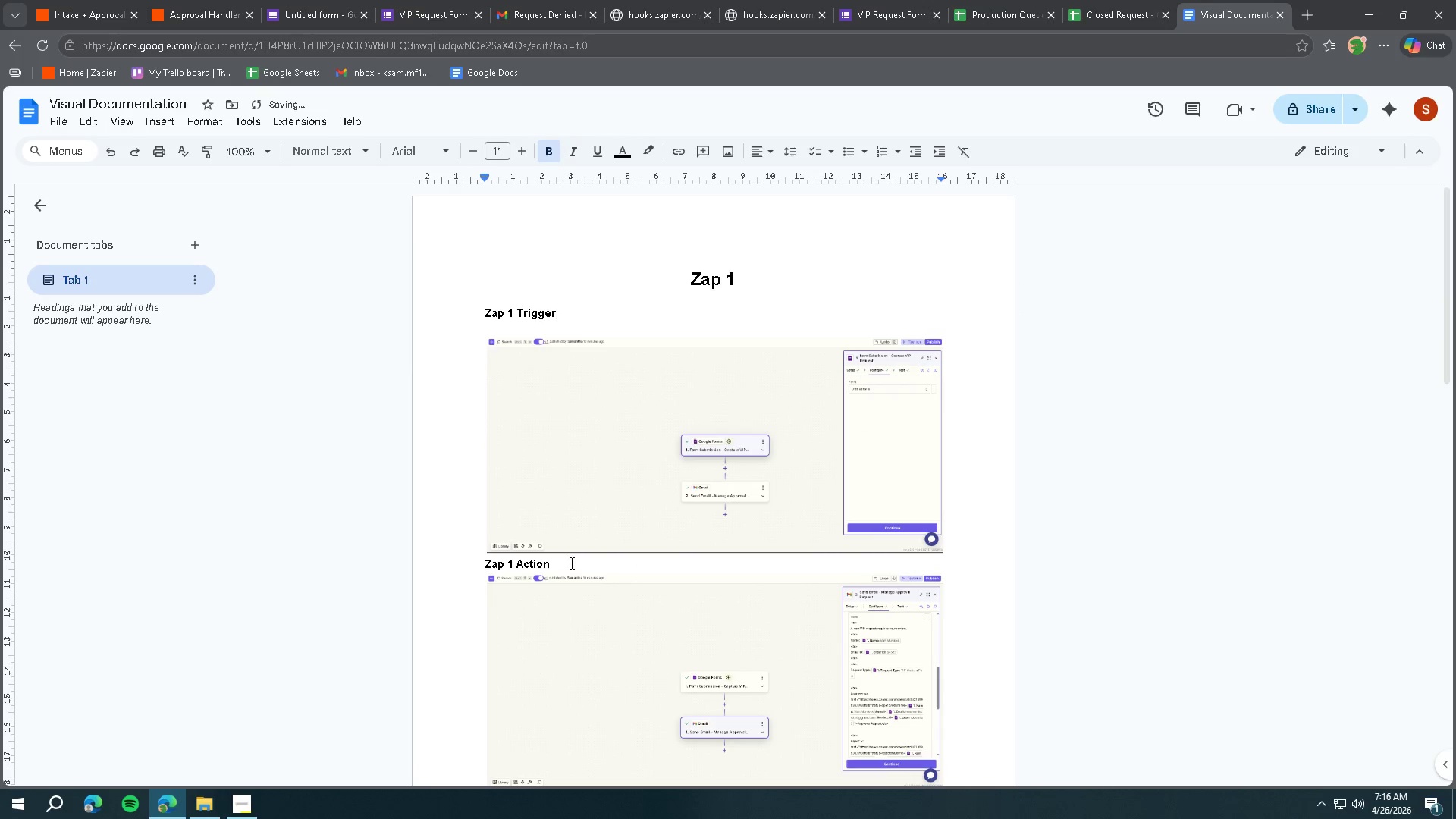 
left_click([569, 563])
 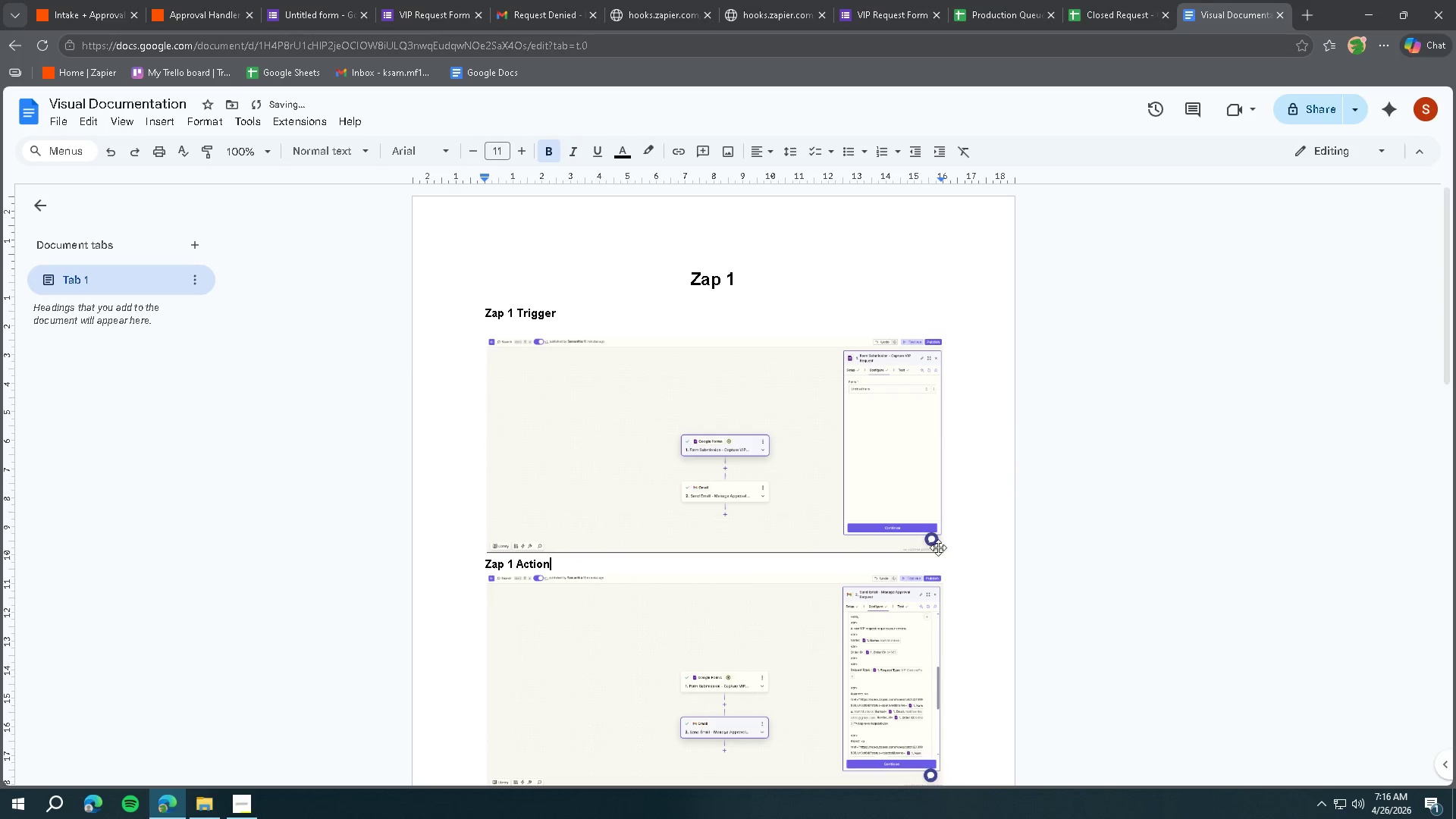 
left_click([965, 534])
 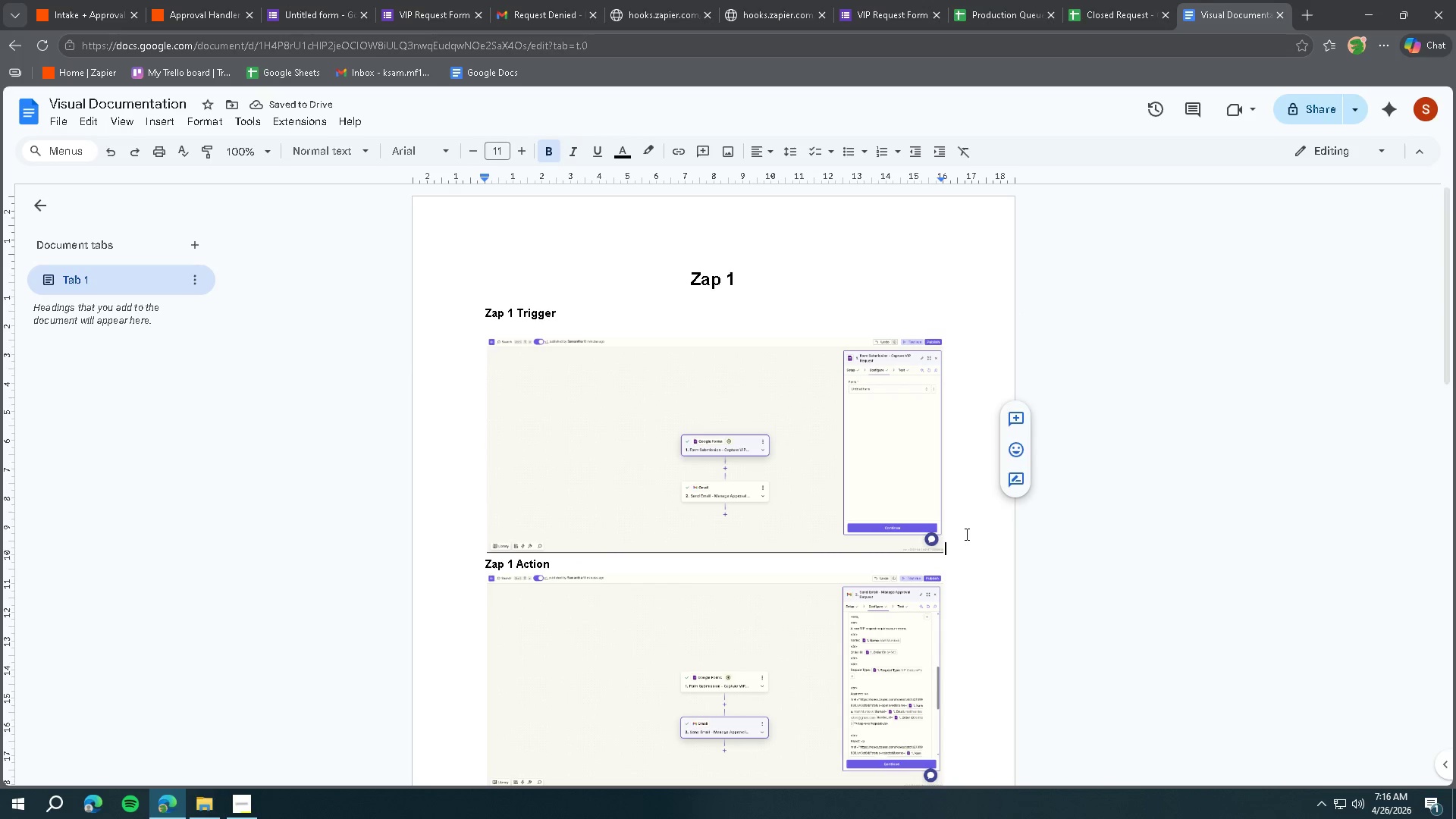 
key(Enter)
 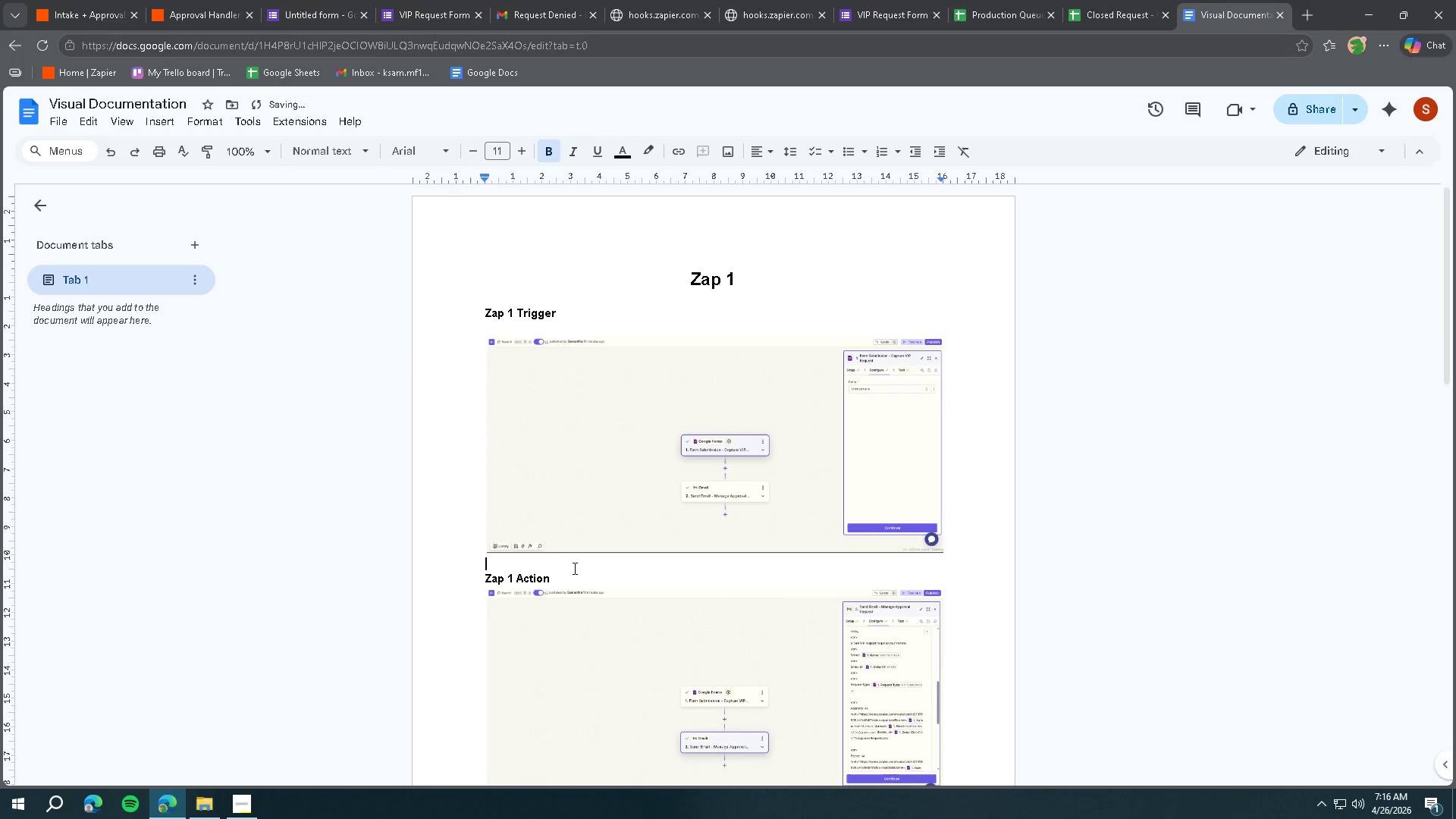 
left_click([566, 578])
 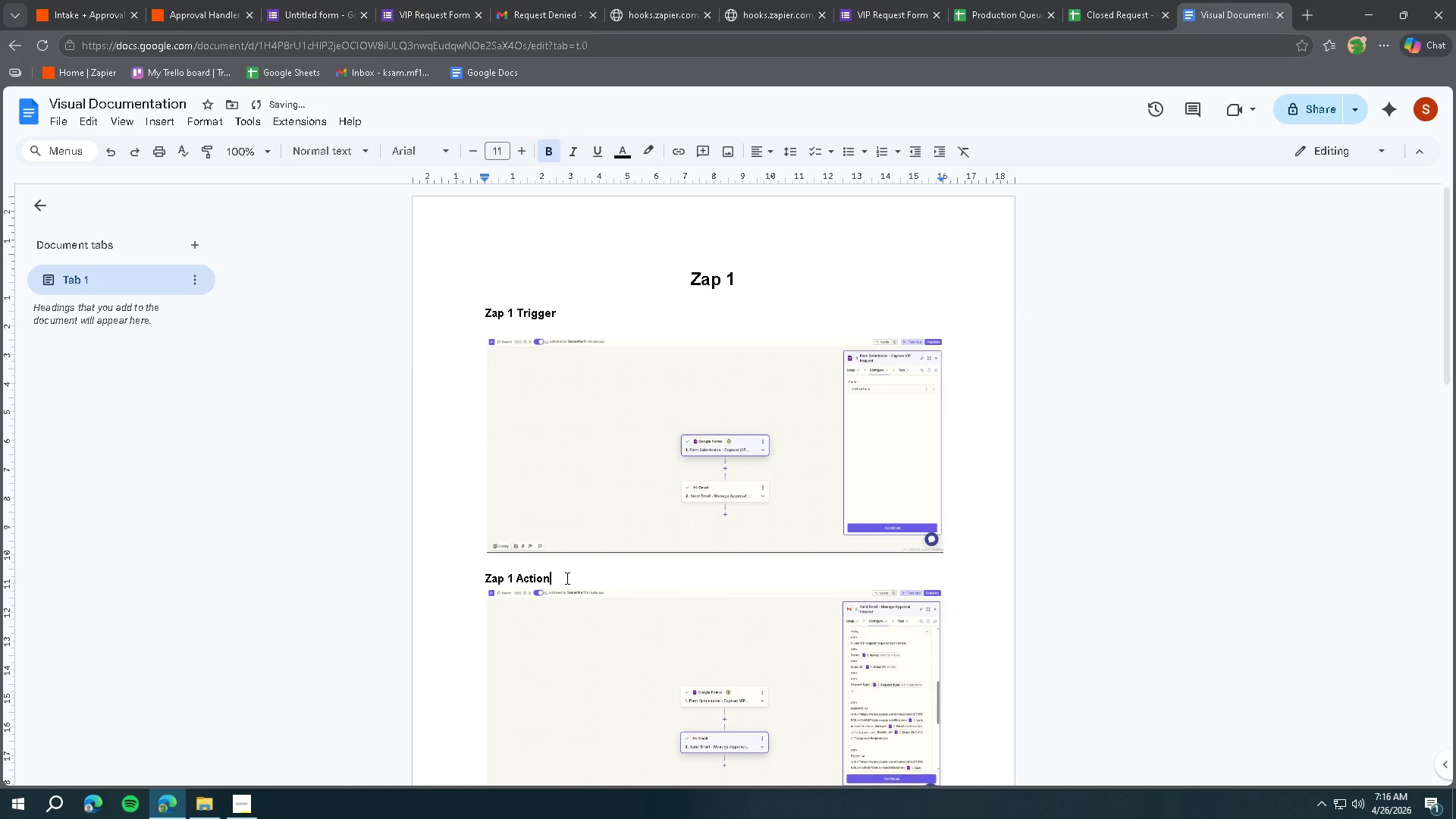 
key(Enter)
 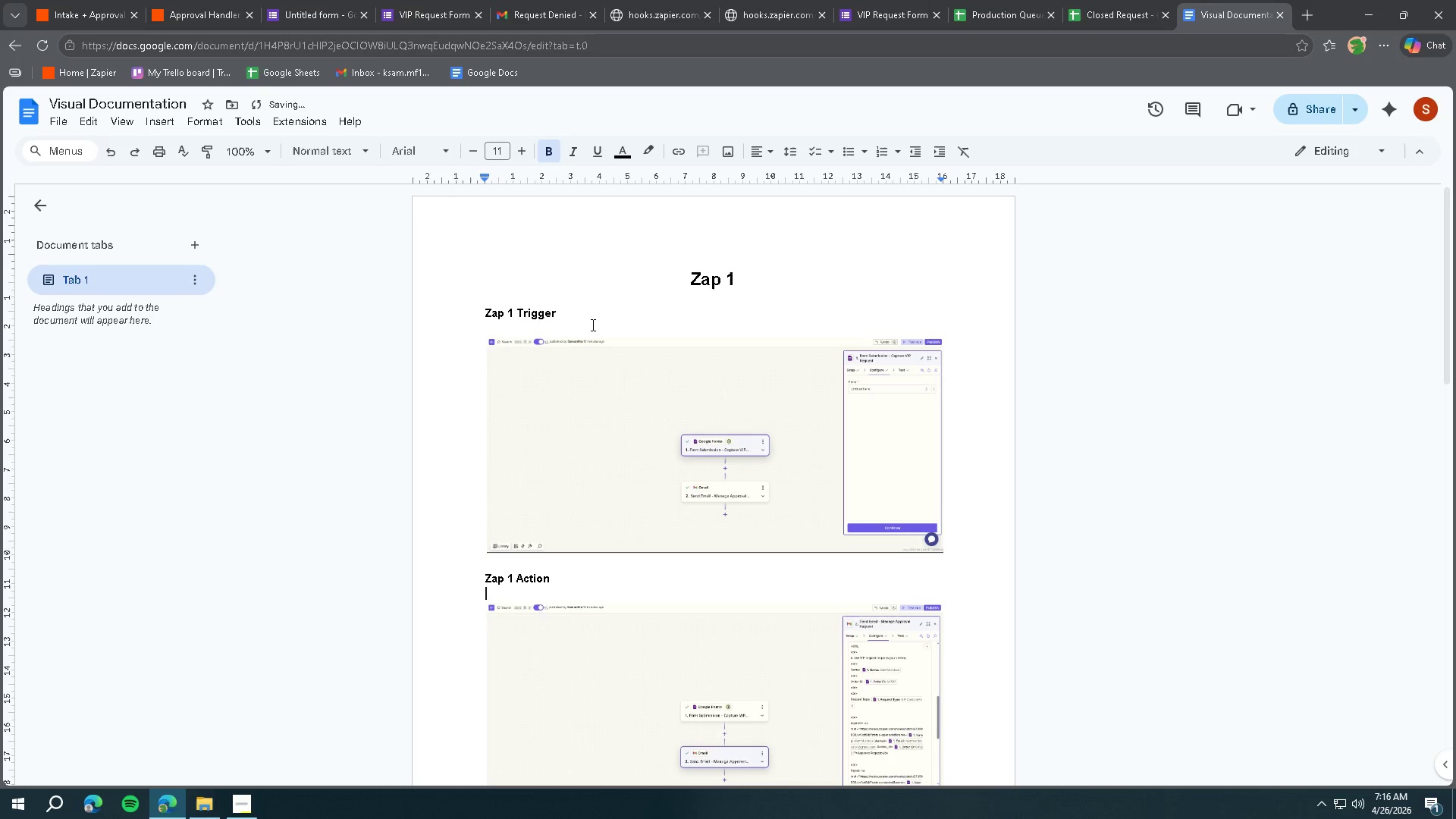 
left_click([809, 269])
 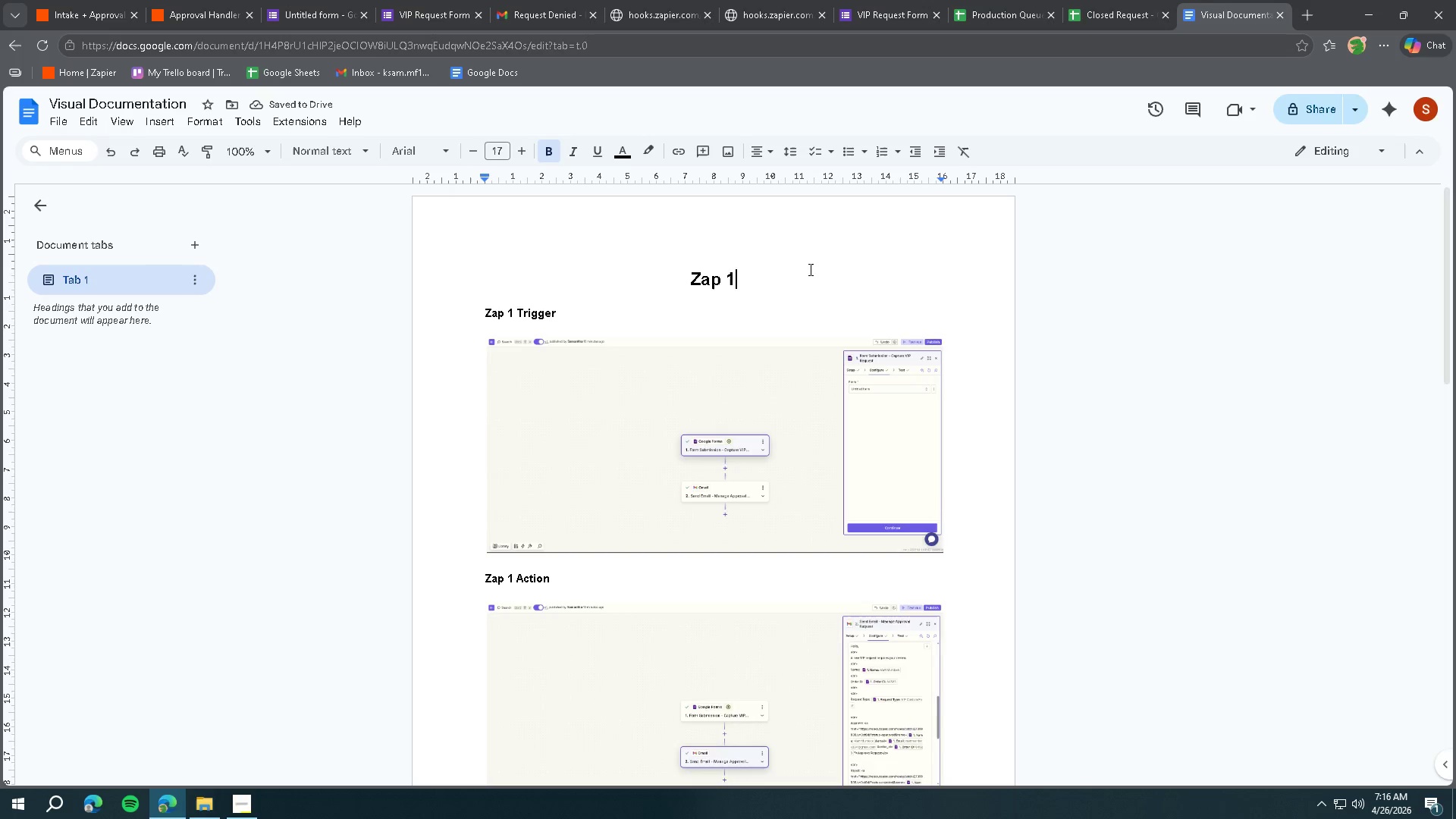 
key(Enter)
 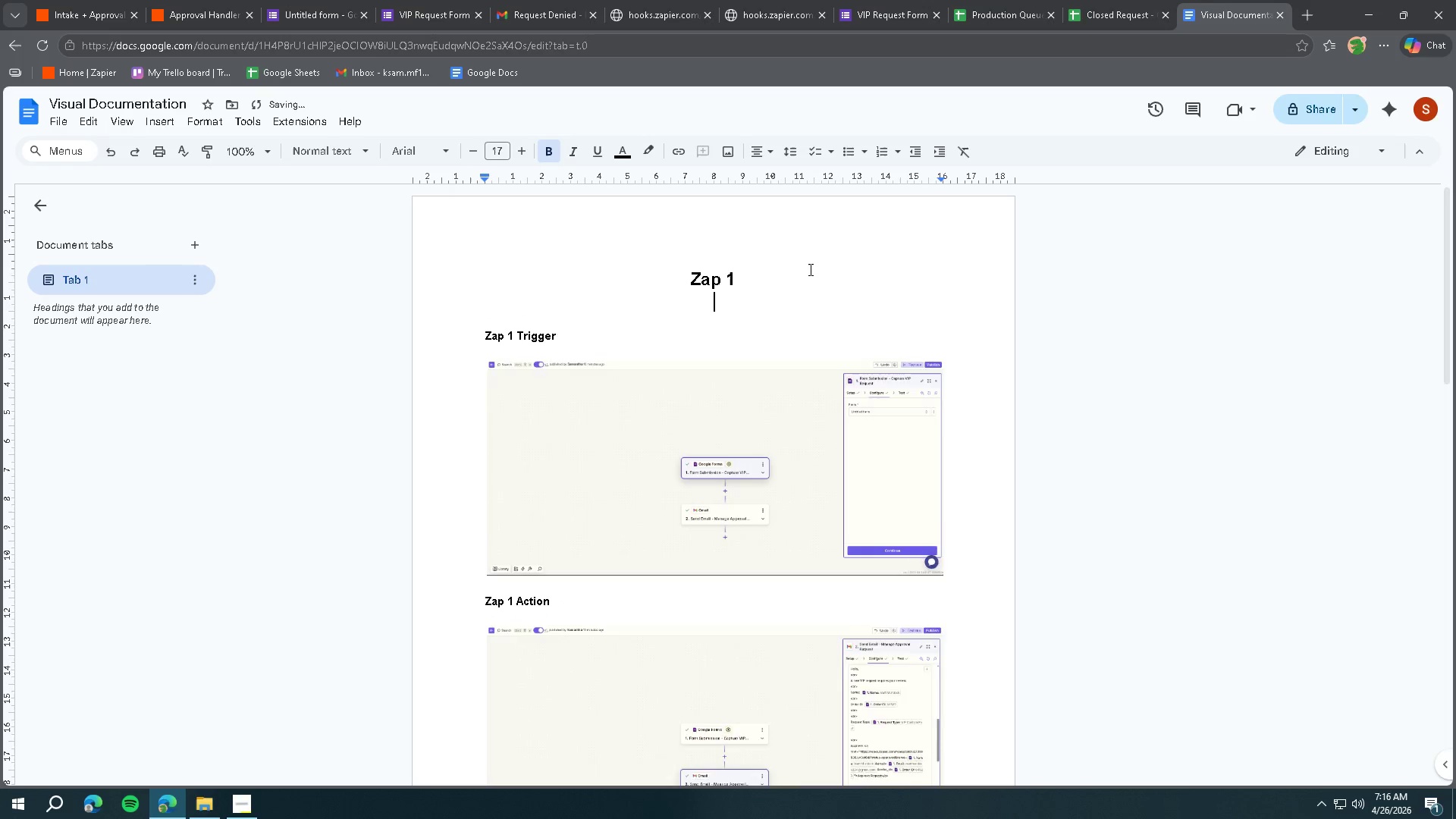 
key(Enter)
 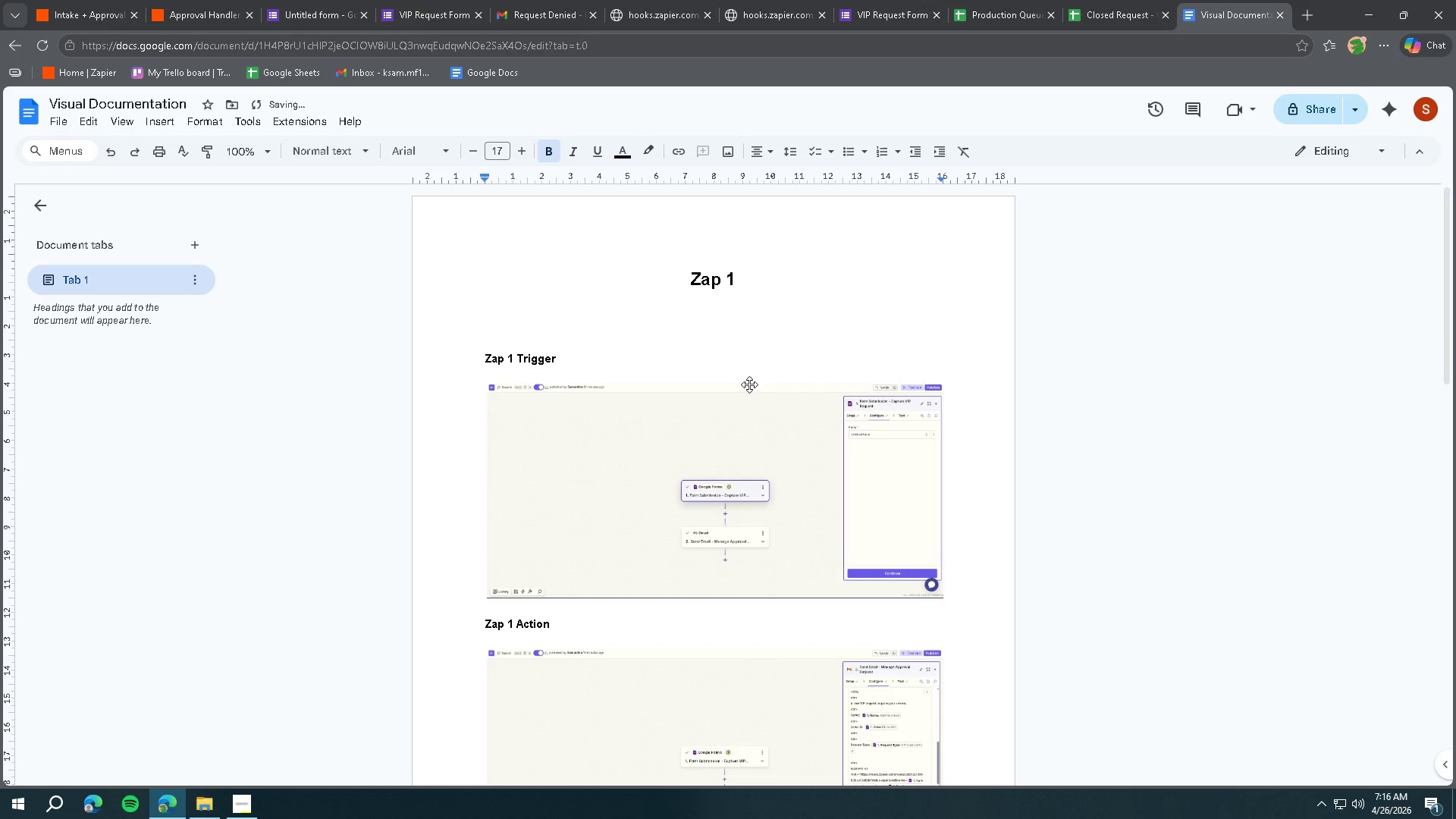 
scroll: coordinate [748, 384], scroll_direction: down, amount: 10.0
 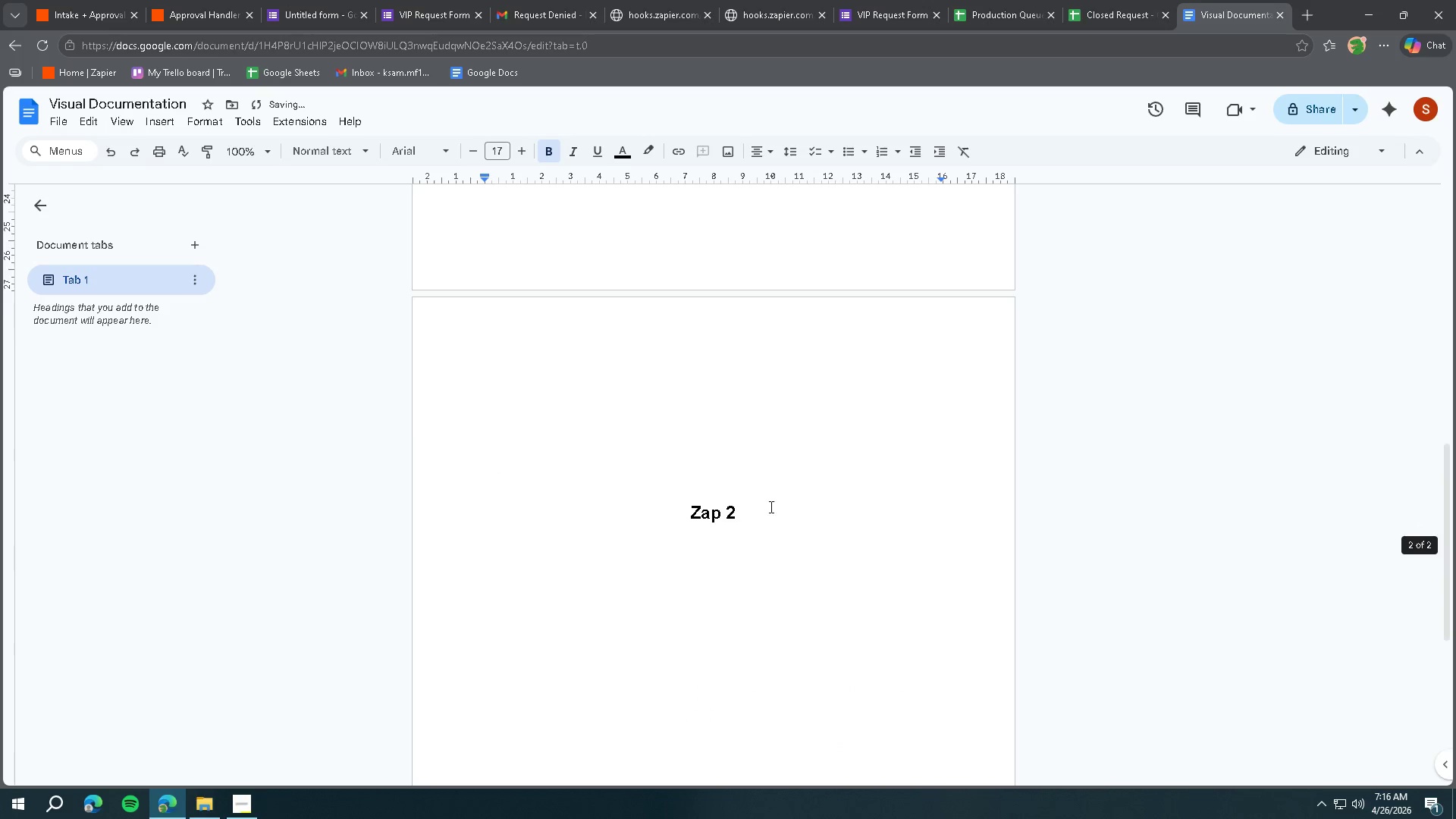 
left_click([770, 507])
 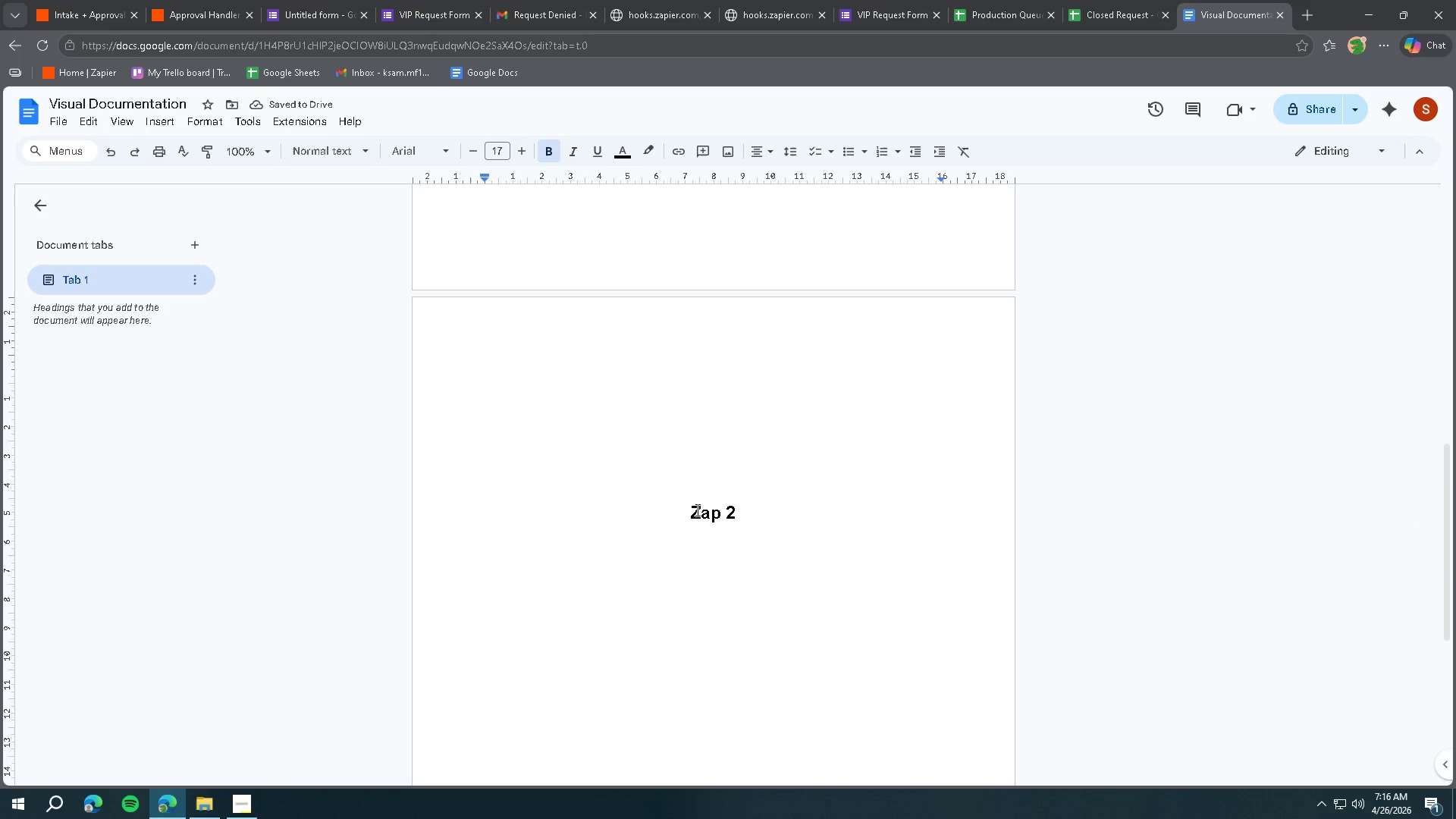 
left_click([688, 511])
 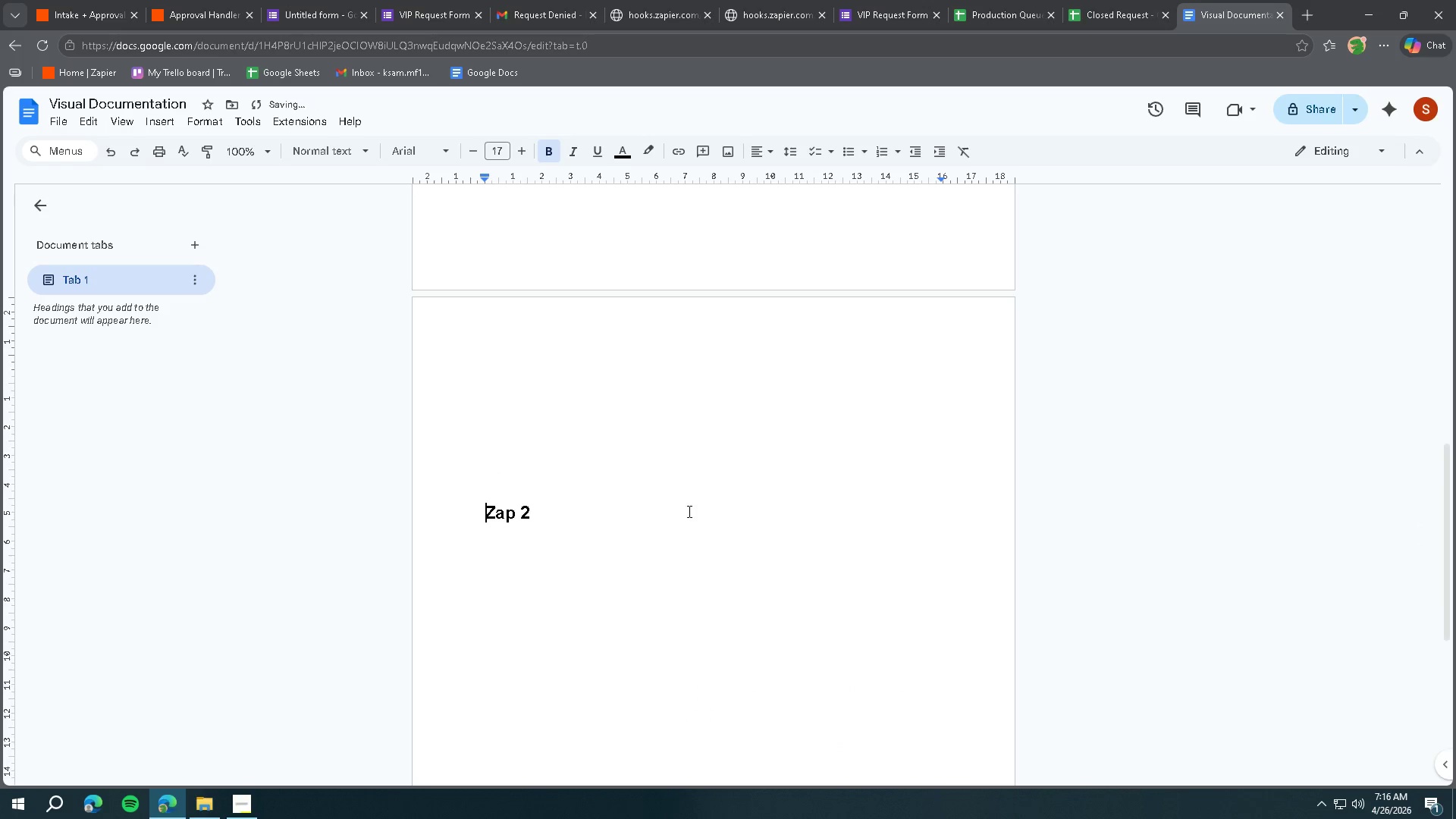 
key(Backspace)
 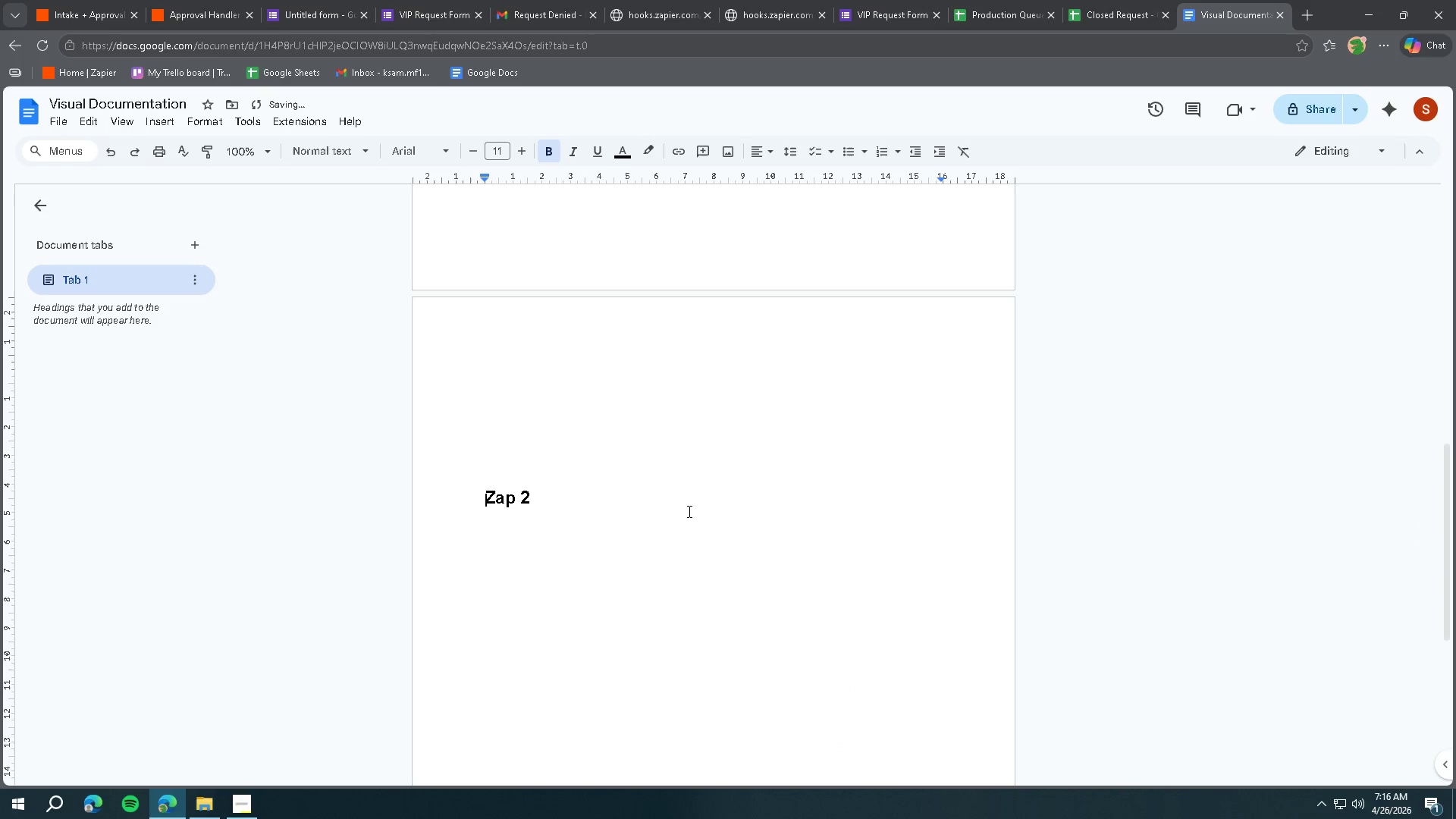 
key(Backspace)
 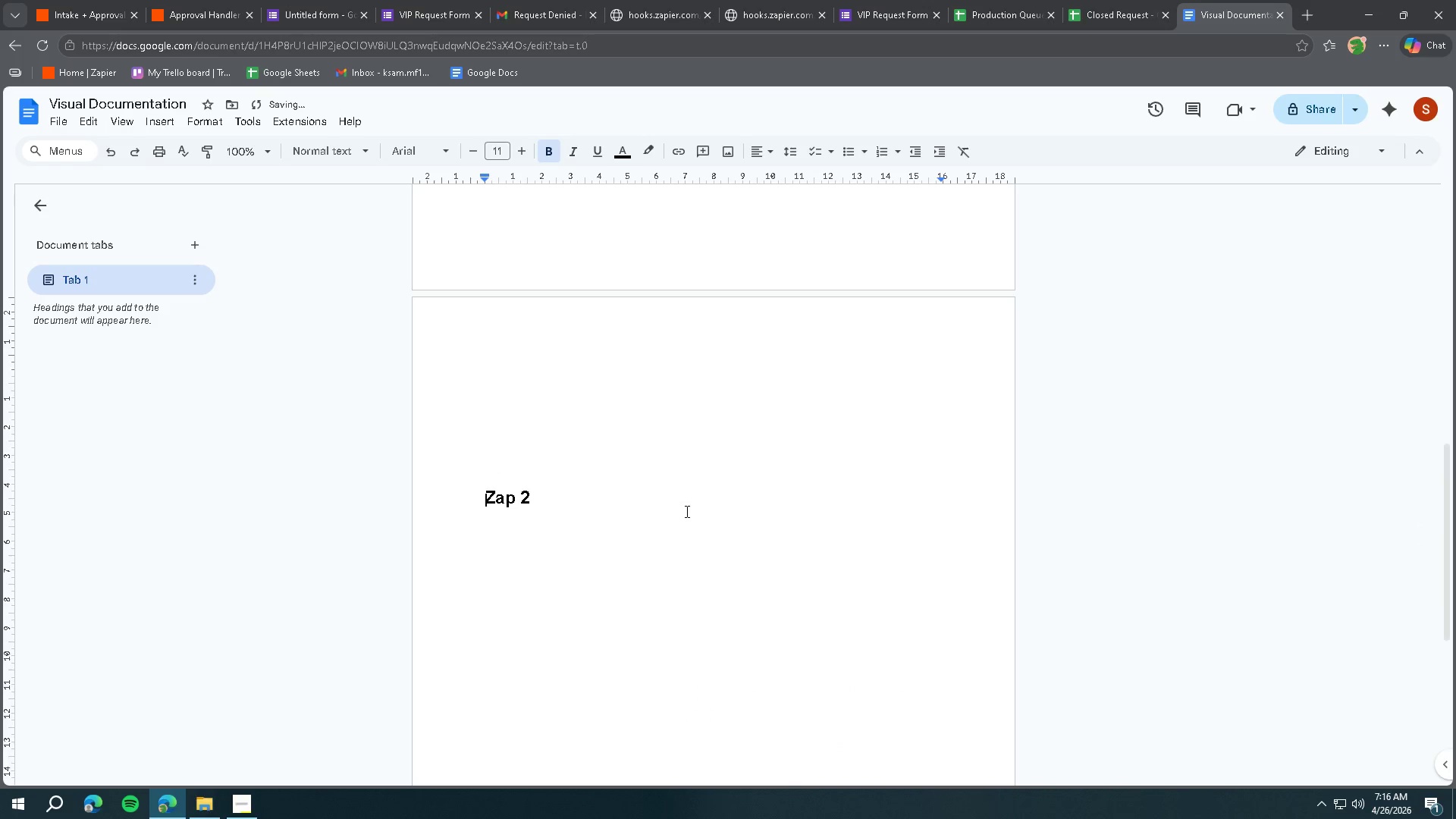 
key(Backspace)
 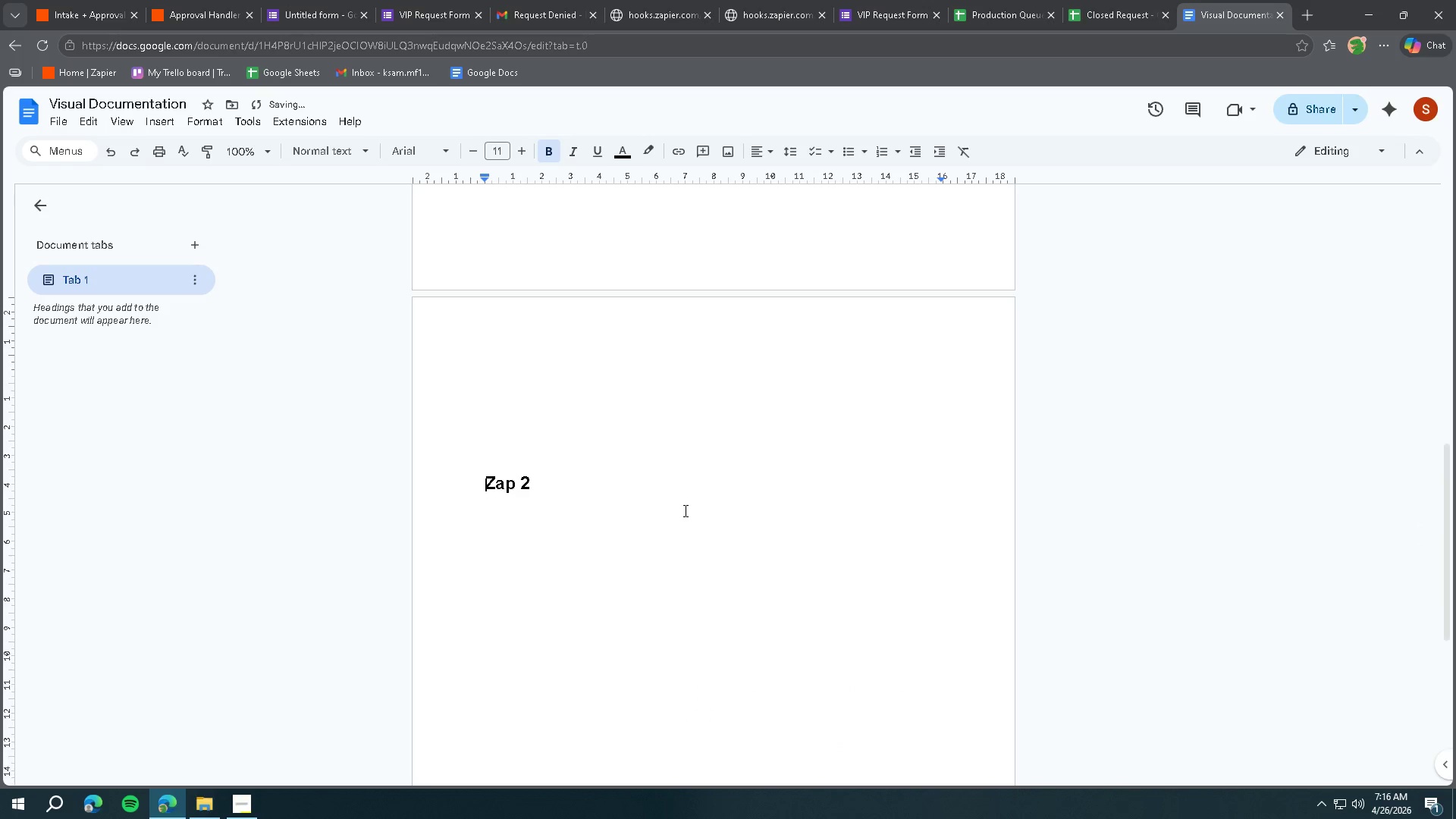 
key(Backspace)
 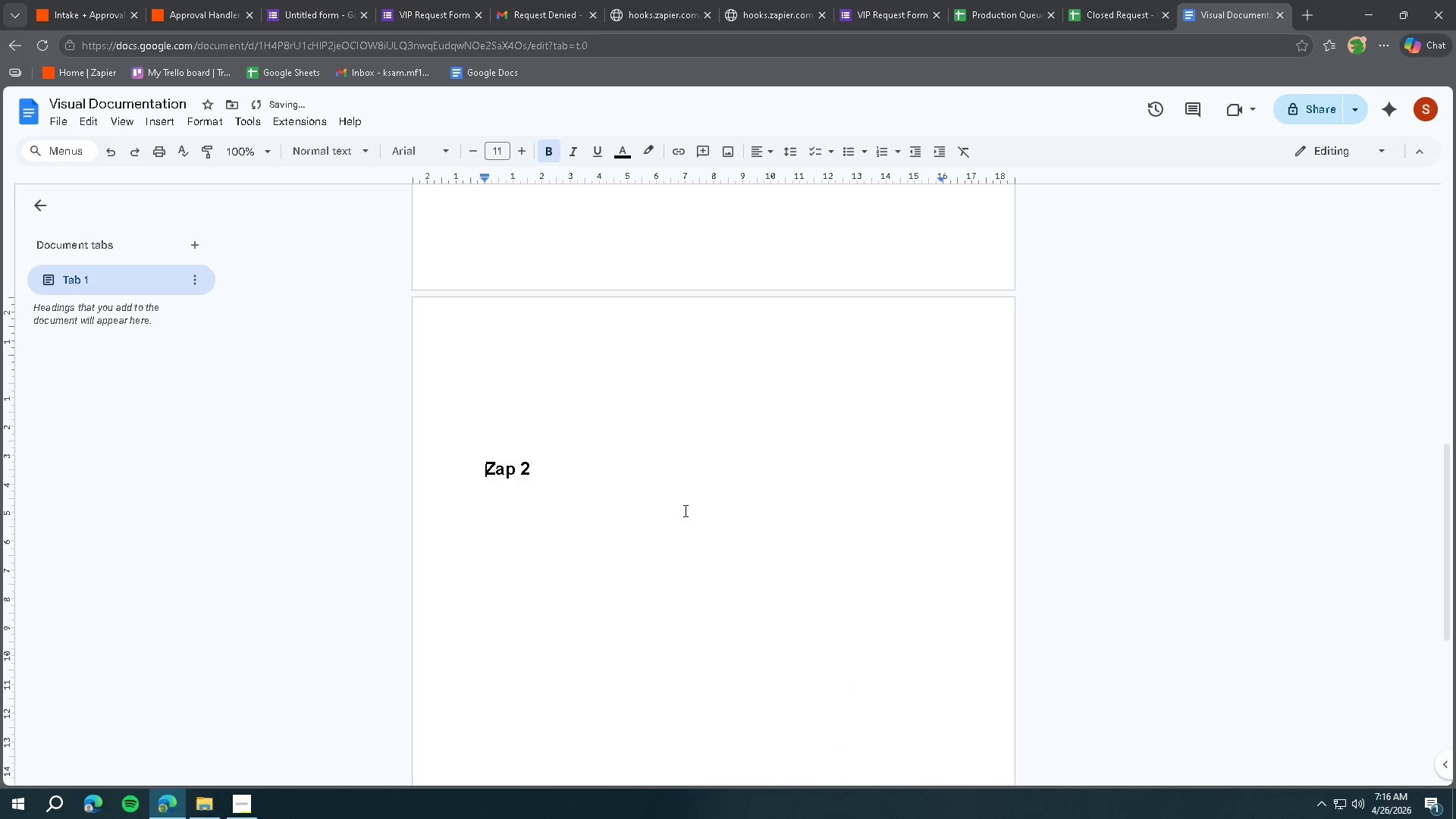 
key(Backspace)
 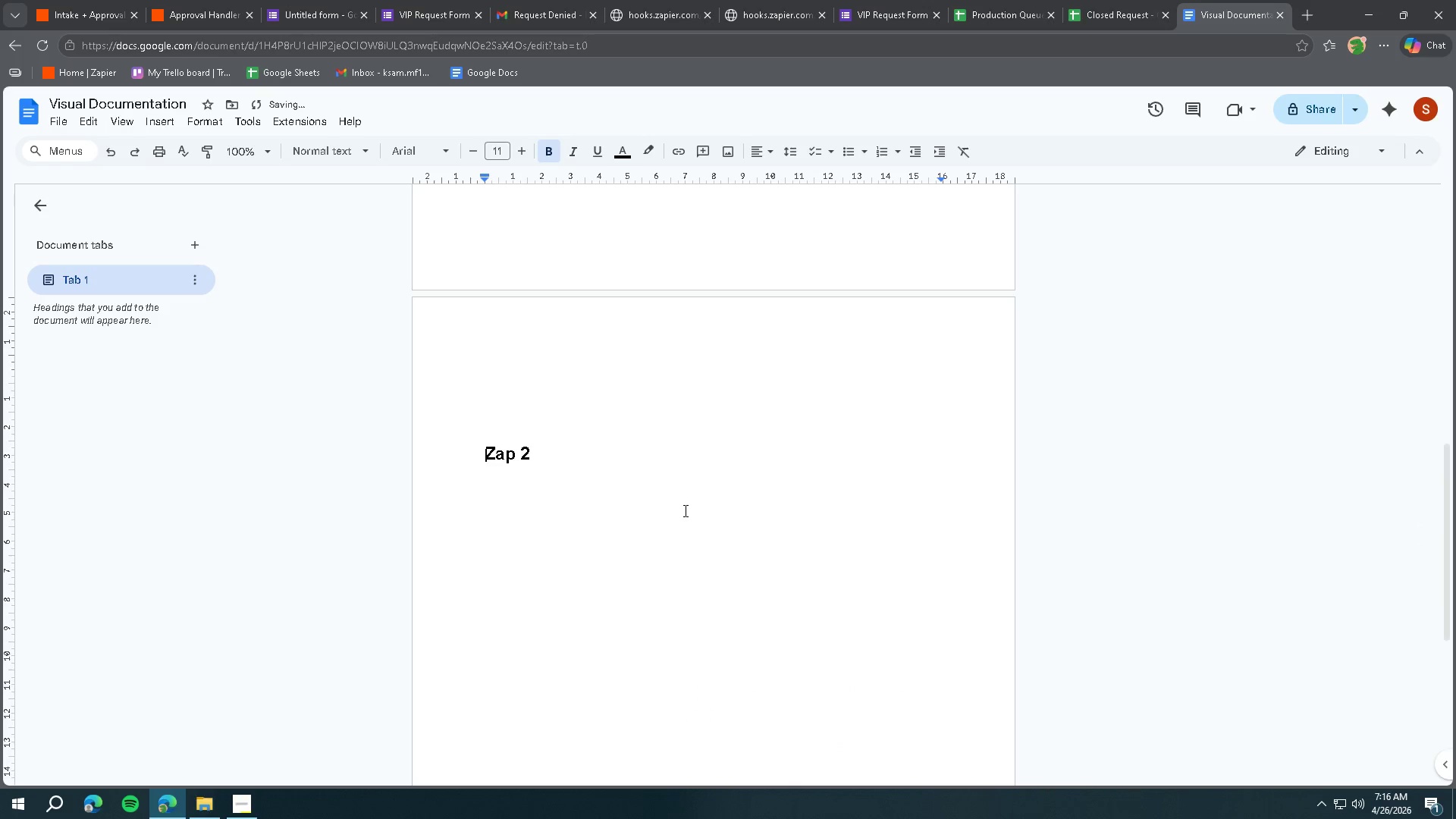 
key(Backspace)
 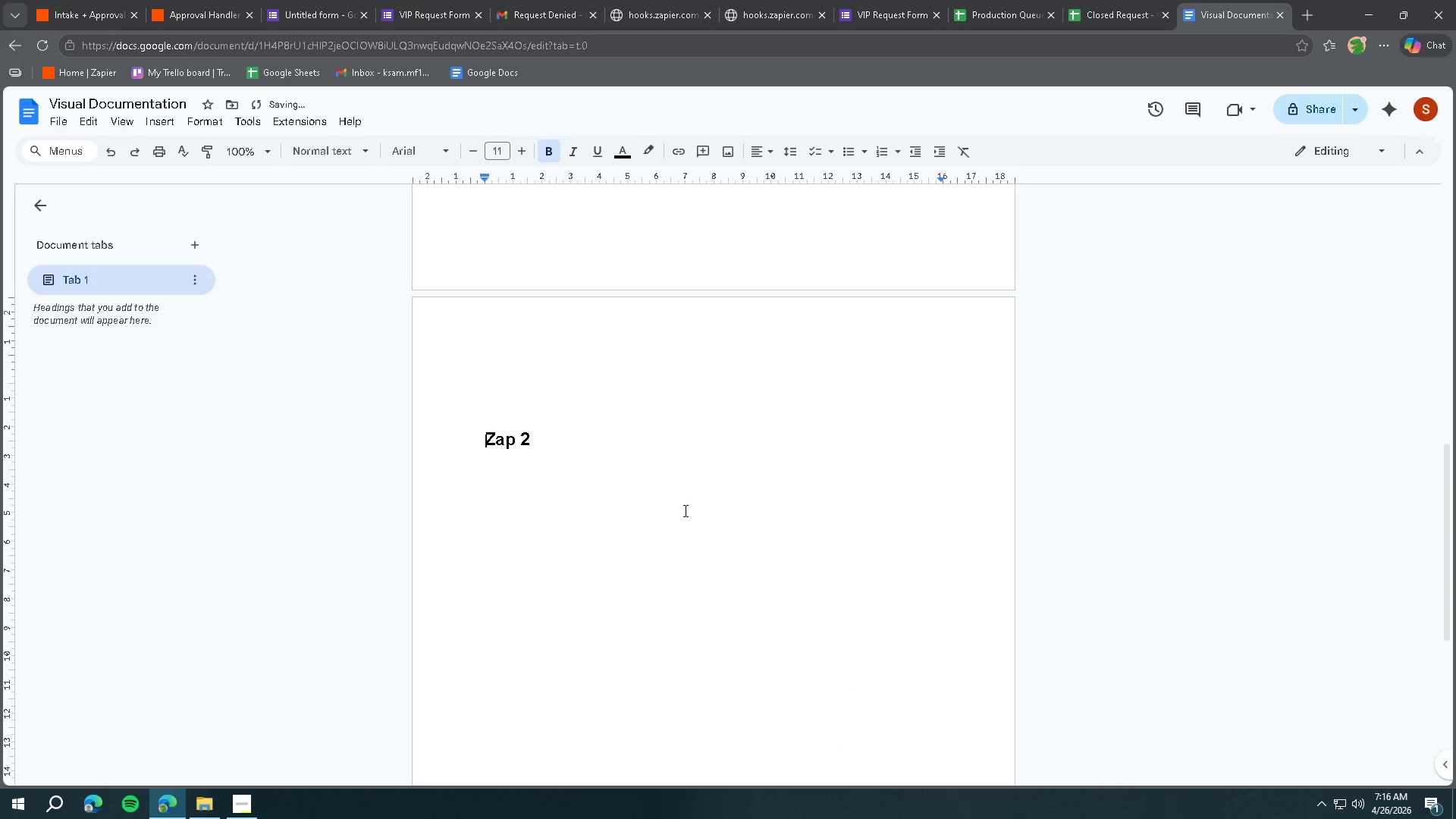 
key(Backspace)
 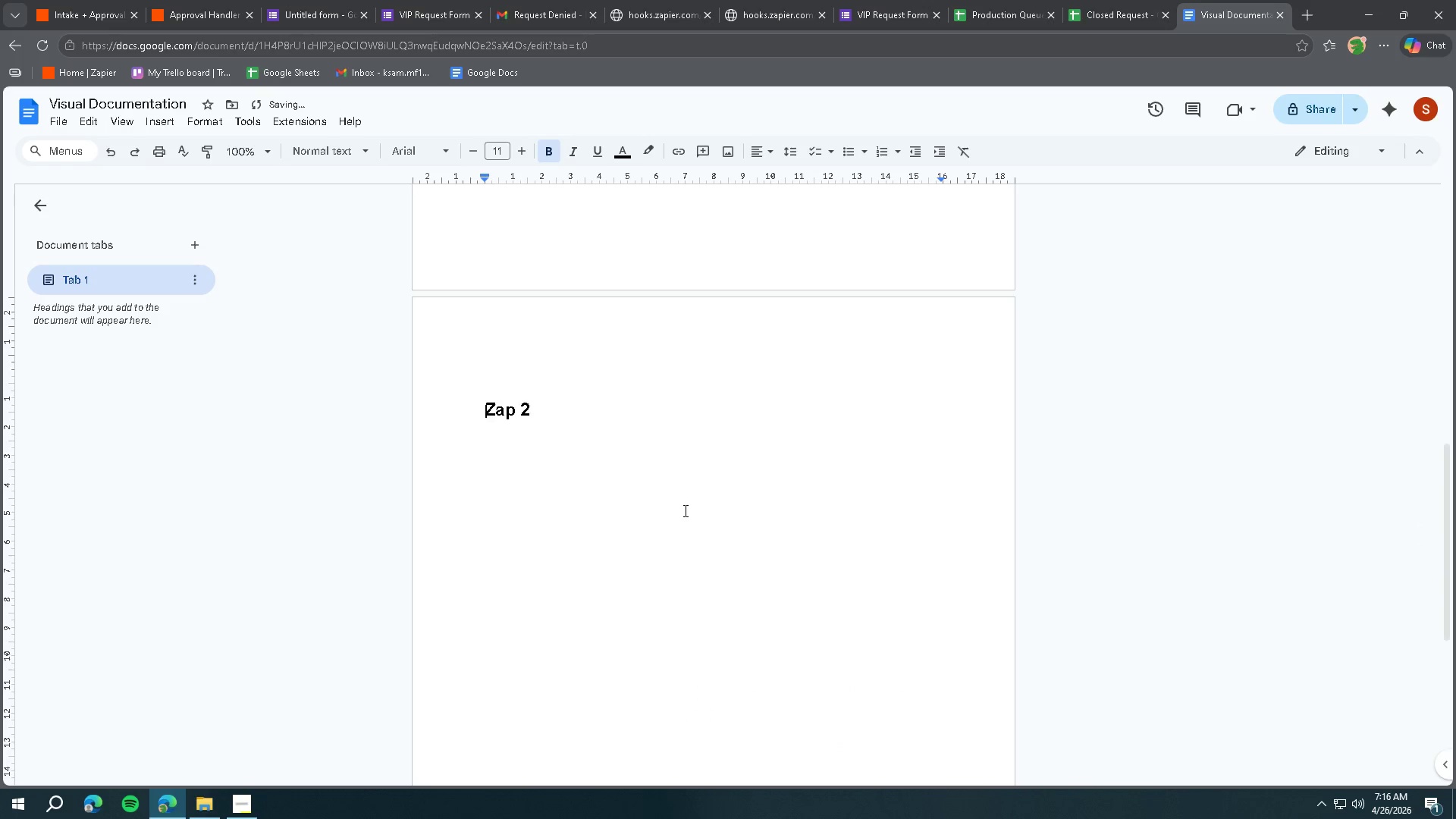 
key(Backspace)
 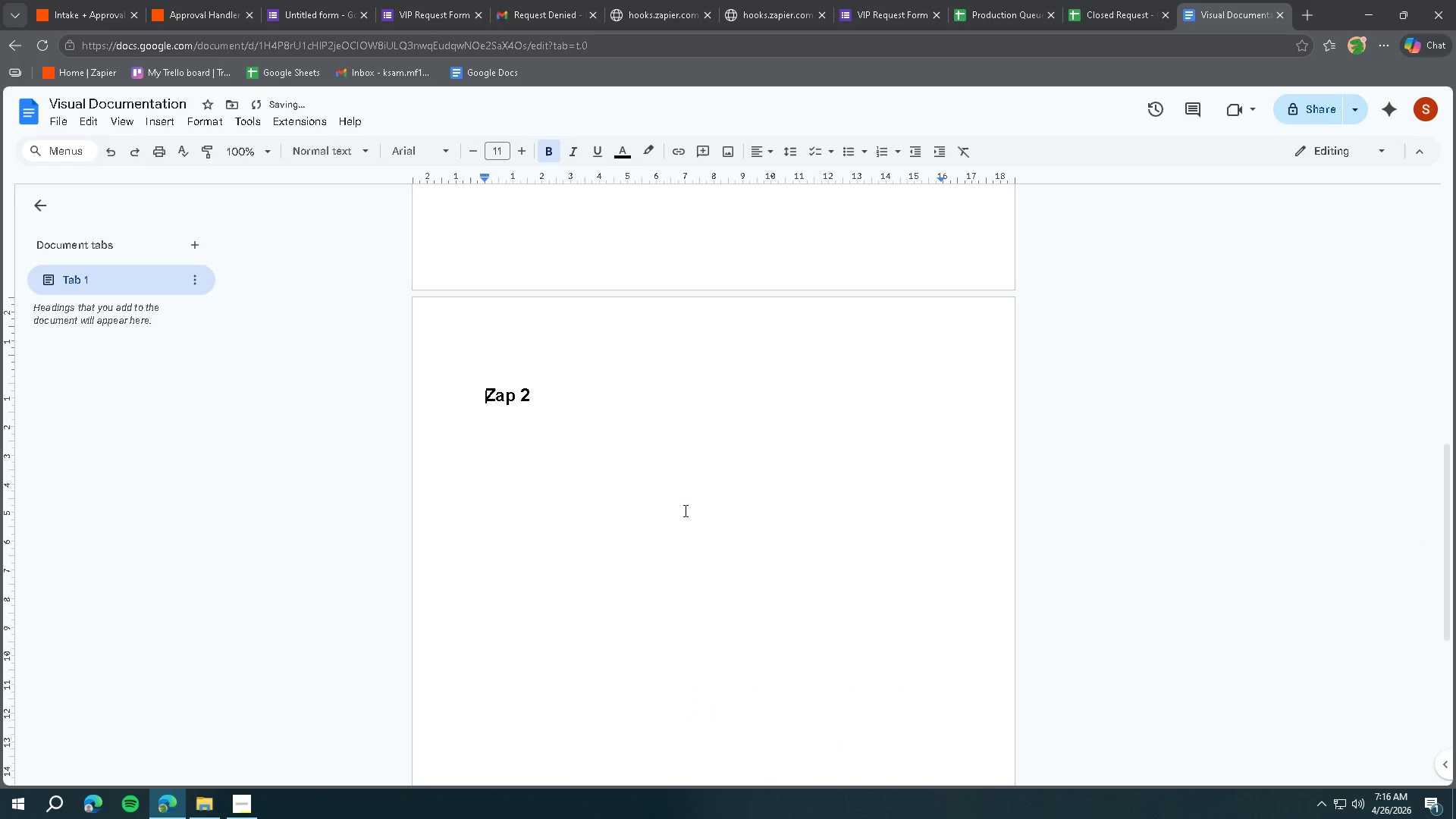 
key(Backspace)
 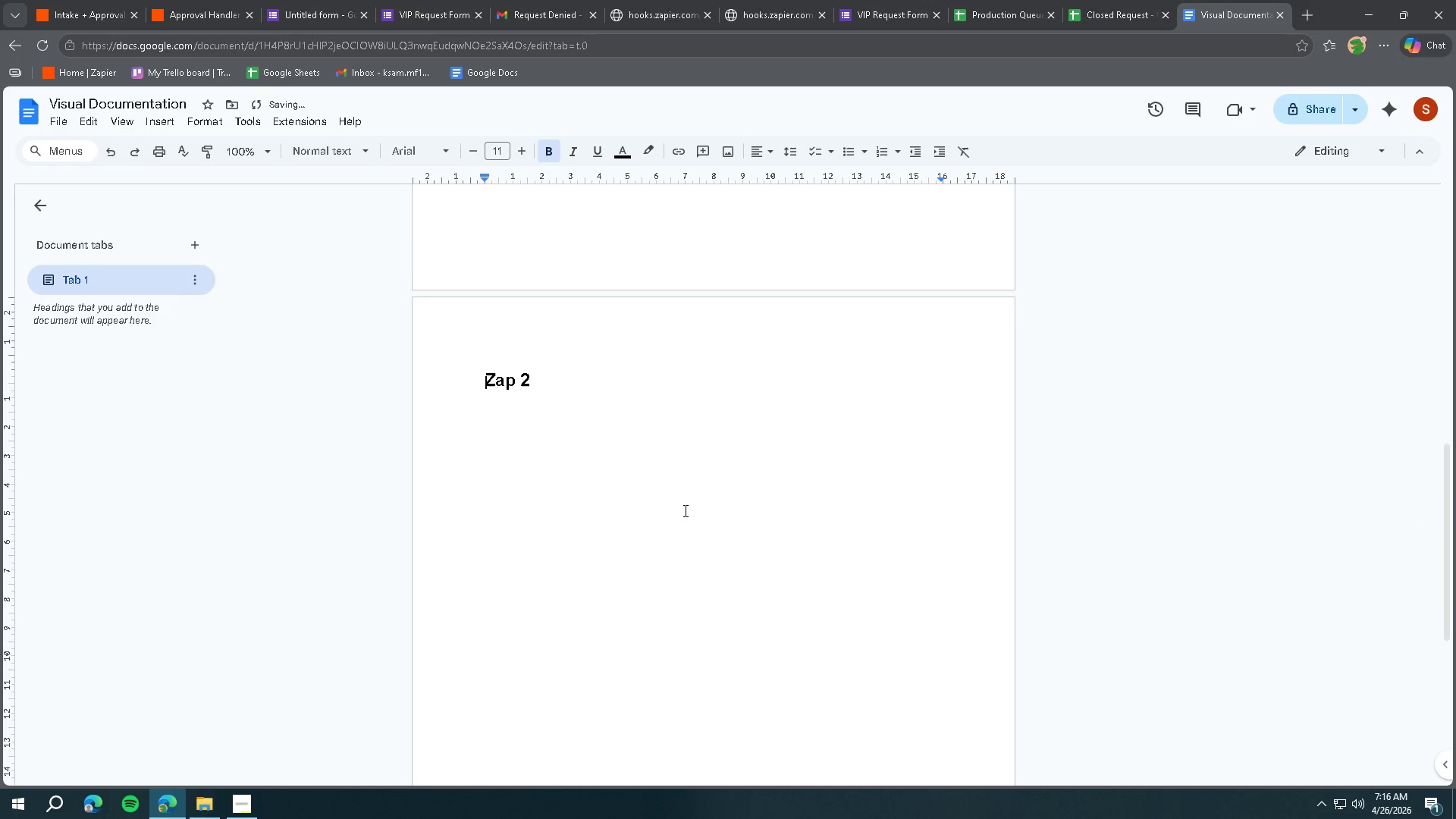 
key(Backspace)
 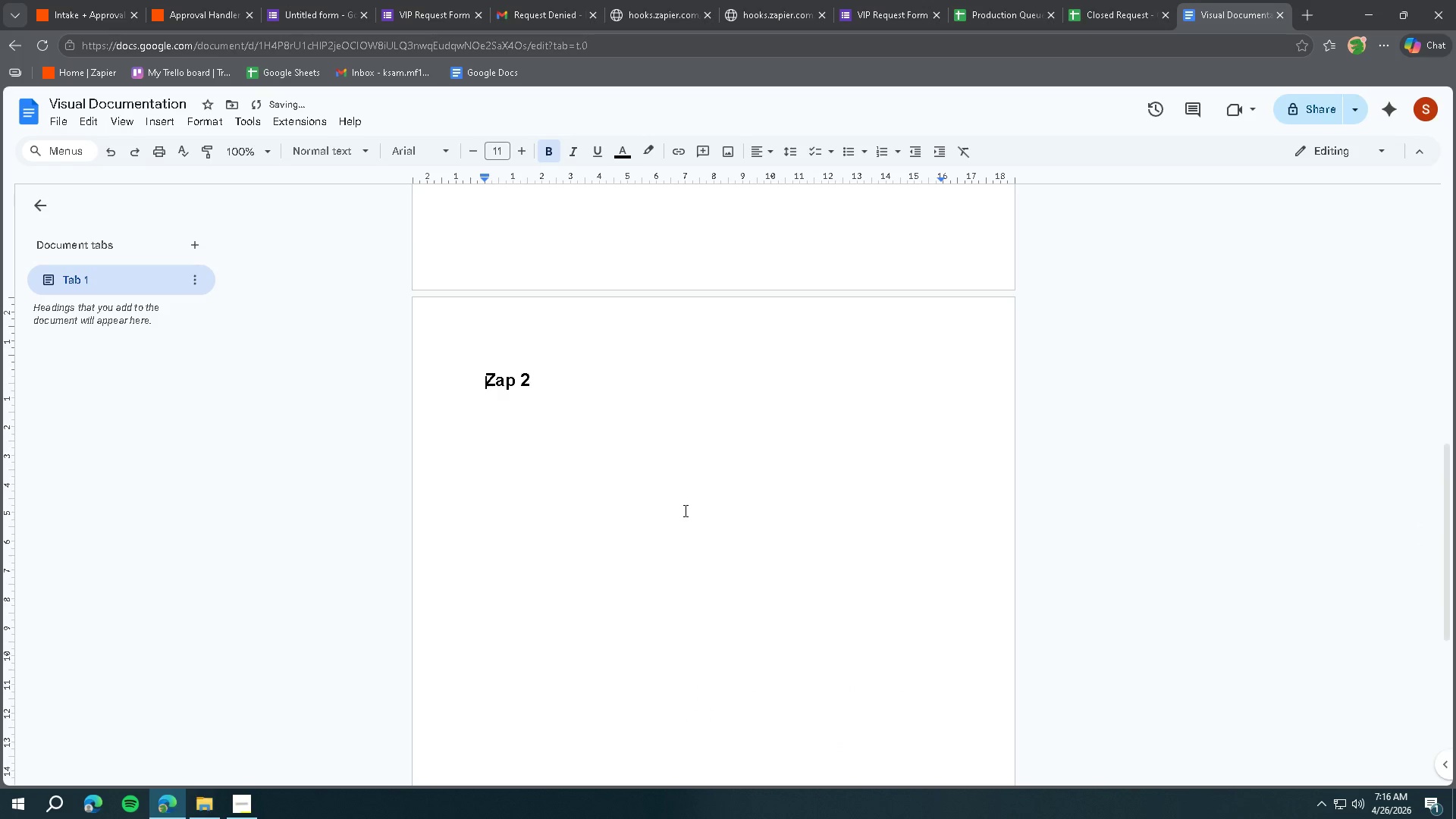 
key(Backspace)
 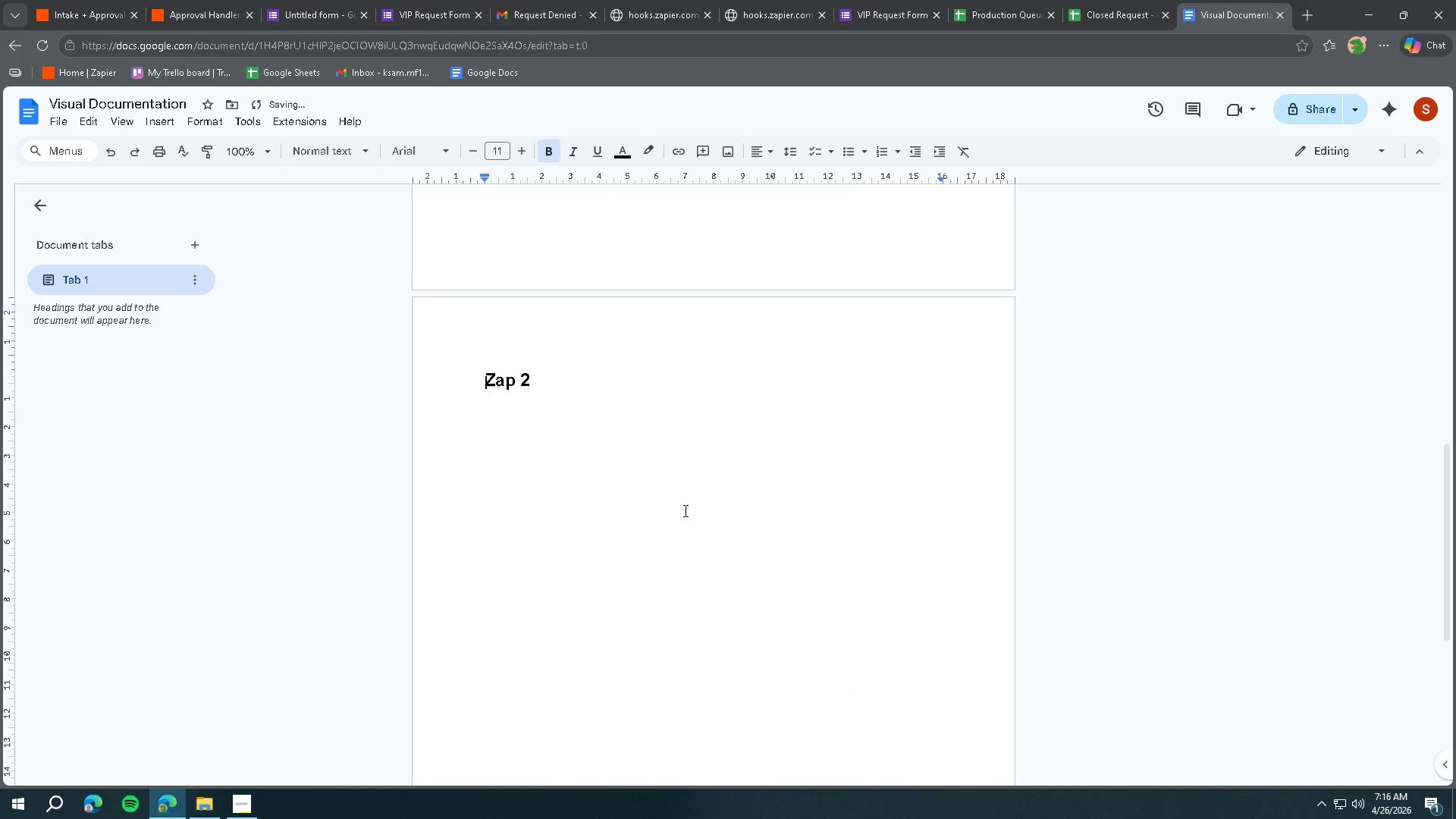 
key(Backspace)
 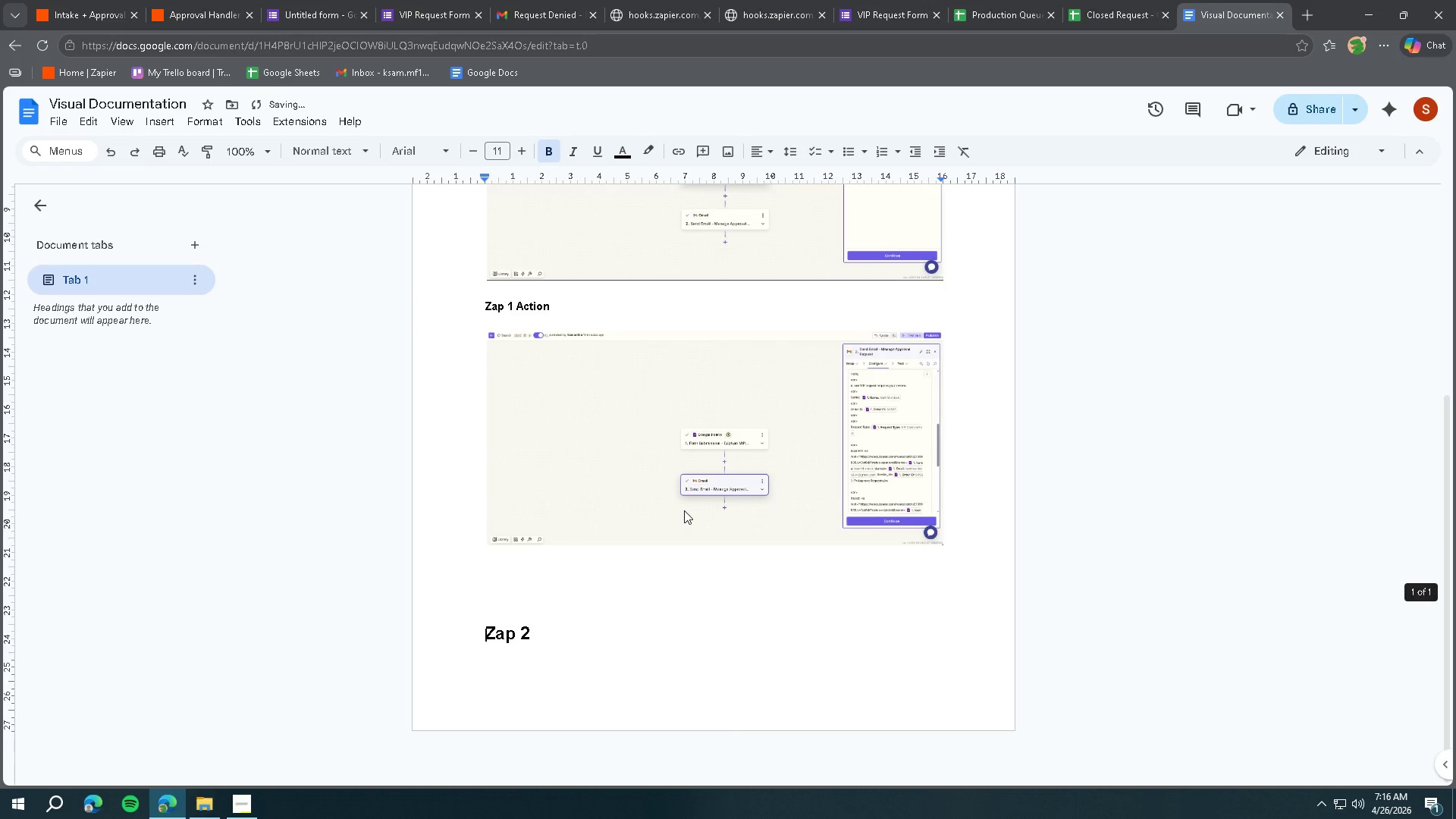 
key(Enter)
 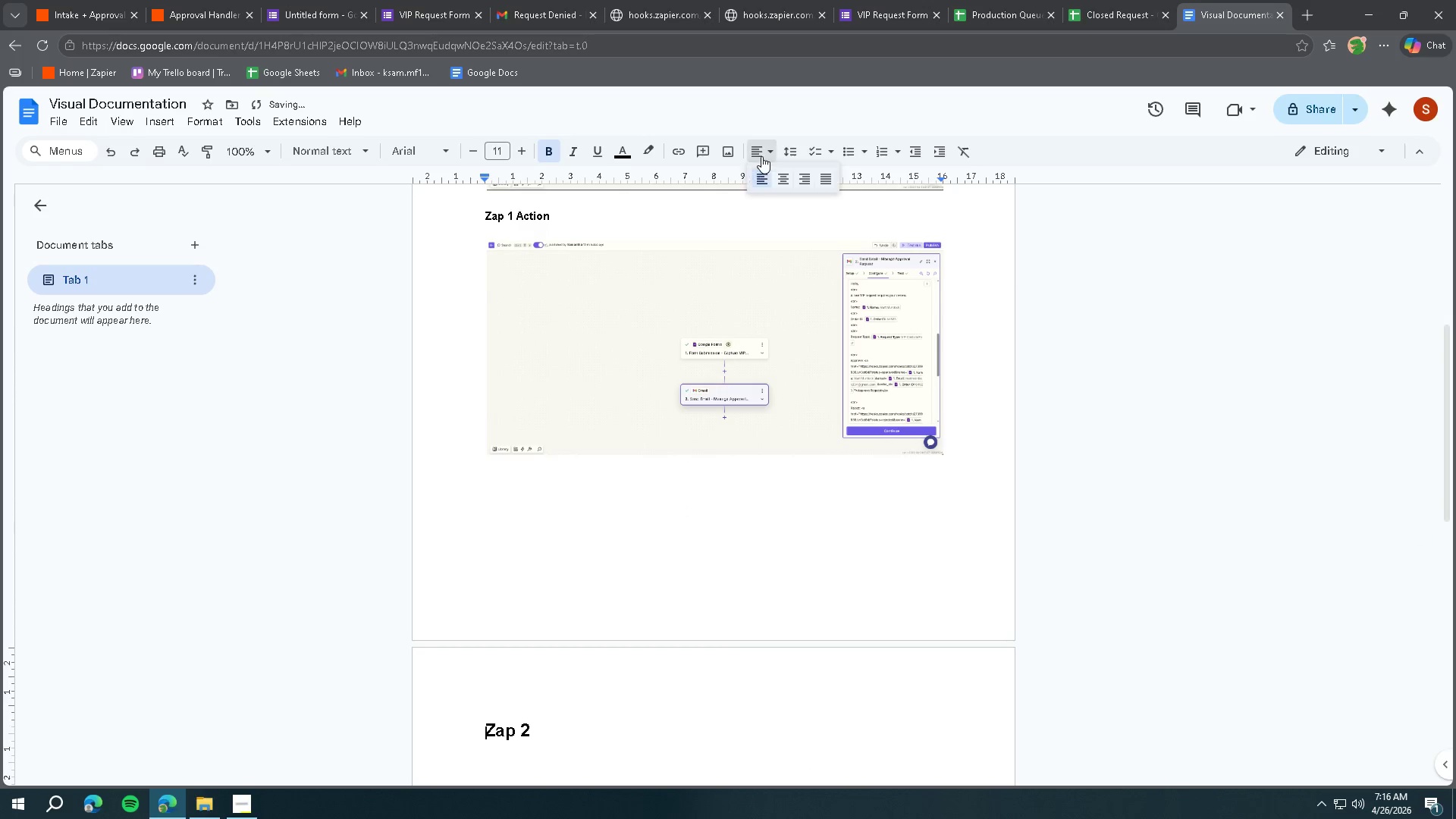 
double_click([783, 178])
 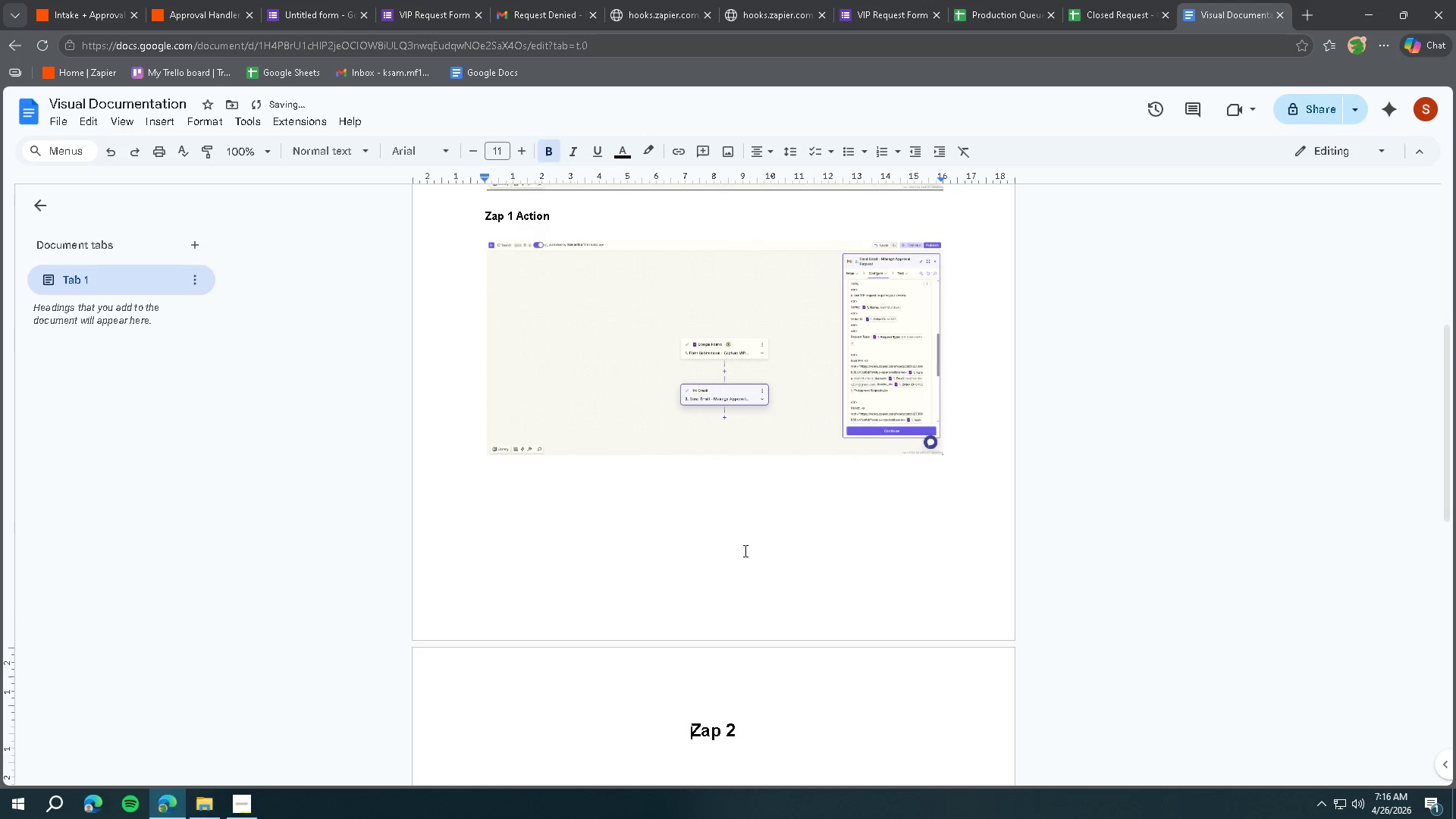 
left_click([807, 418])
 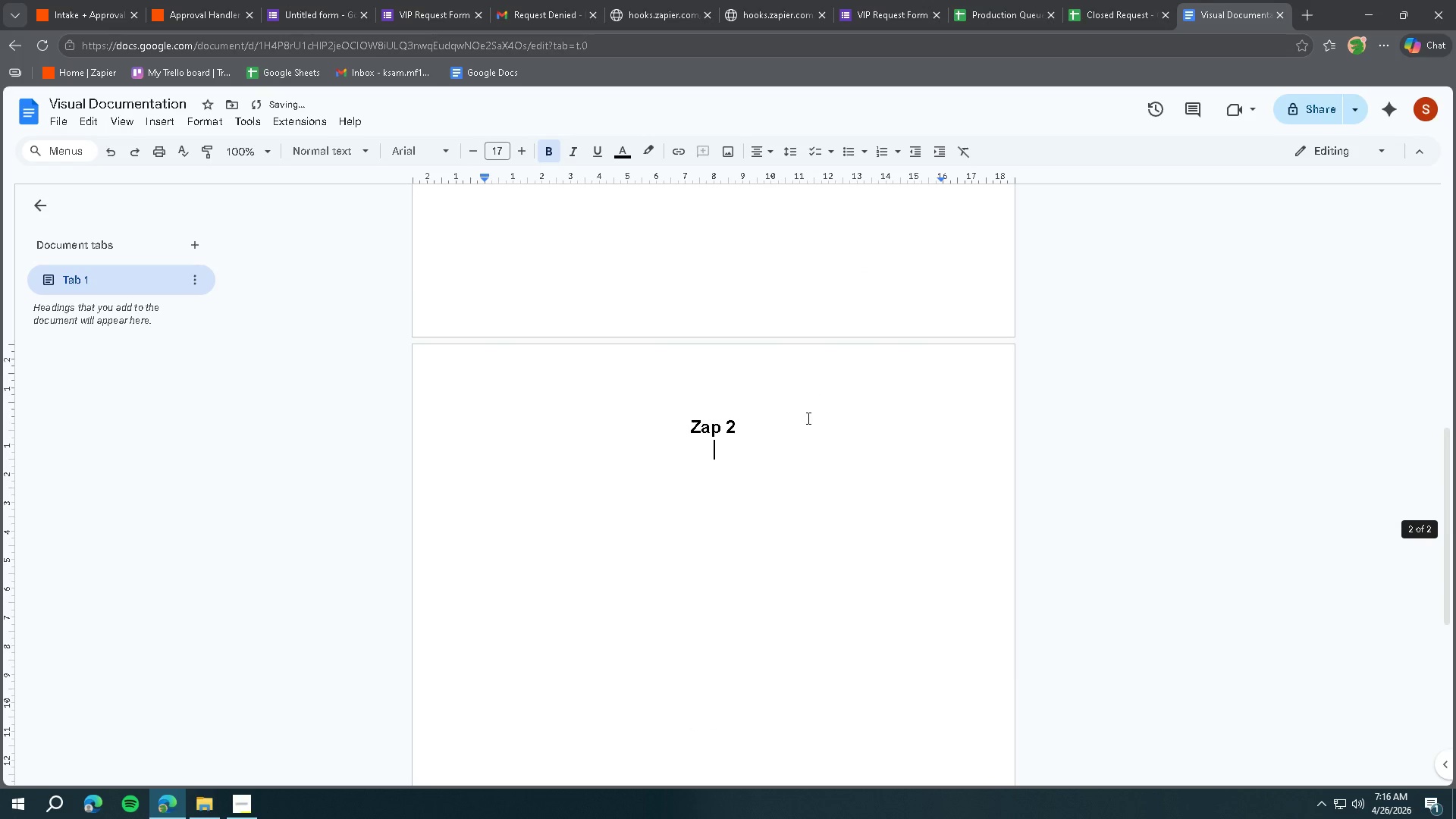 
scroll: coordinate [754, 530], scroll_direction: down, amount: 4.0
 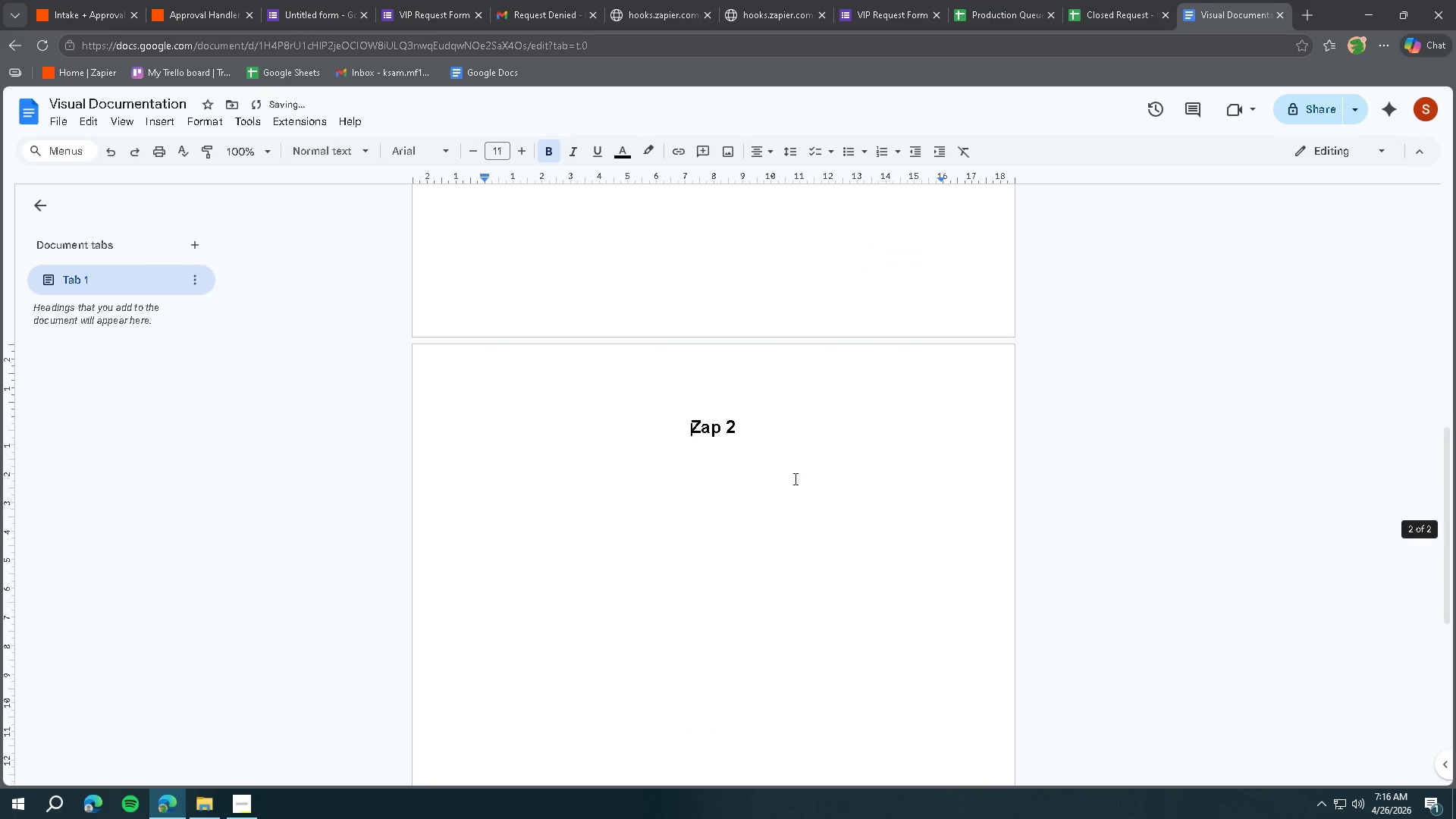 
key(Enter)
 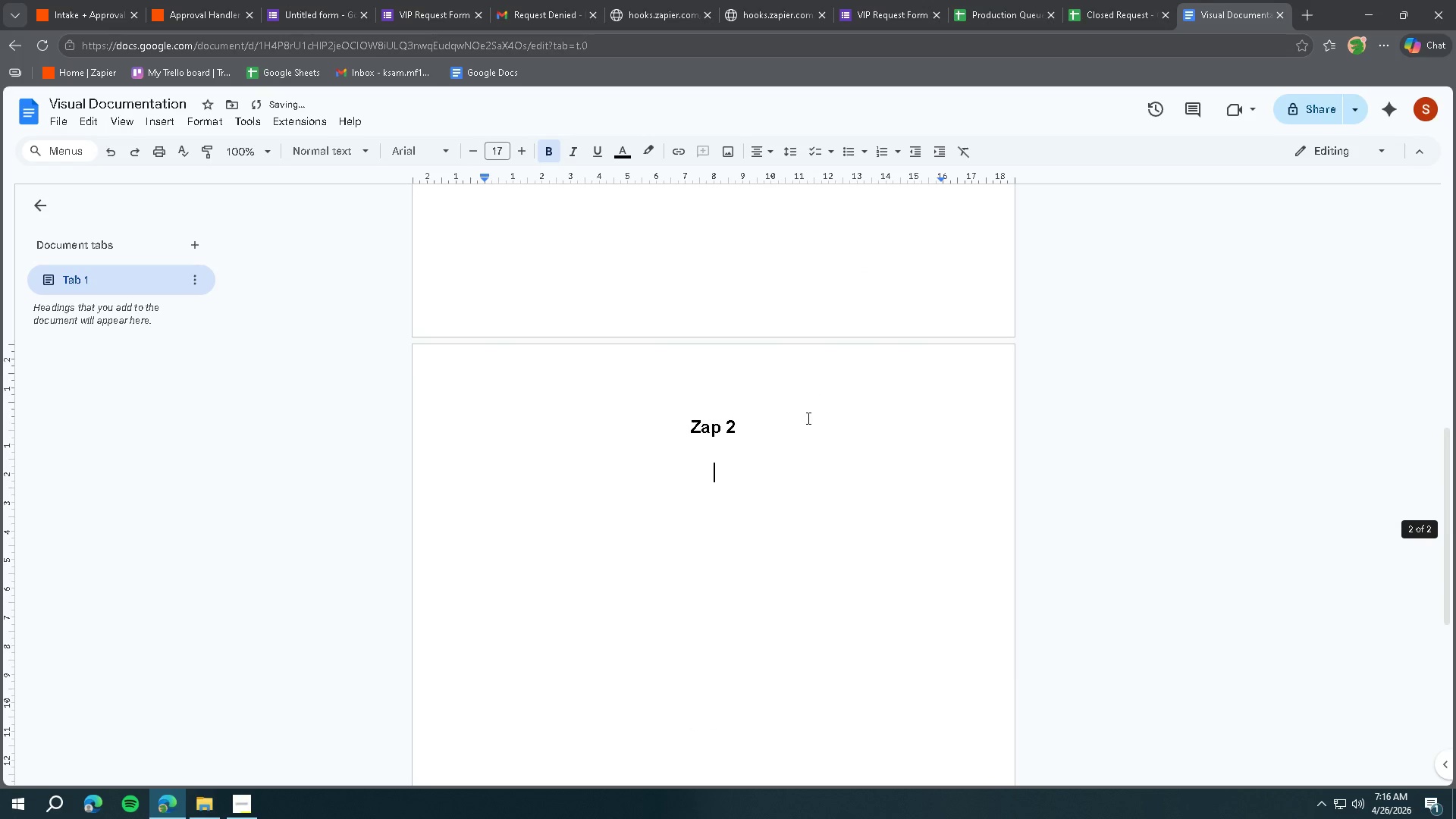 
key(Enter)
 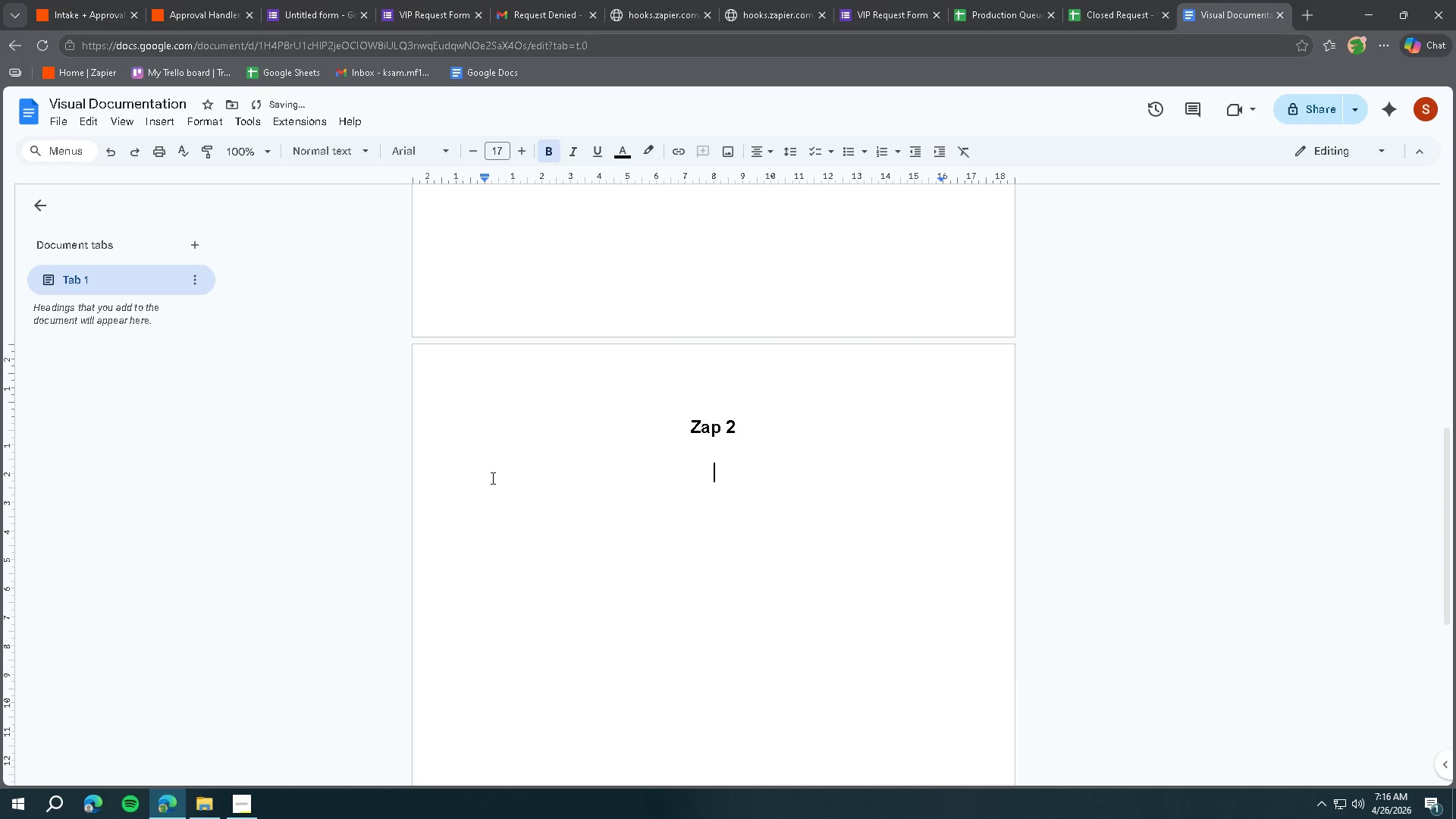 
key(Backspace)
 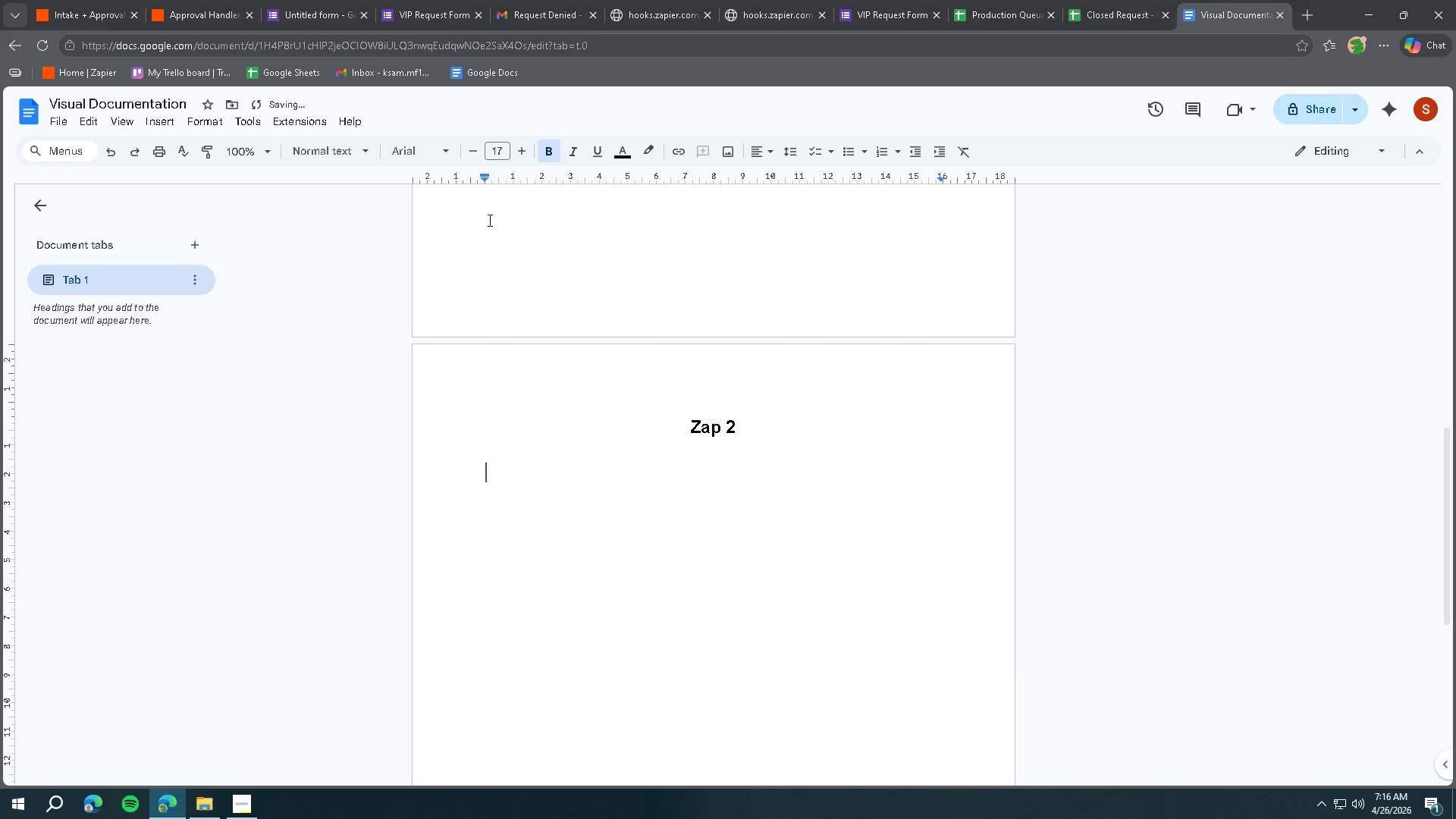 
scroll: coordinate [557, 375], scroll_direction: up, amount: 4.0
 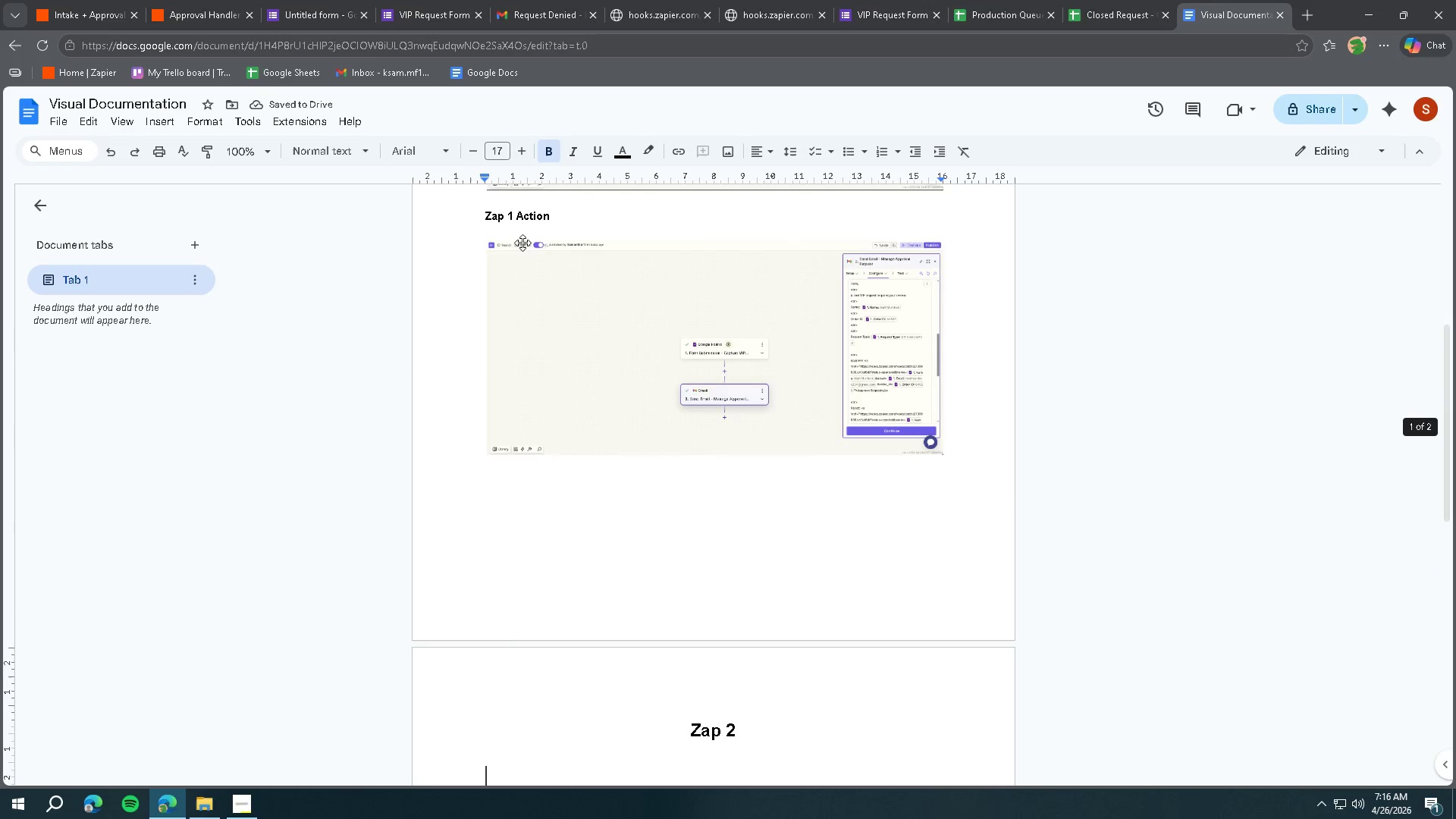 
left_click_drag(start_coordinate=[558, 219], to_coordinate=[464, 218])
 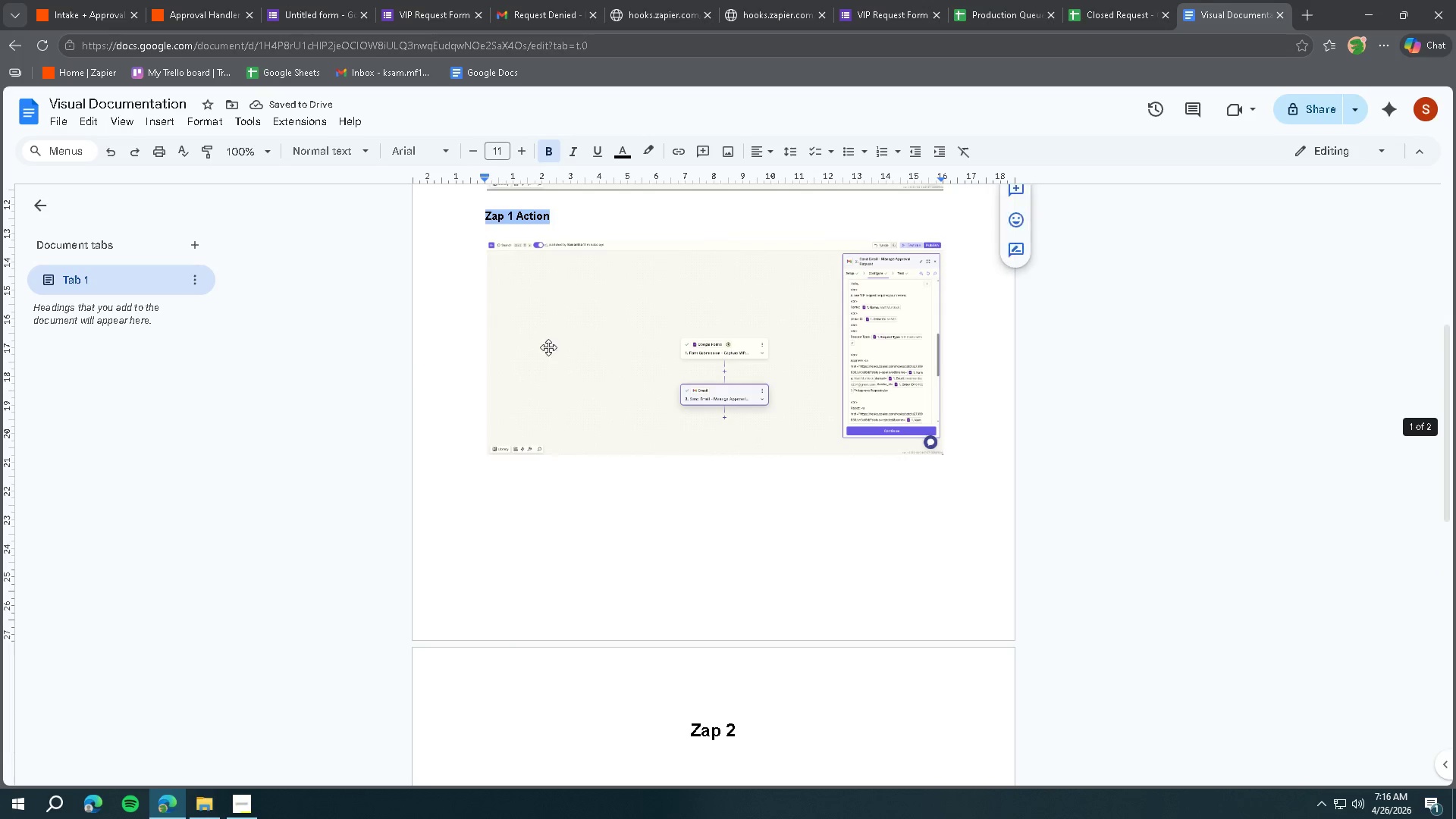 
scroll: coordinate [558, 372], scroll_direction: down, amount: 5.0
 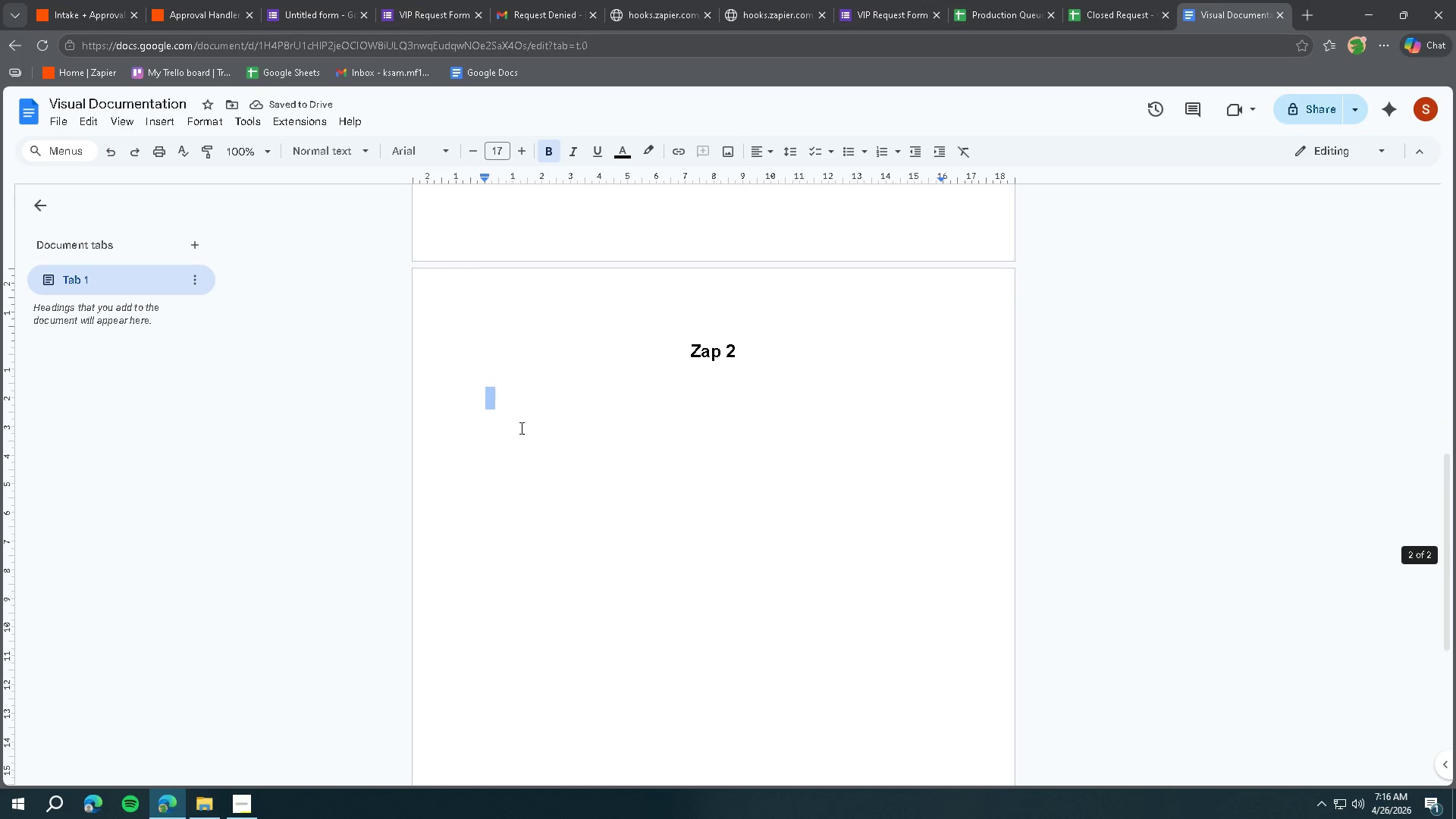 
double_click([532, 376])
 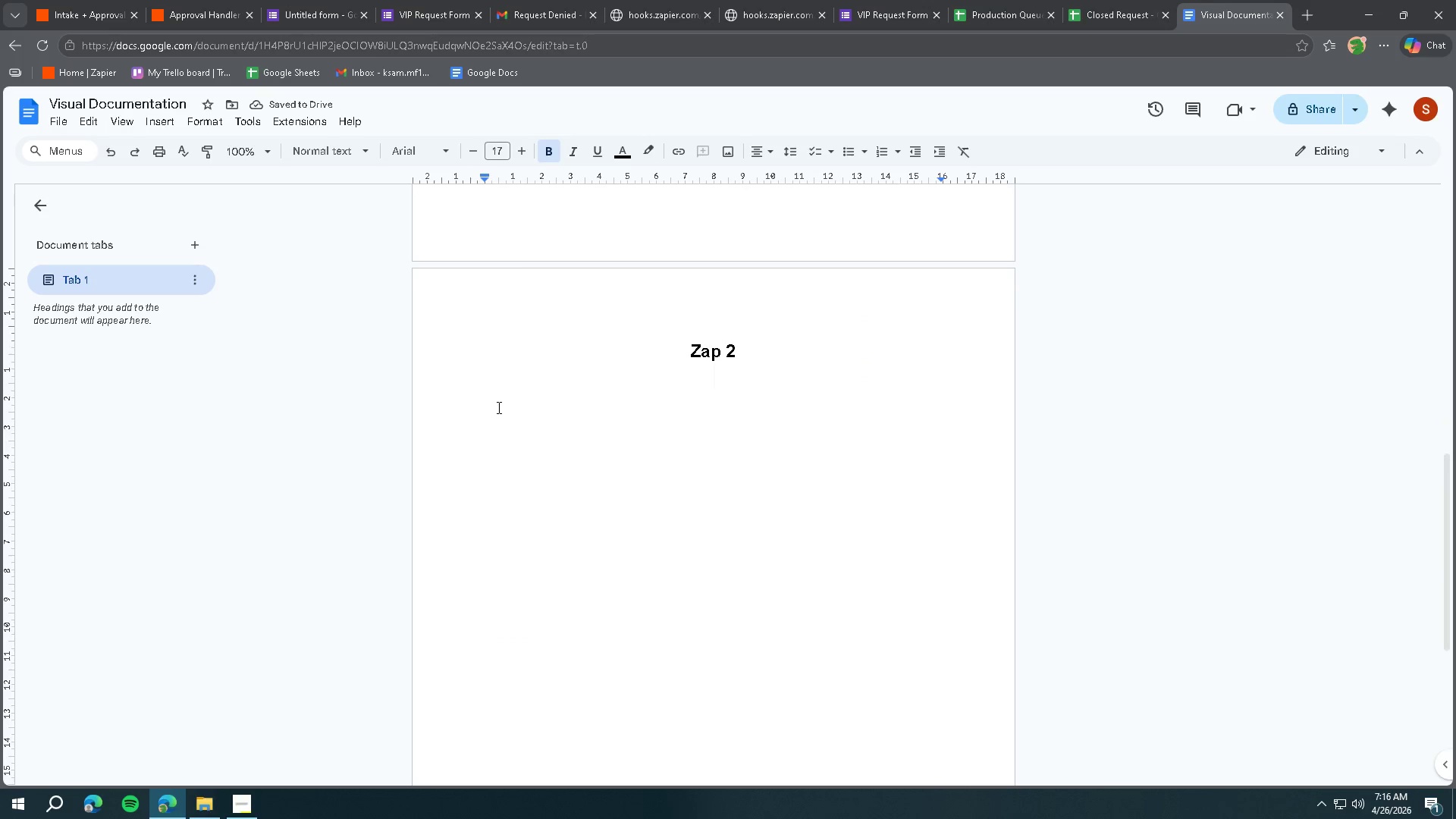 
left_click([497, 408])
 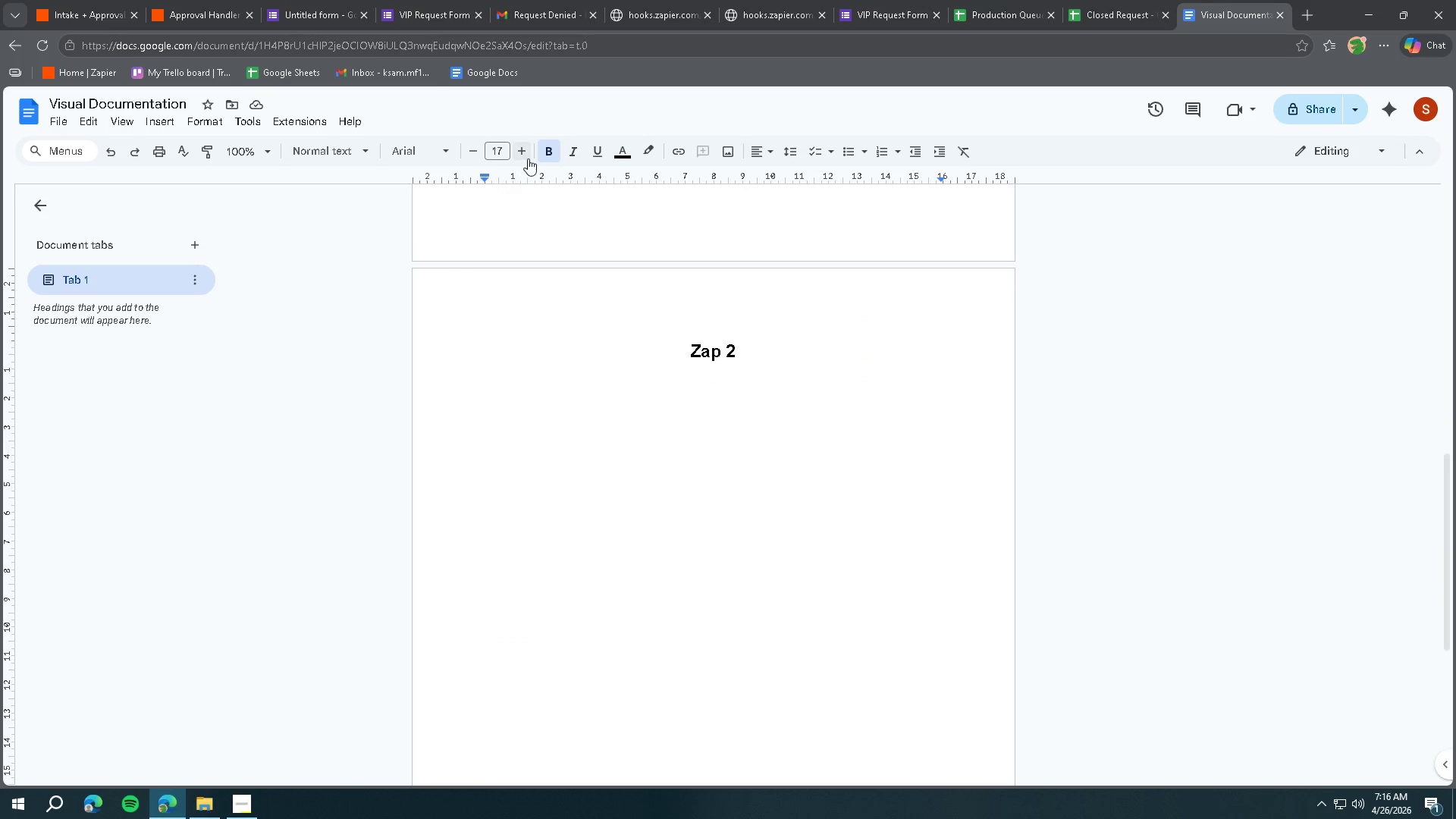 
left_click([522, 152])
 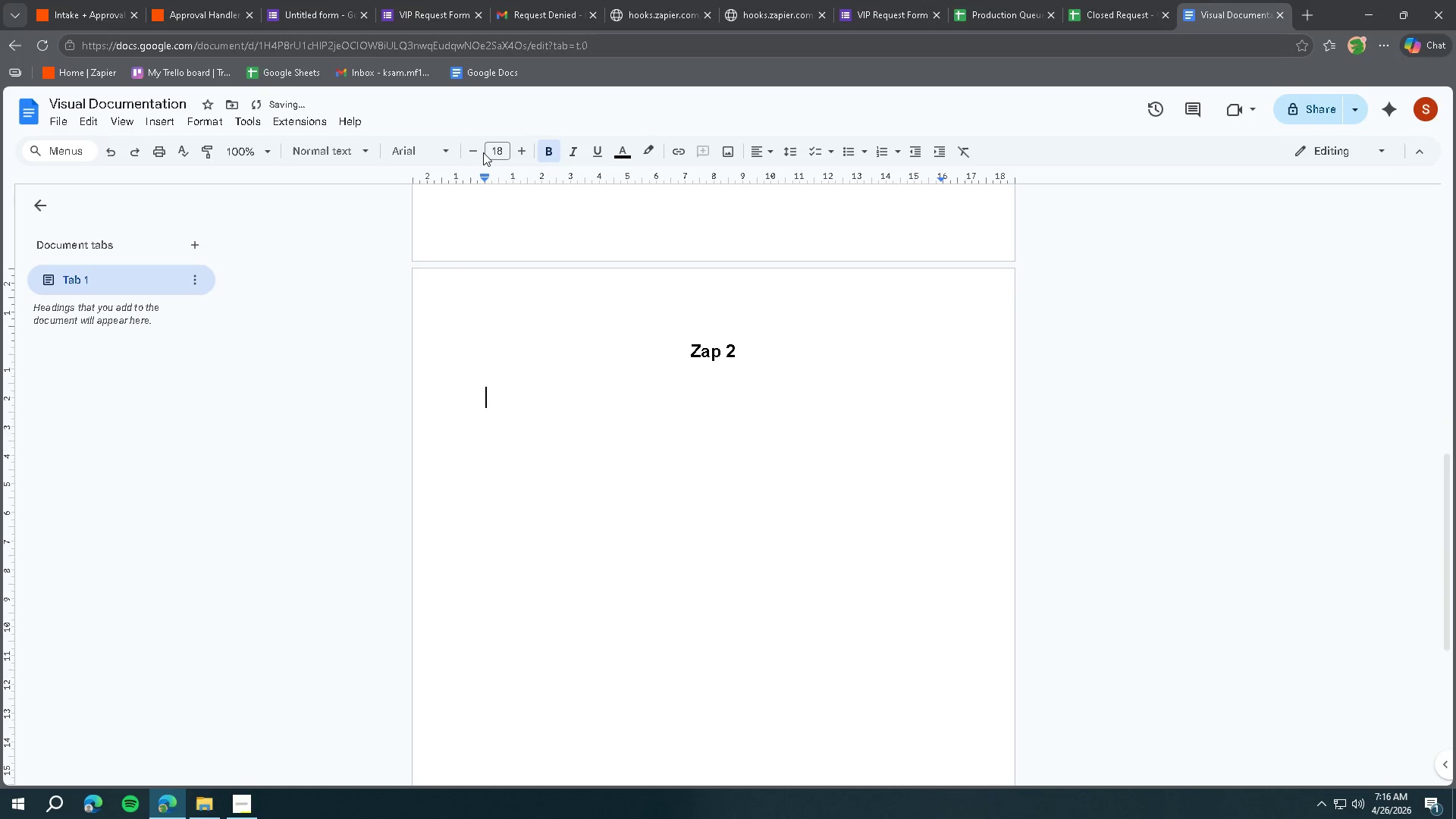 
double_click([475, 152])
 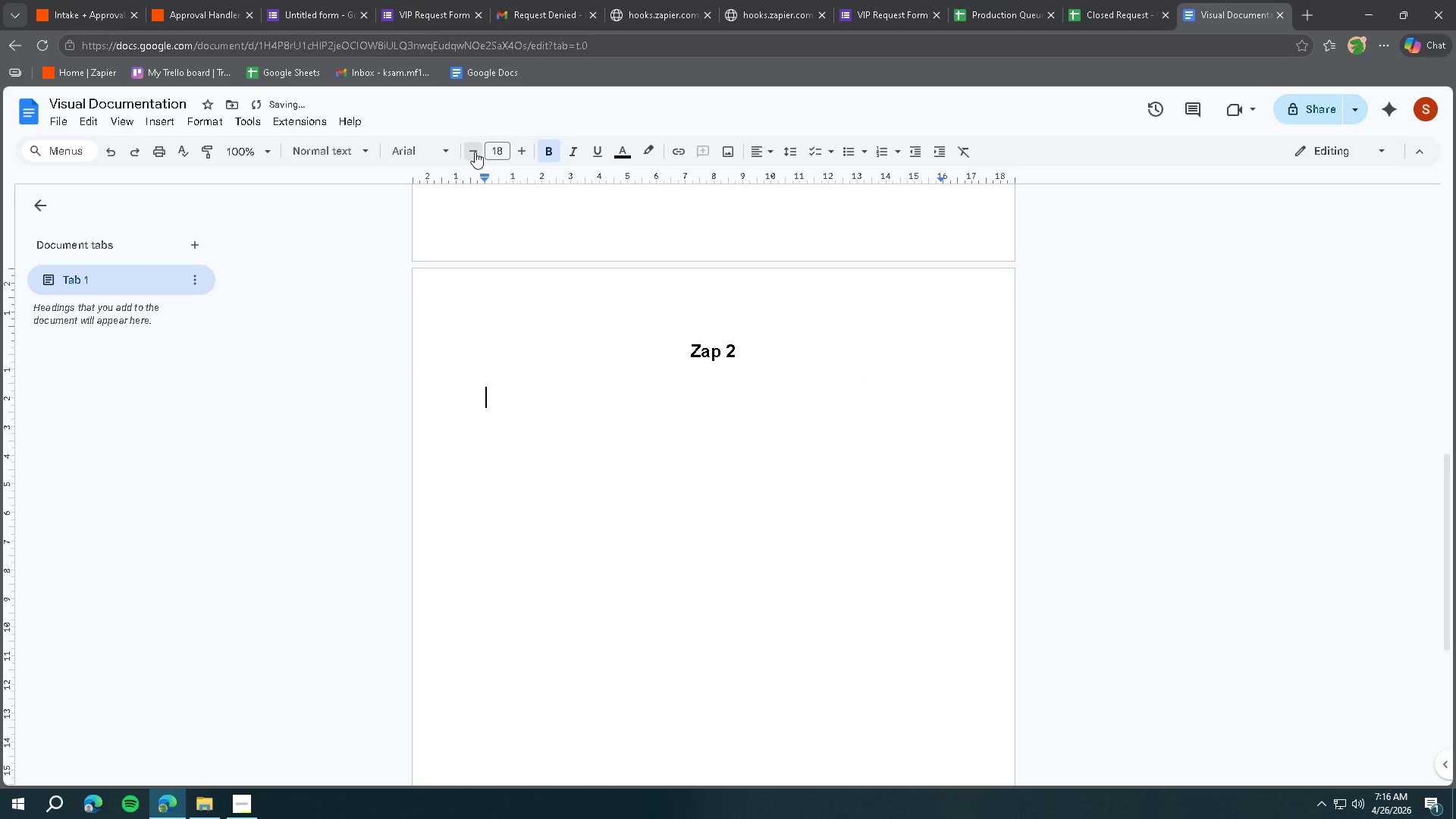 
triple_click([475, 152])
 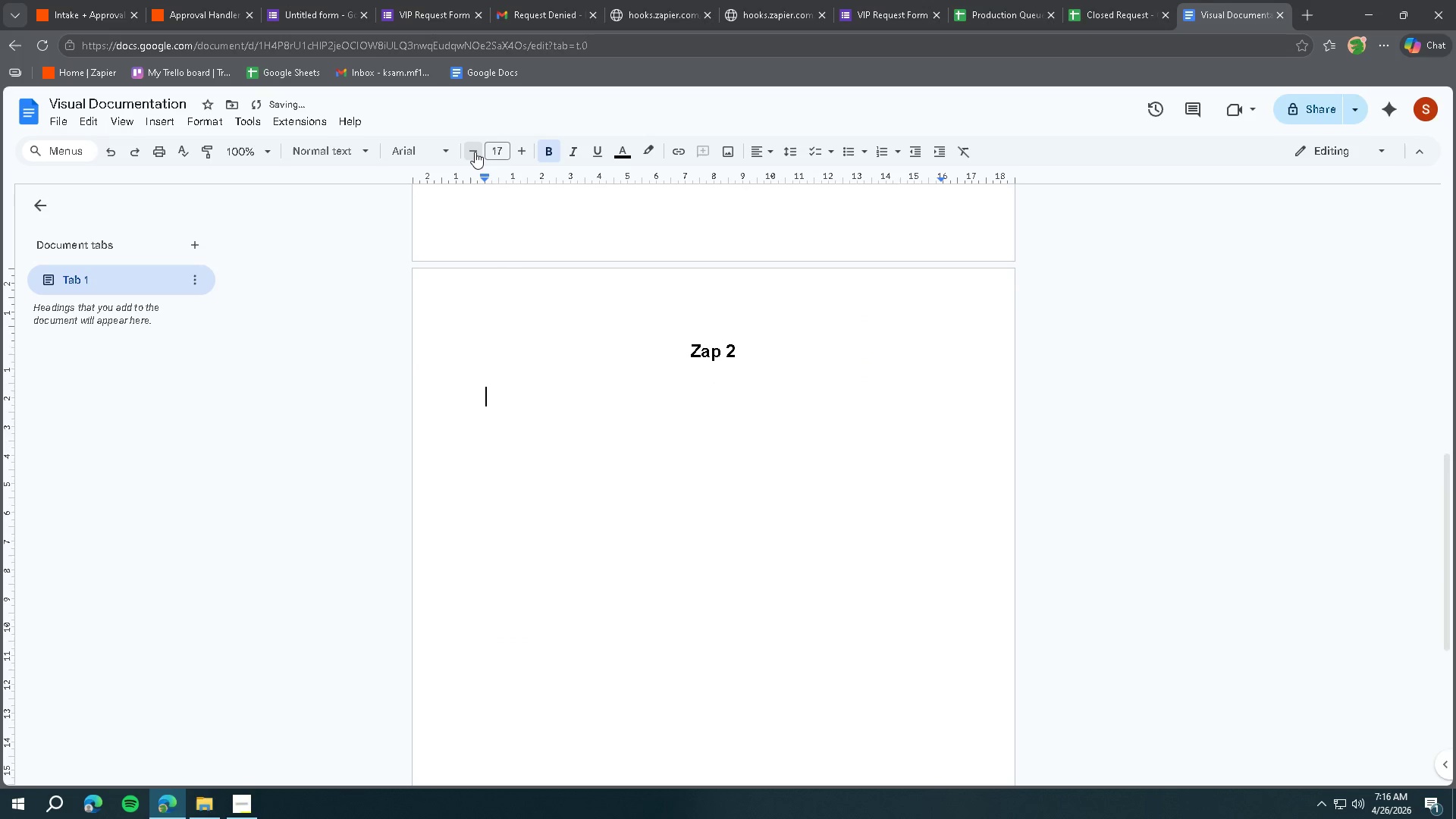 
triple_click([475, 152])
 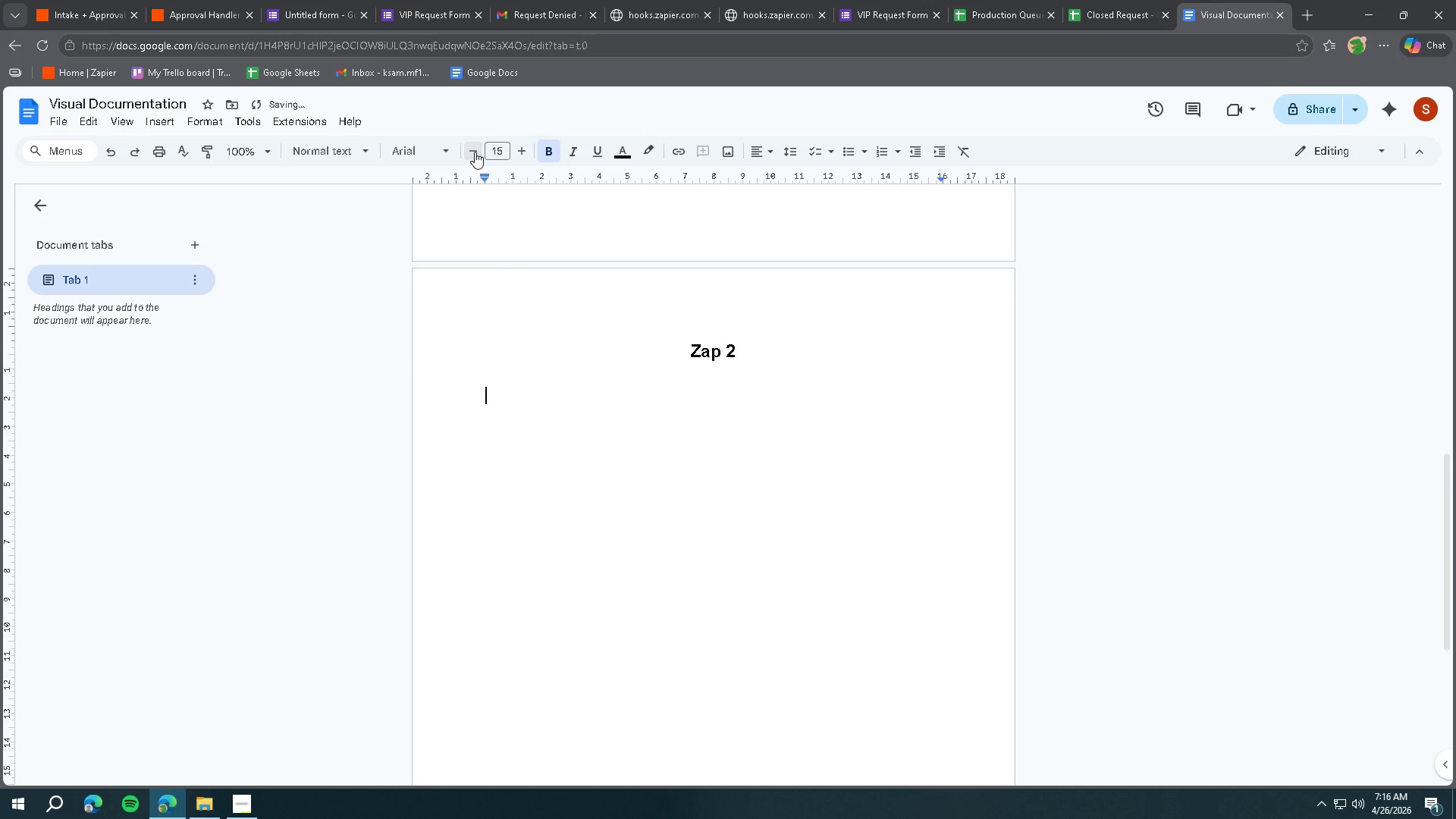 
triple_click([475, 152])
 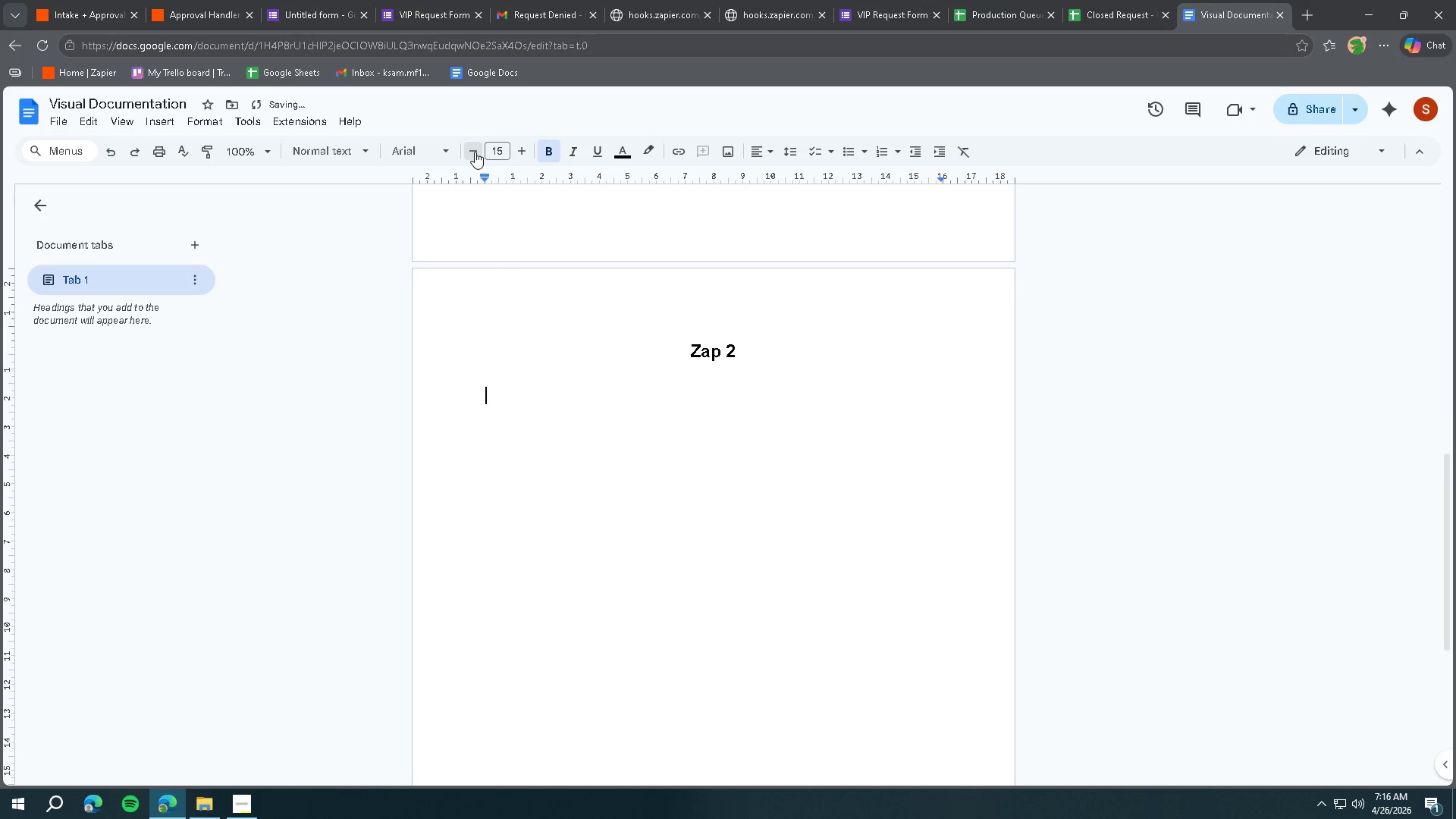 
triple_click([475, 152])
 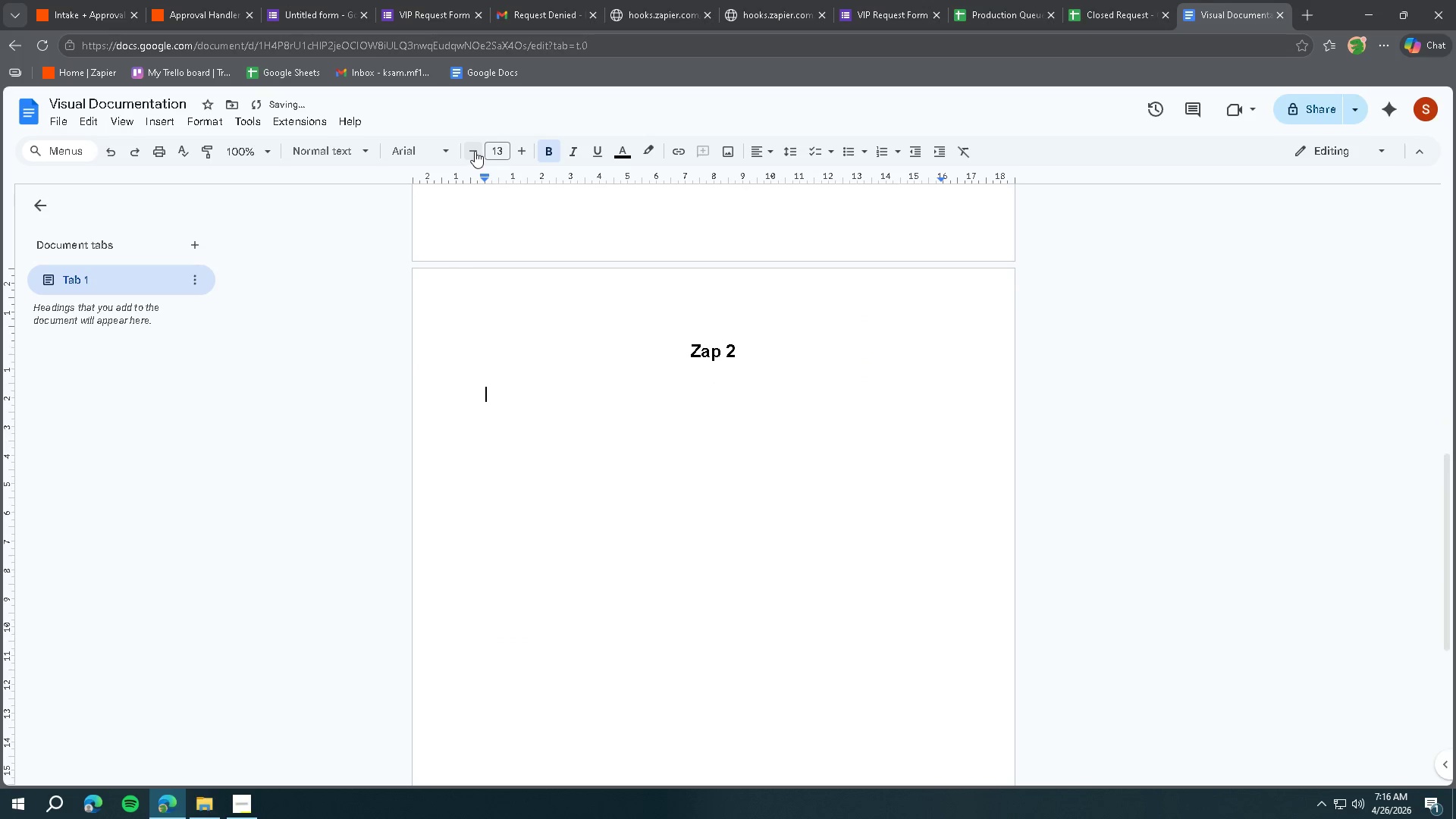 
triple_click([475, 151])
 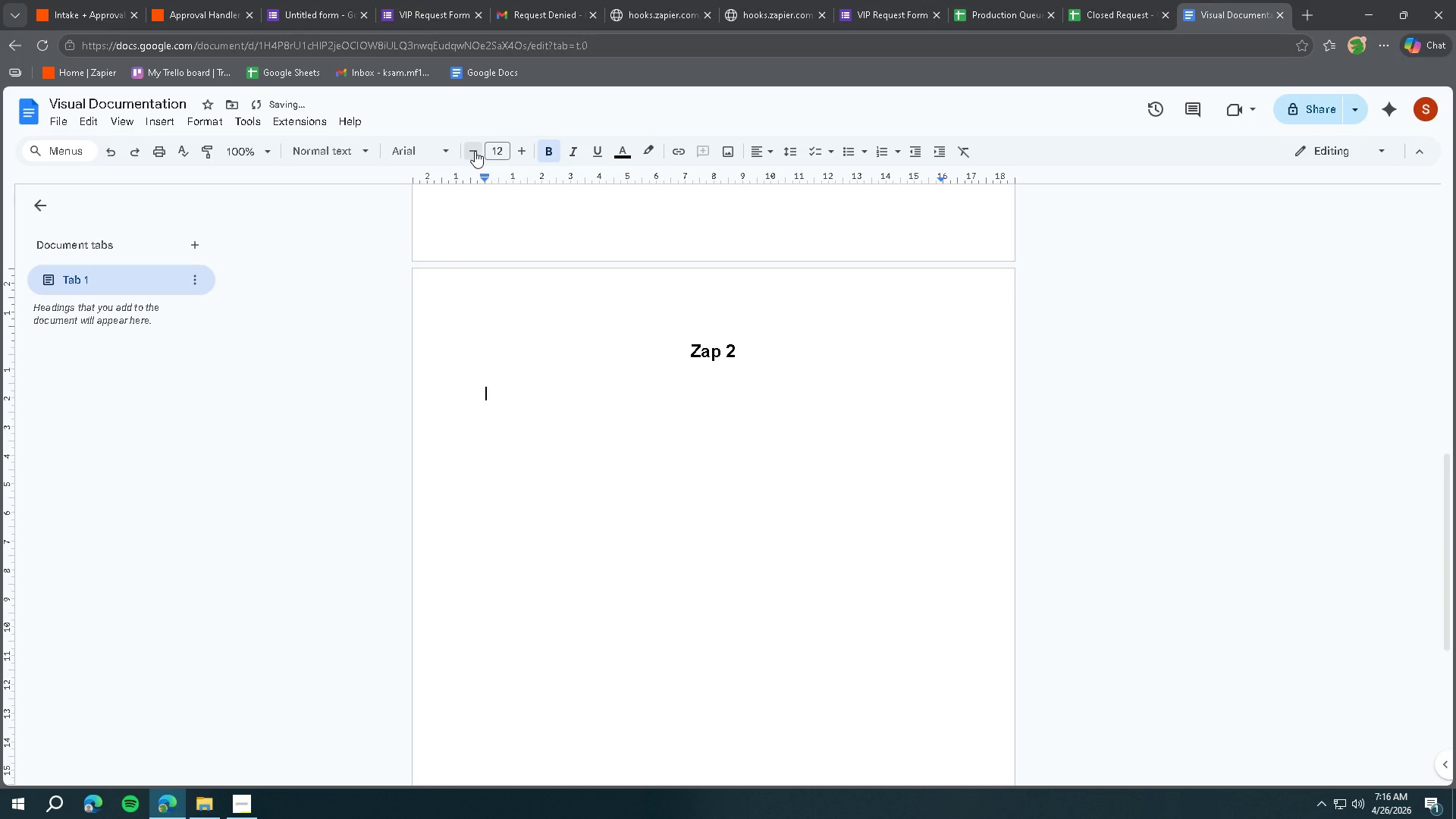 
triple_click([475, 151])
 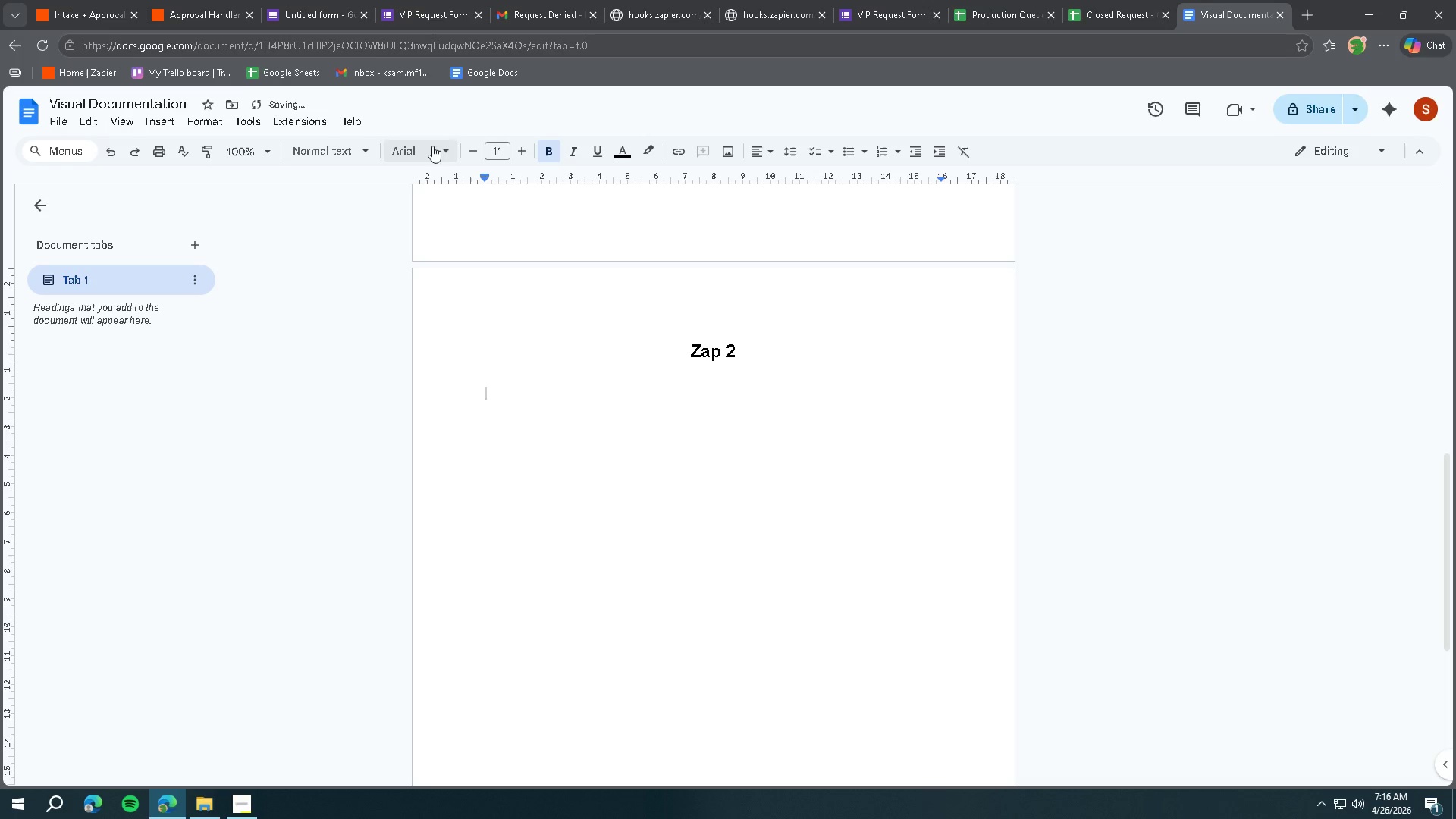 
left_click([193, 11])
 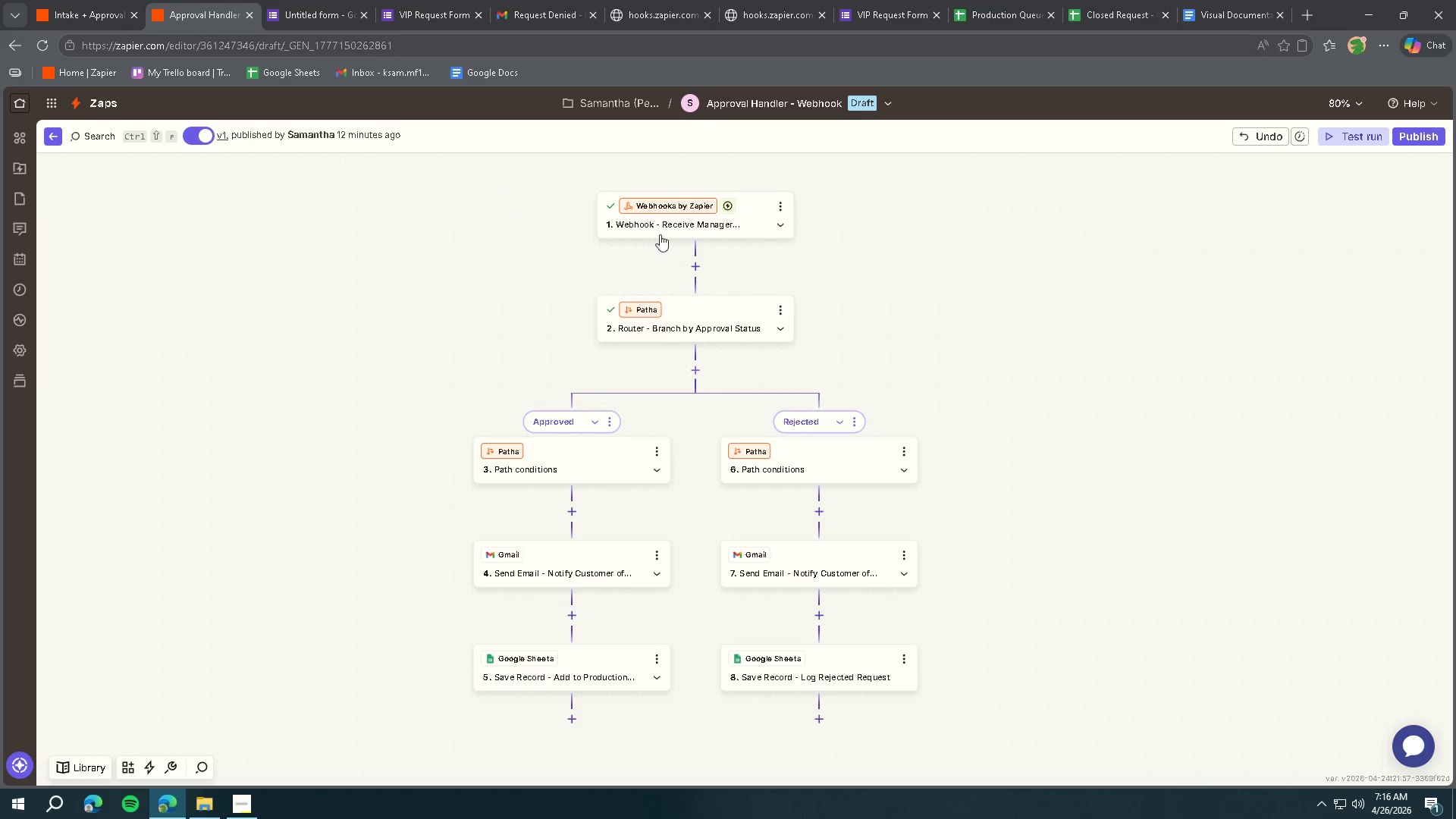 
left_click([696, 223])
 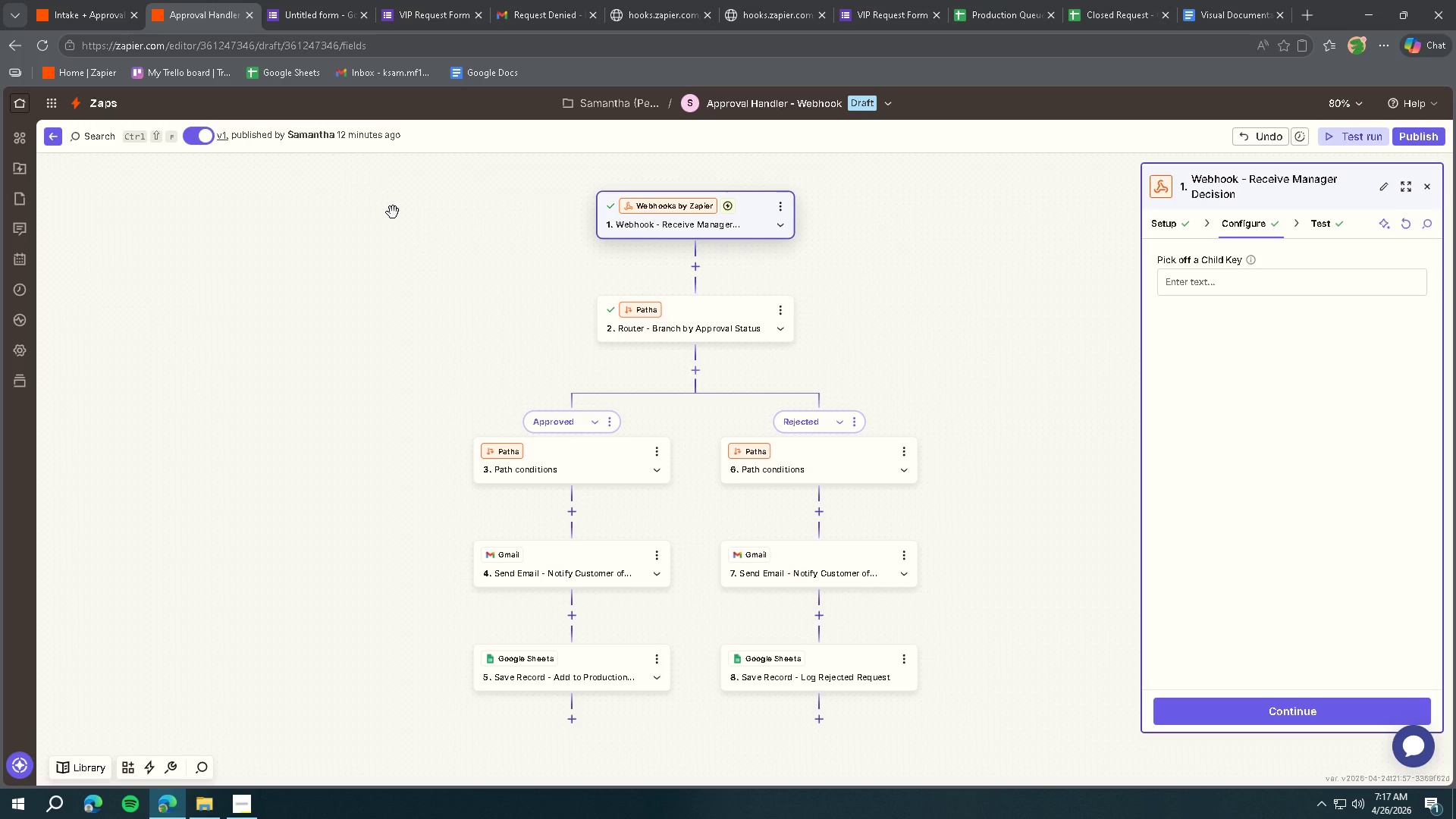 
wait(5.58)
 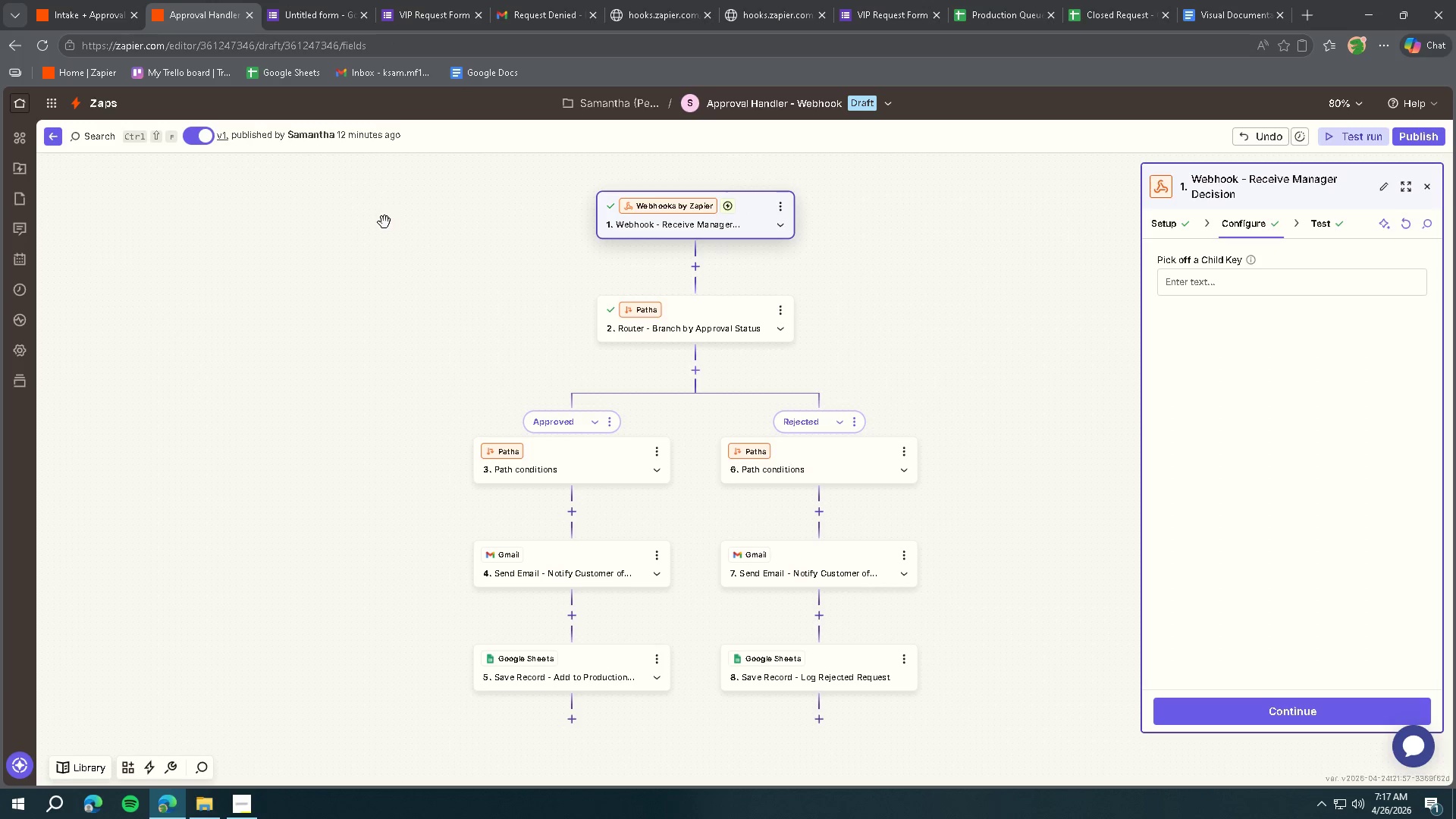 
left_click([393, 212])
 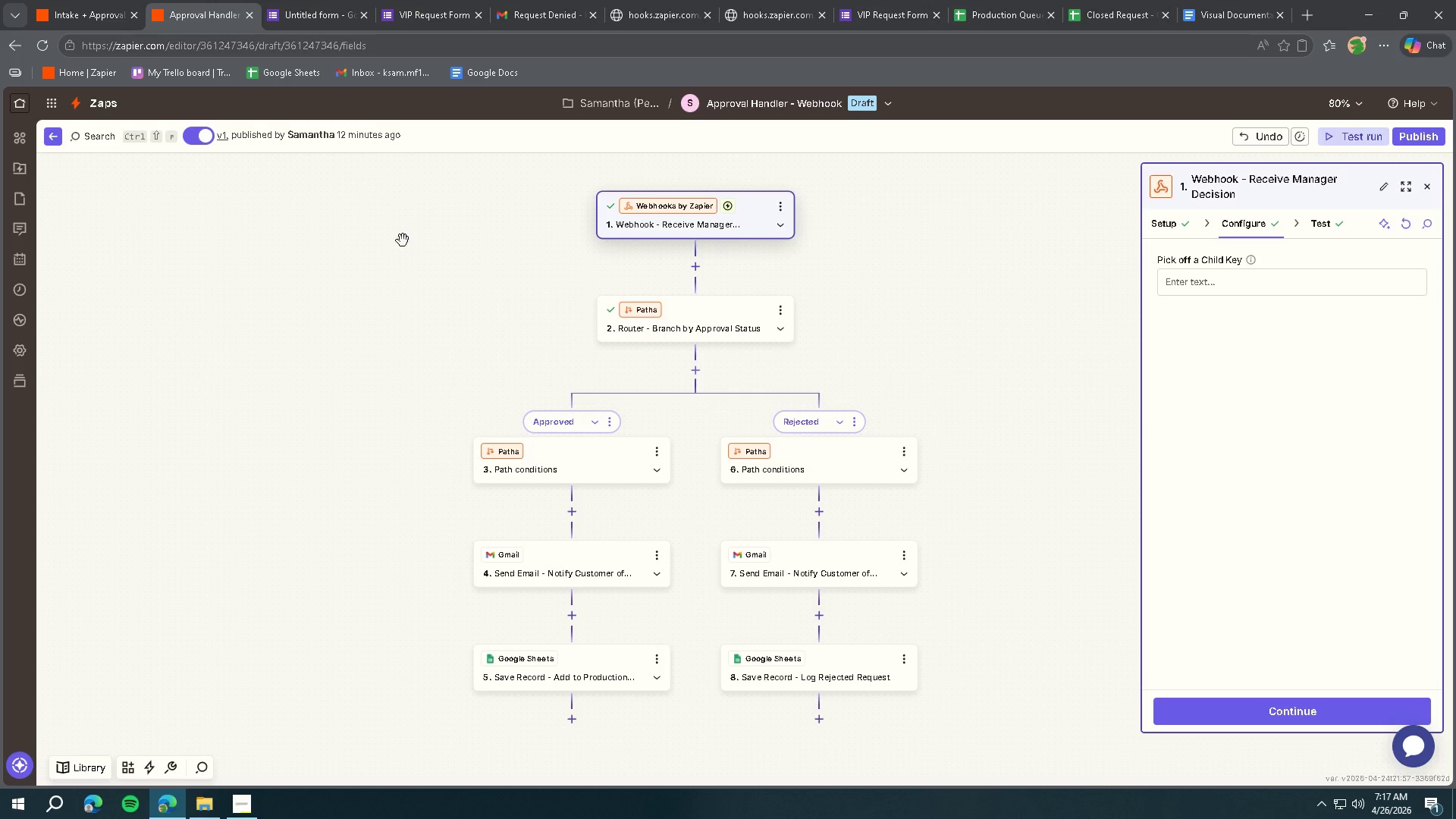 
left_click([576, 460])
 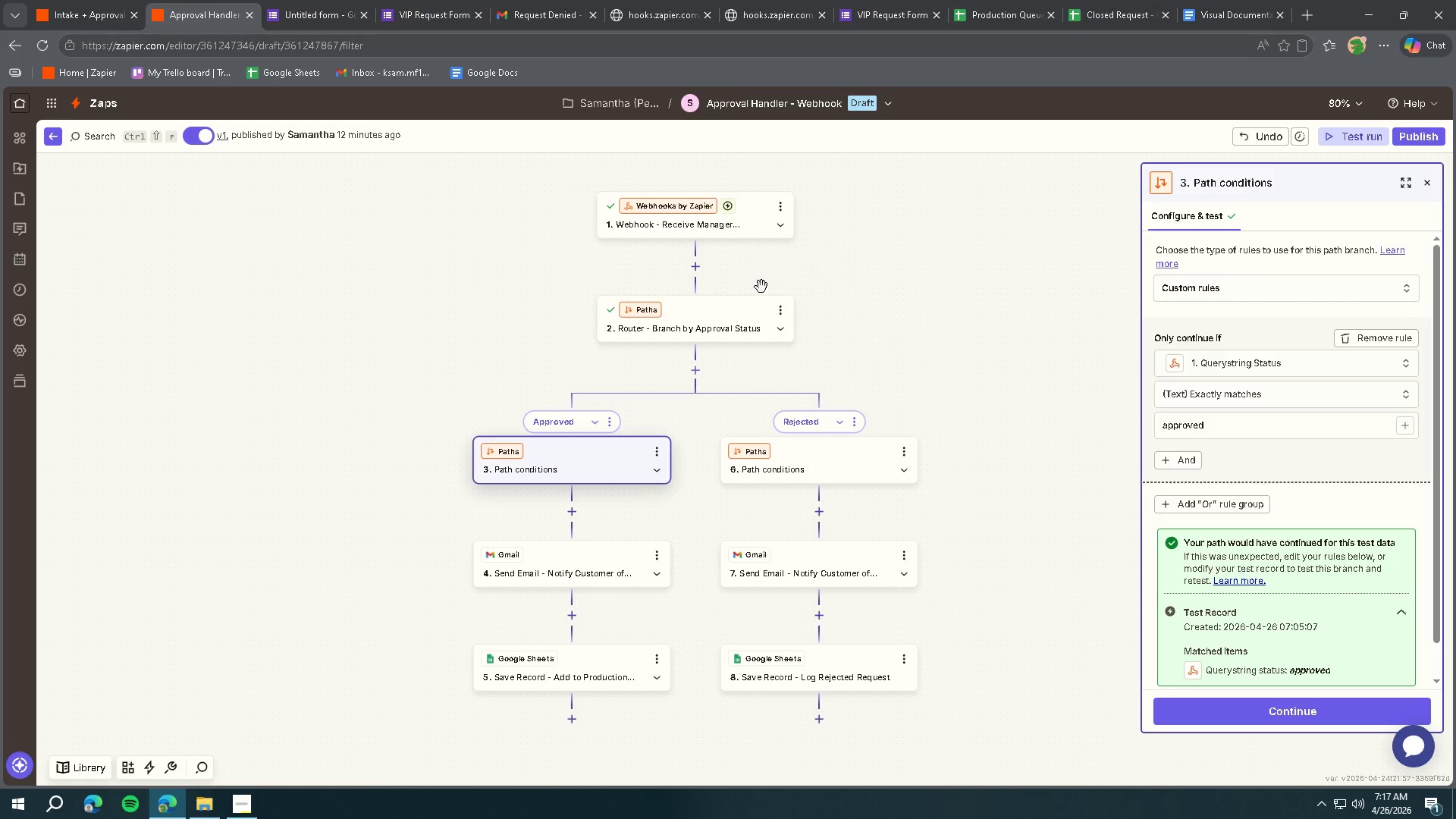 
left_click([704, 224])
 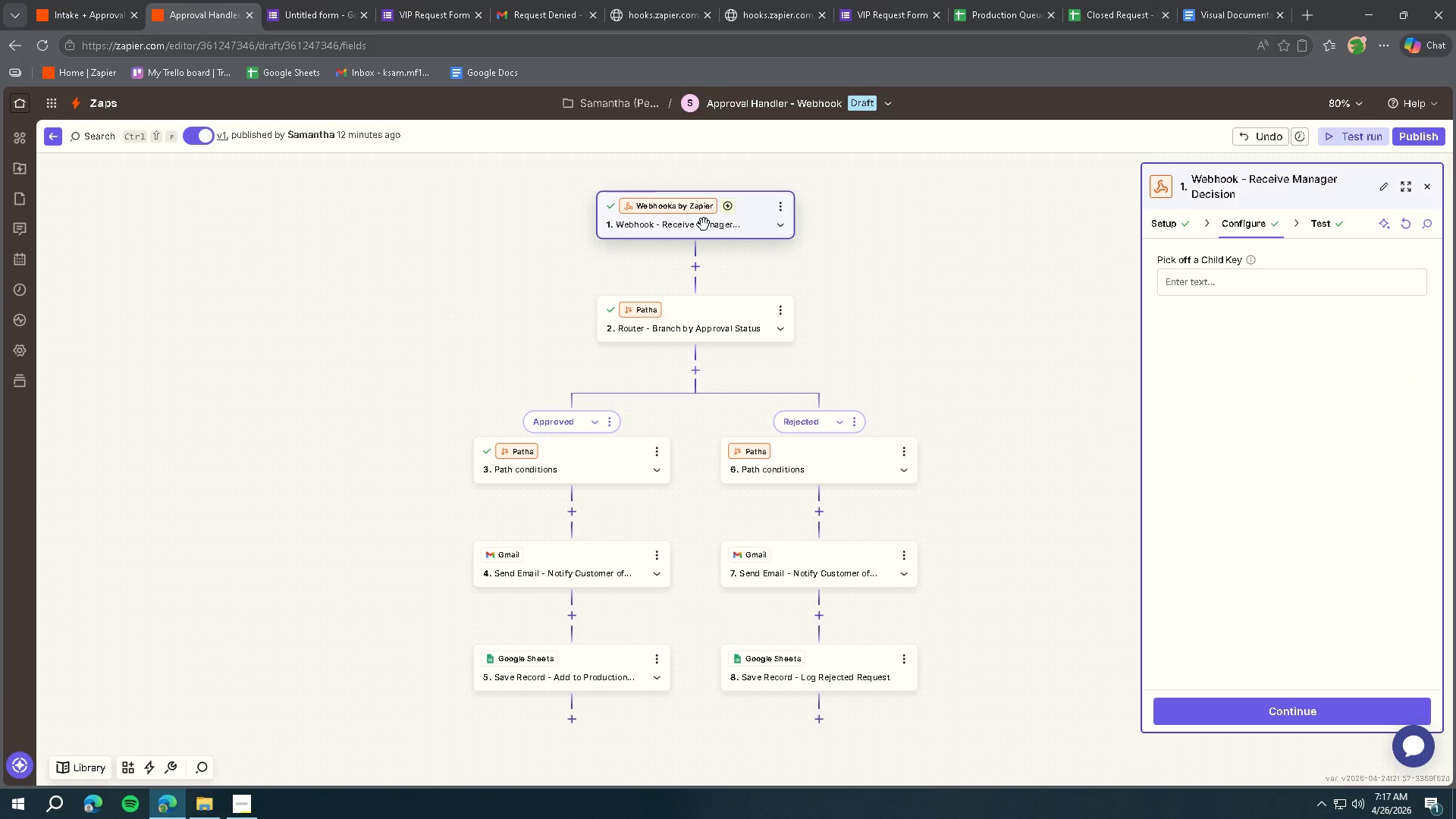 
key(Meta+Shift+ShiftLeft)
 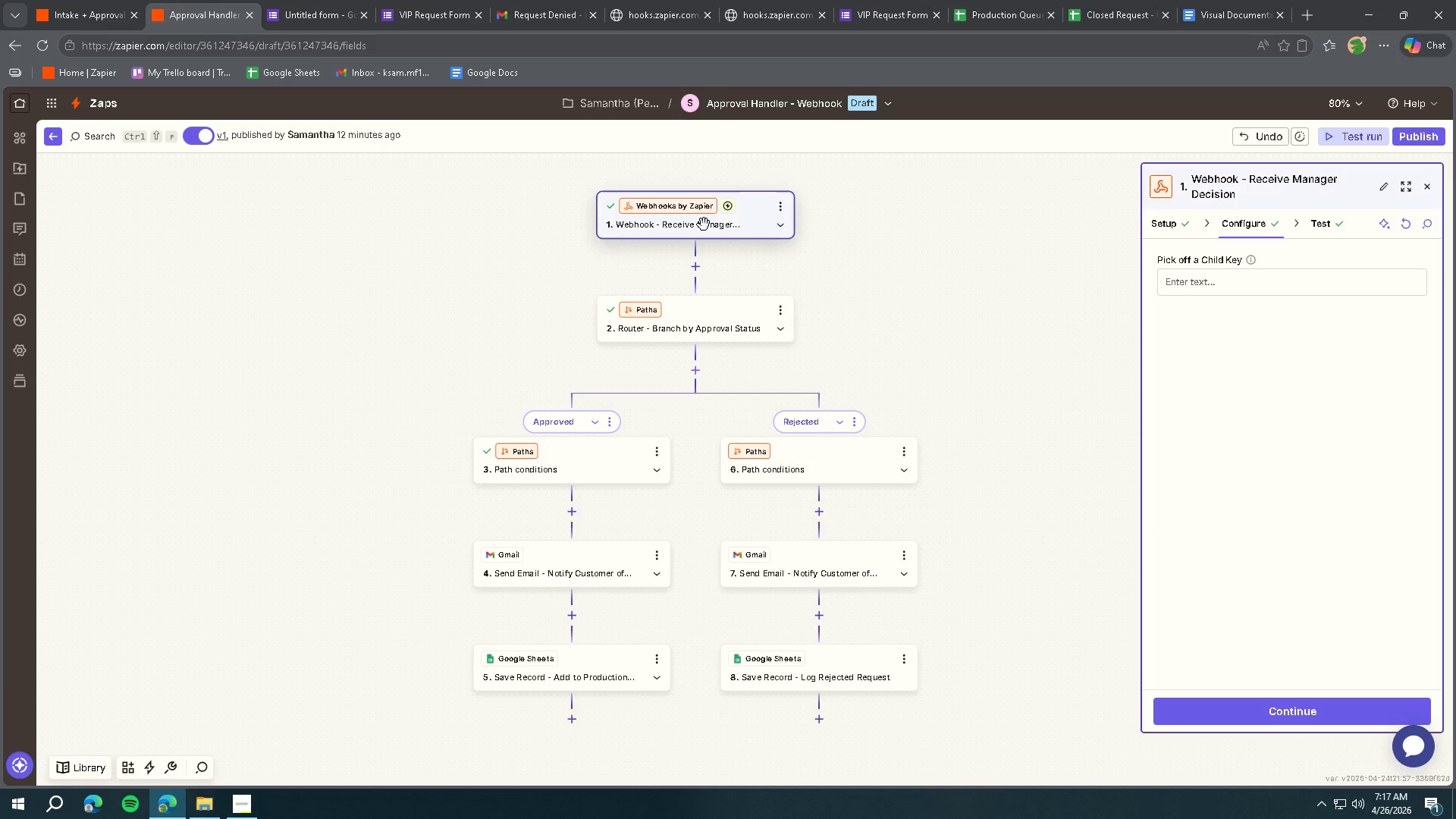 
key(Meta+Shift+S)
 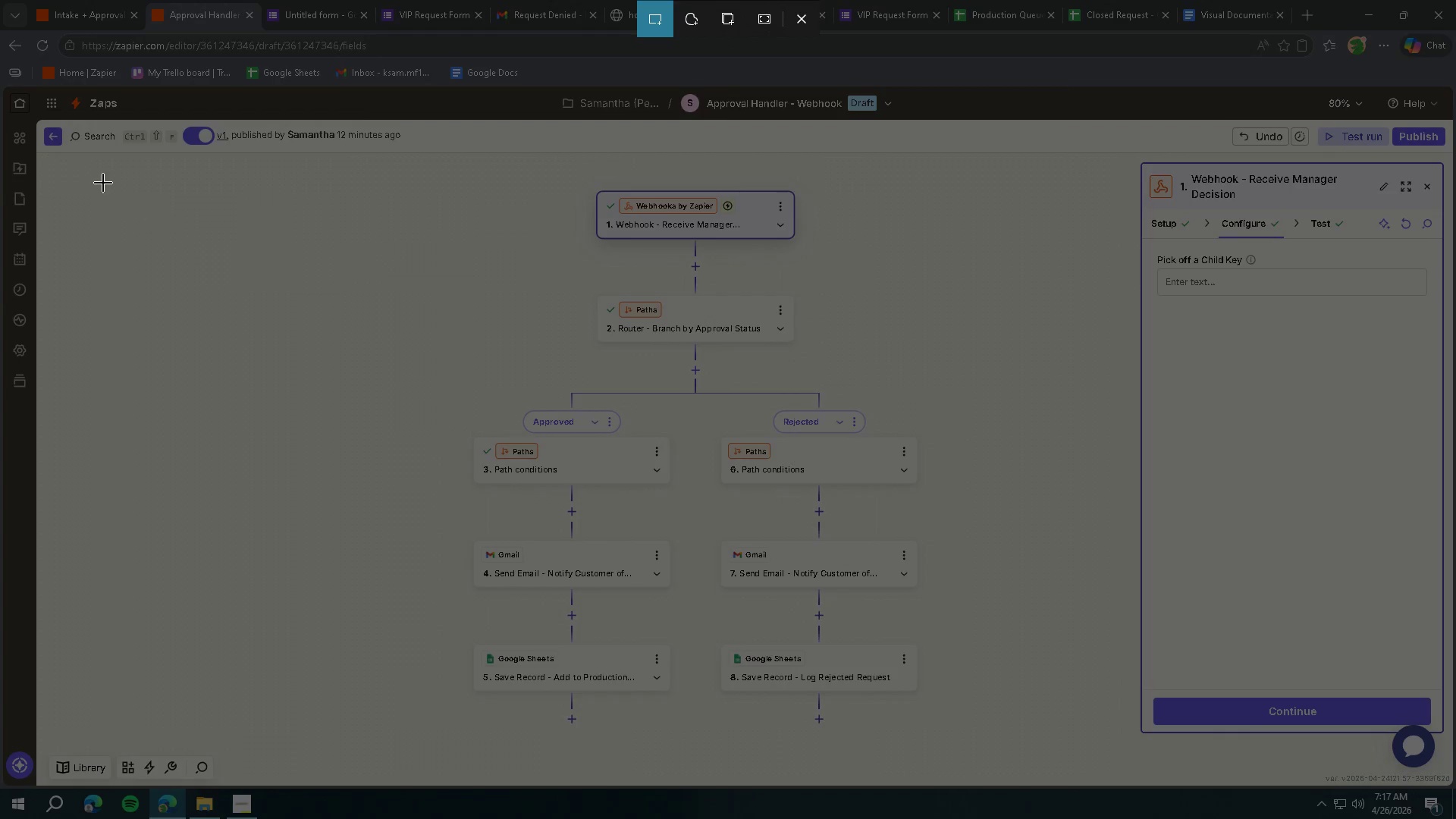 
left_click_drag(start_coordinate=[40, 124], to_coordinate=[1448, 785])
 